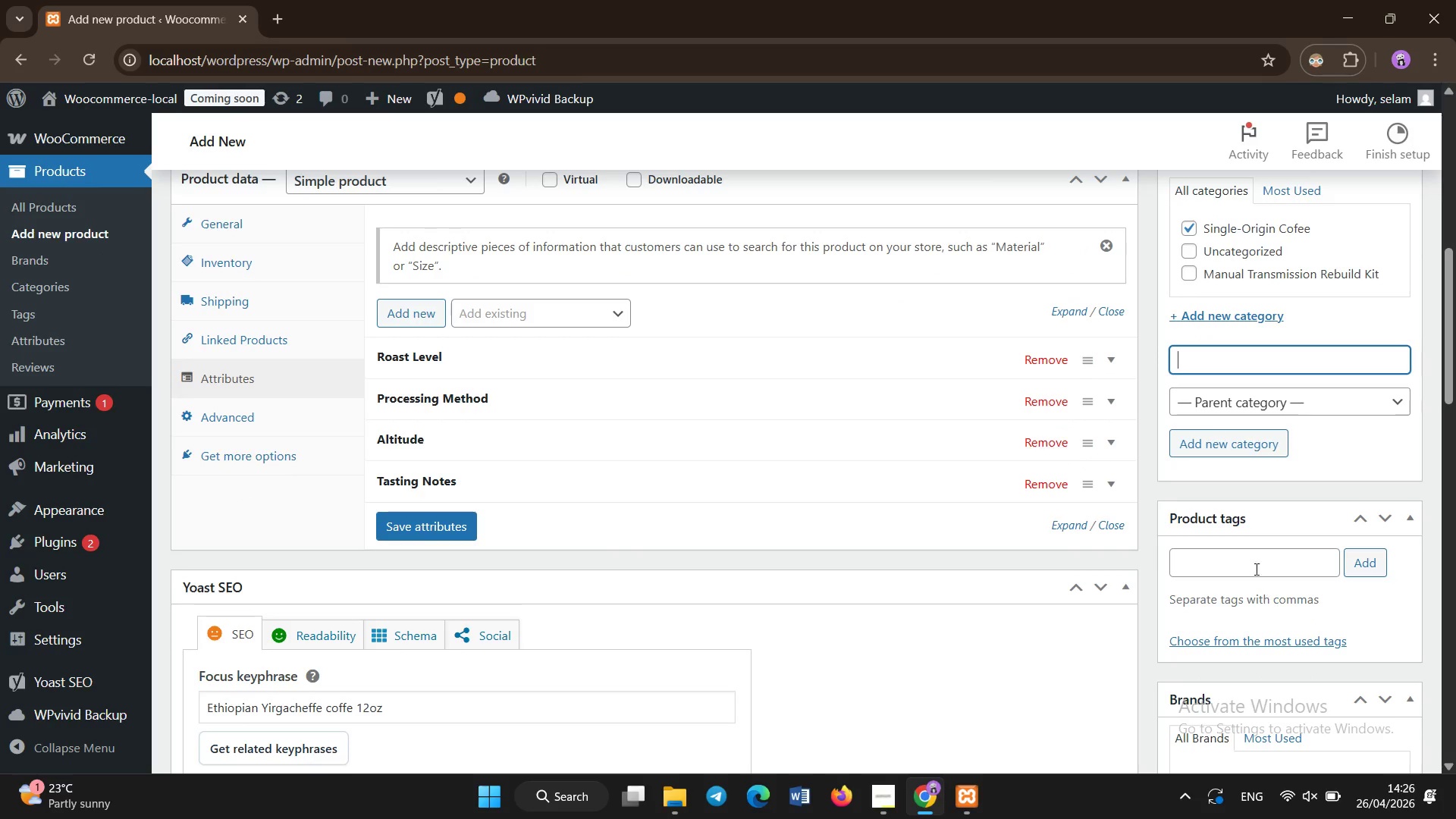 
left_click([1252, 559])
 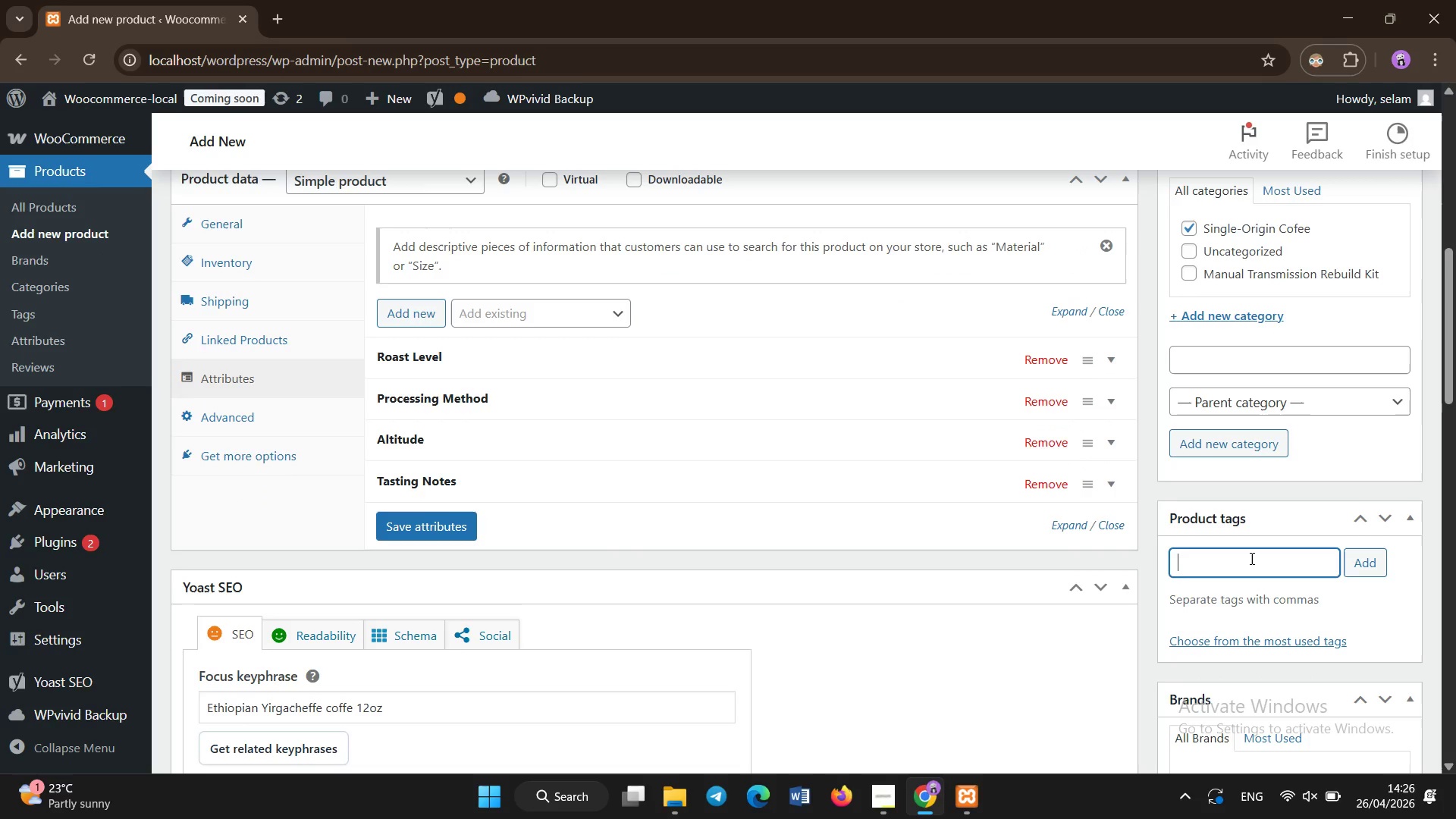 
scroll: coordinate [1263, 588], scroll_direction: none, amount: 0.0
 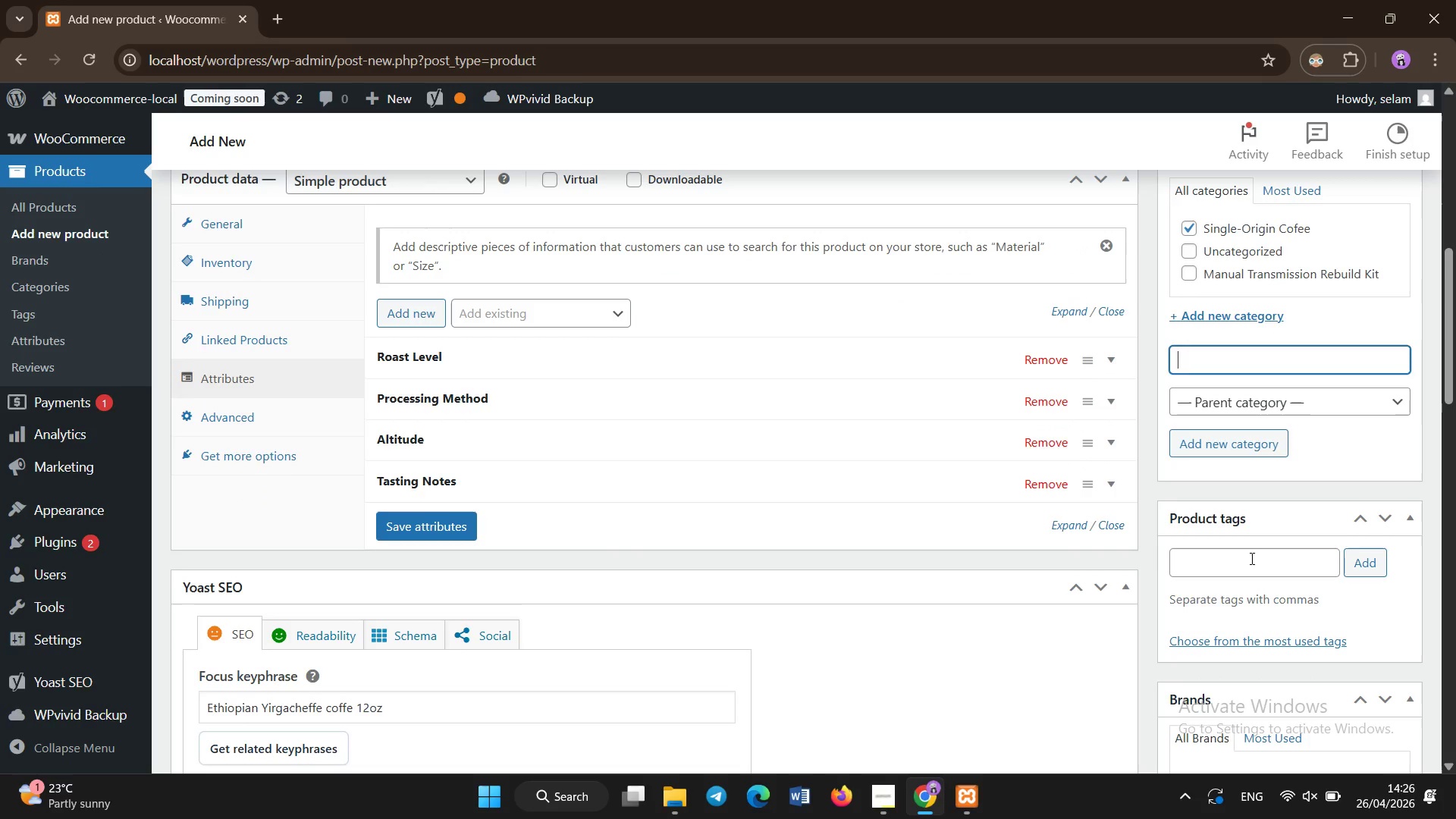 
type(ETHIOPIAn Cofee)
 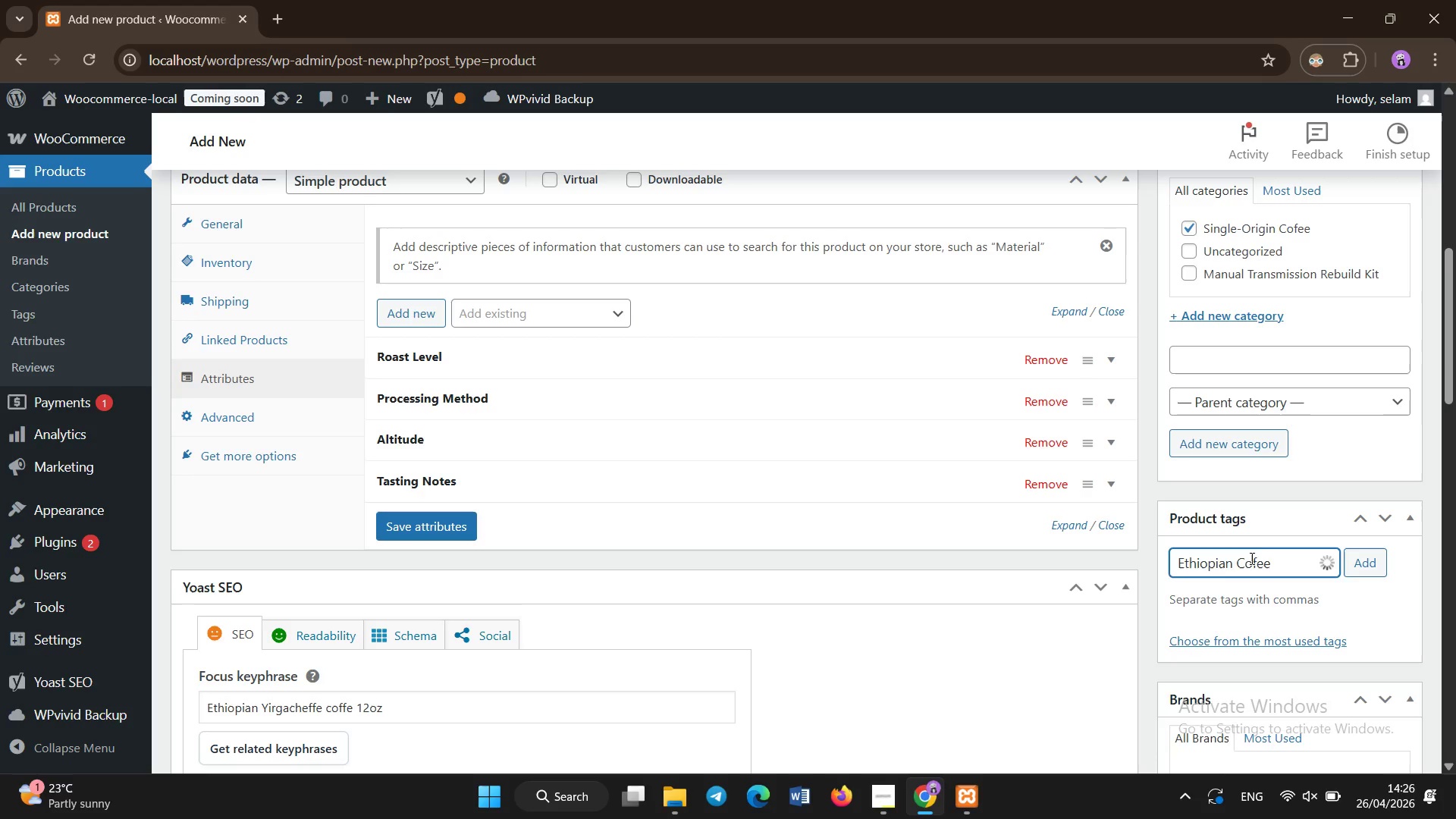 
key(Enter)
 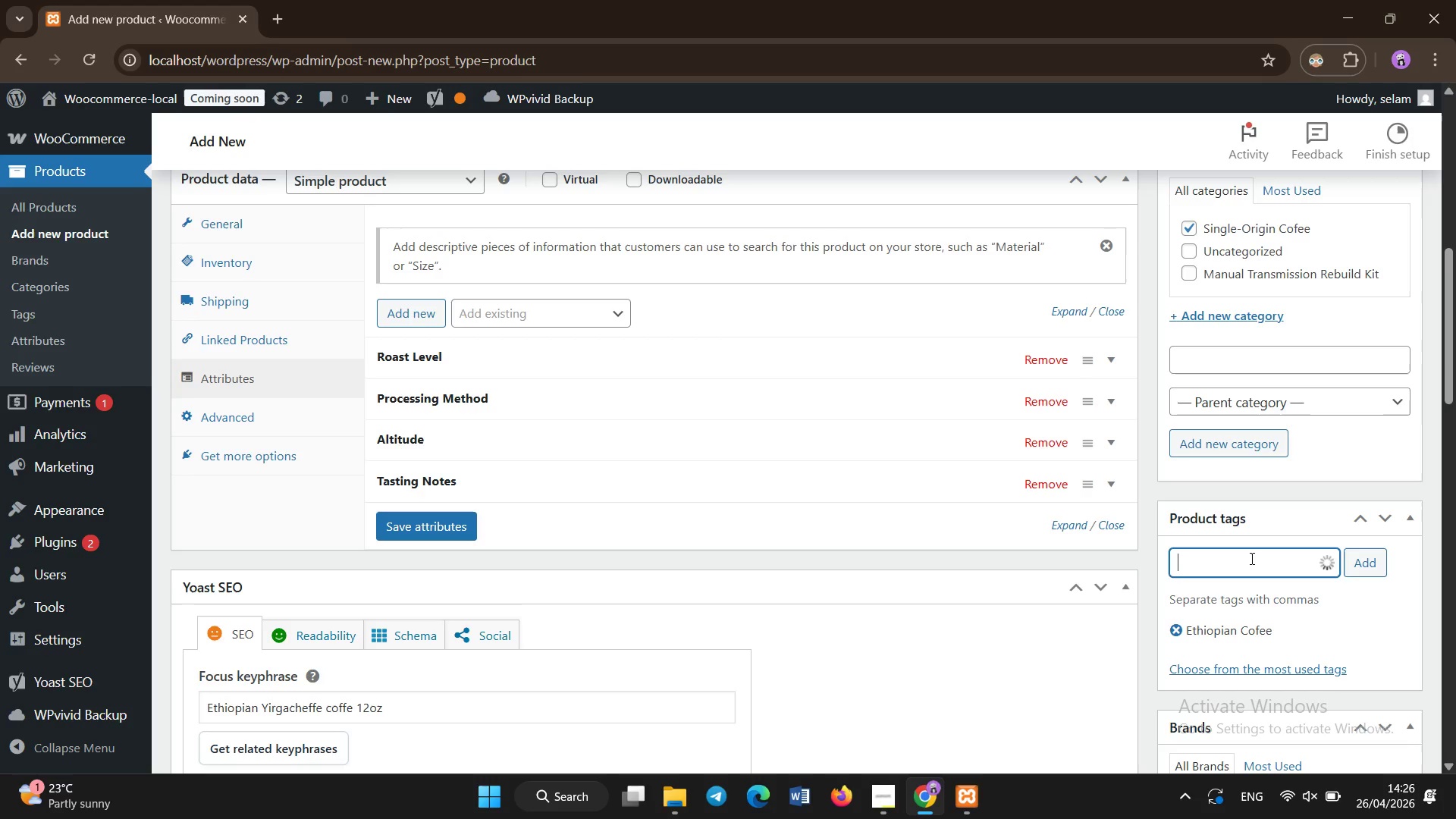 
type(Yirgacheffe)
 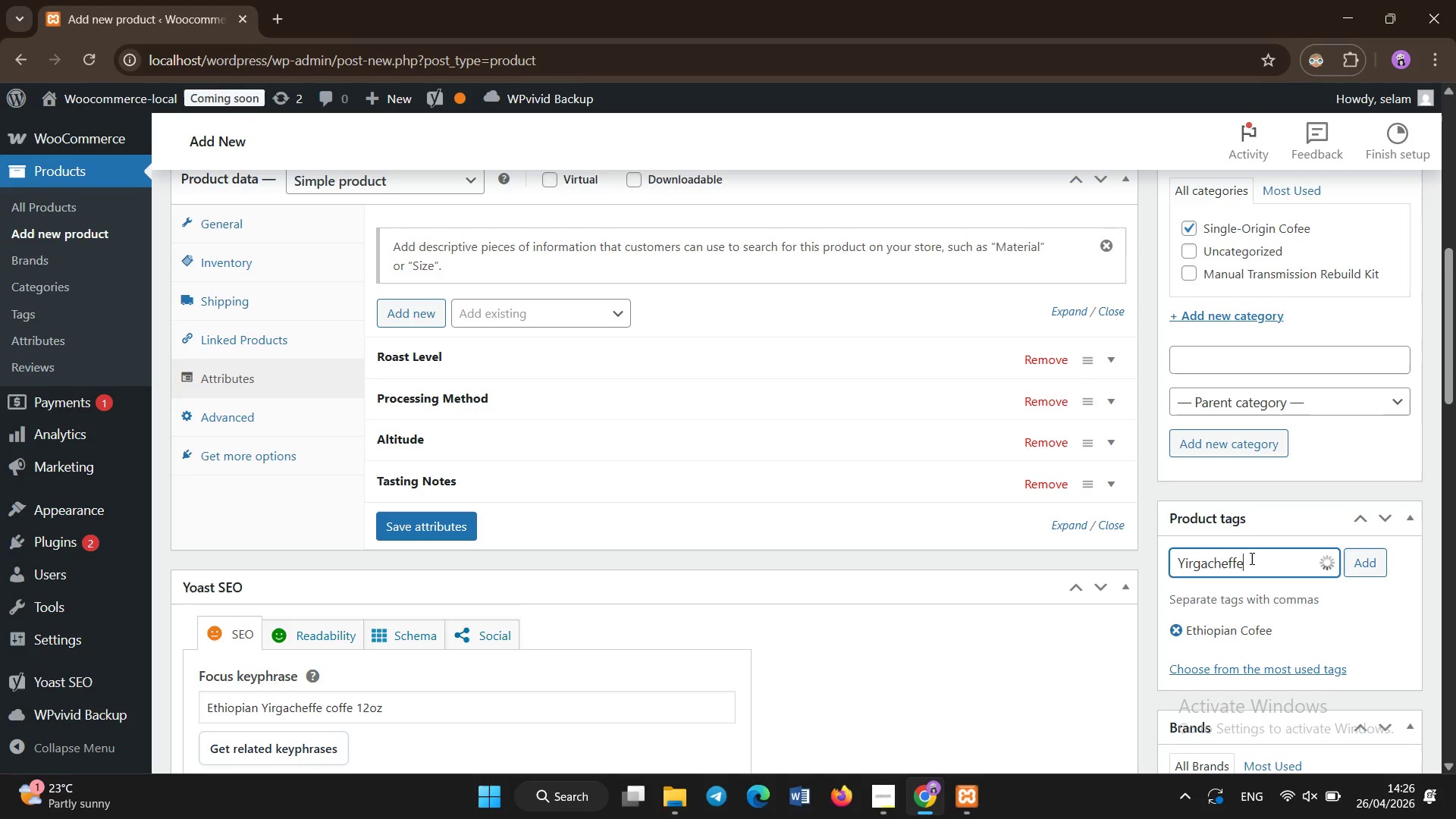 
key(Enter)
 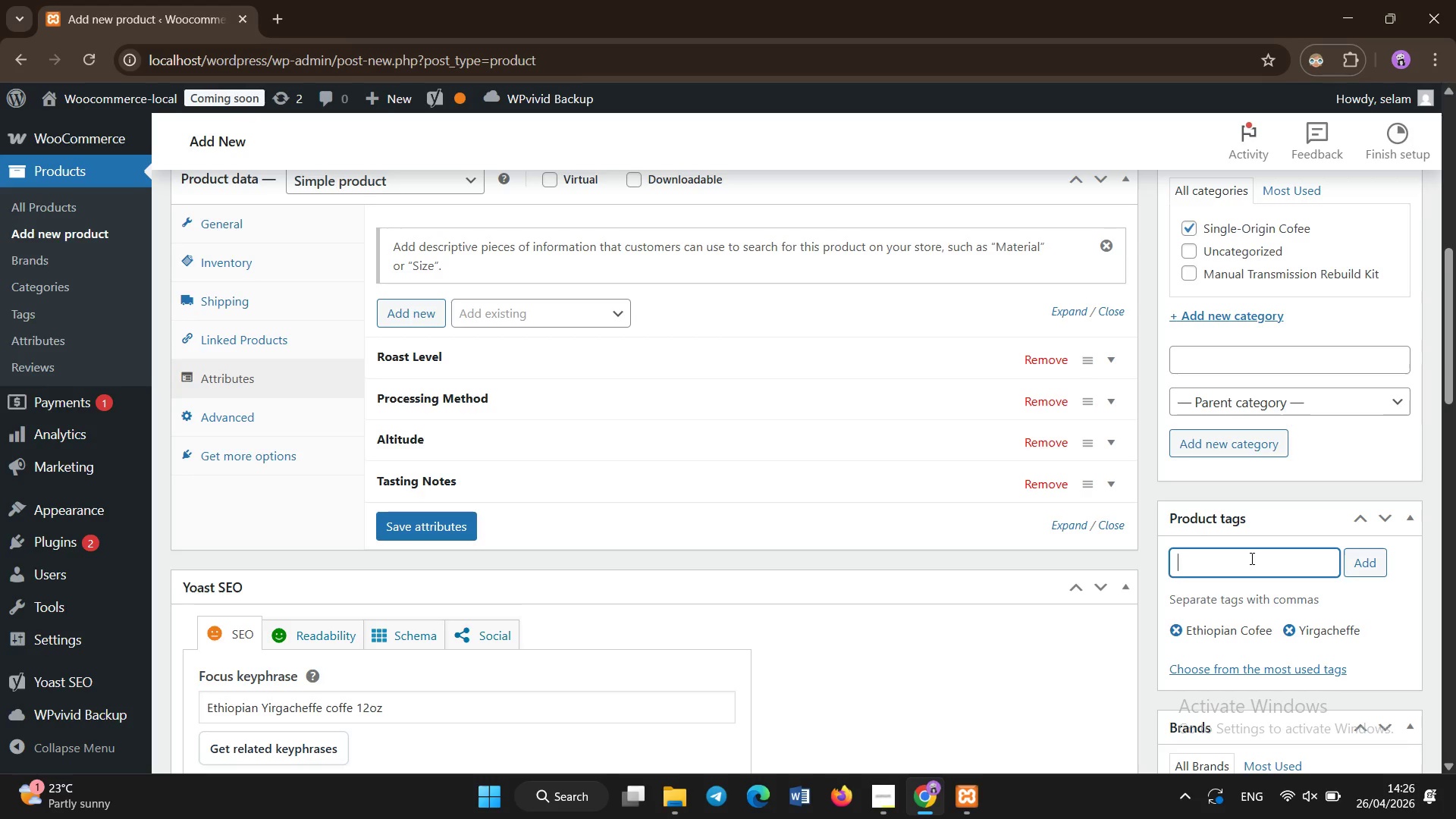 
type(light Roast)
 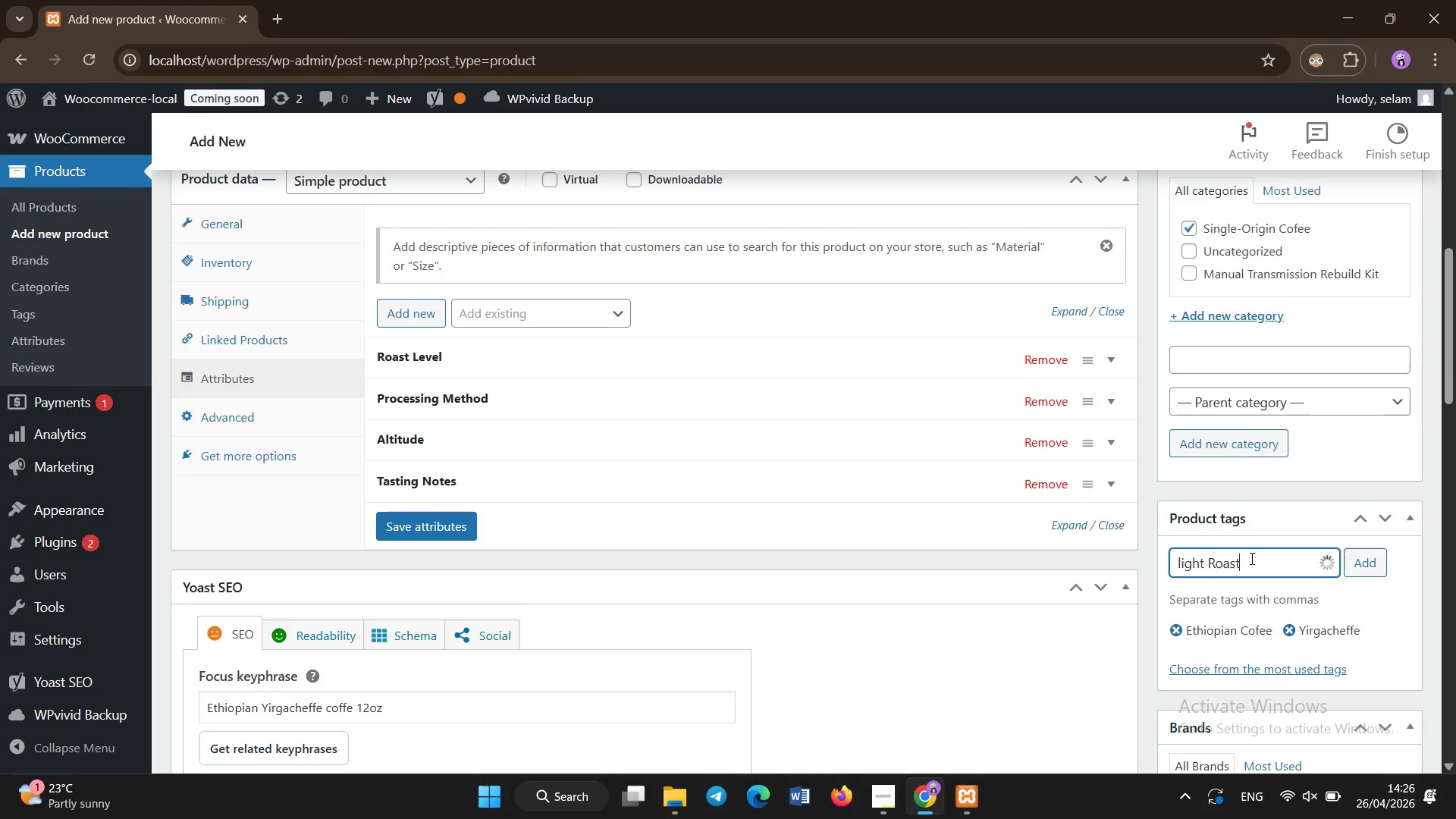 
key(Enter)
 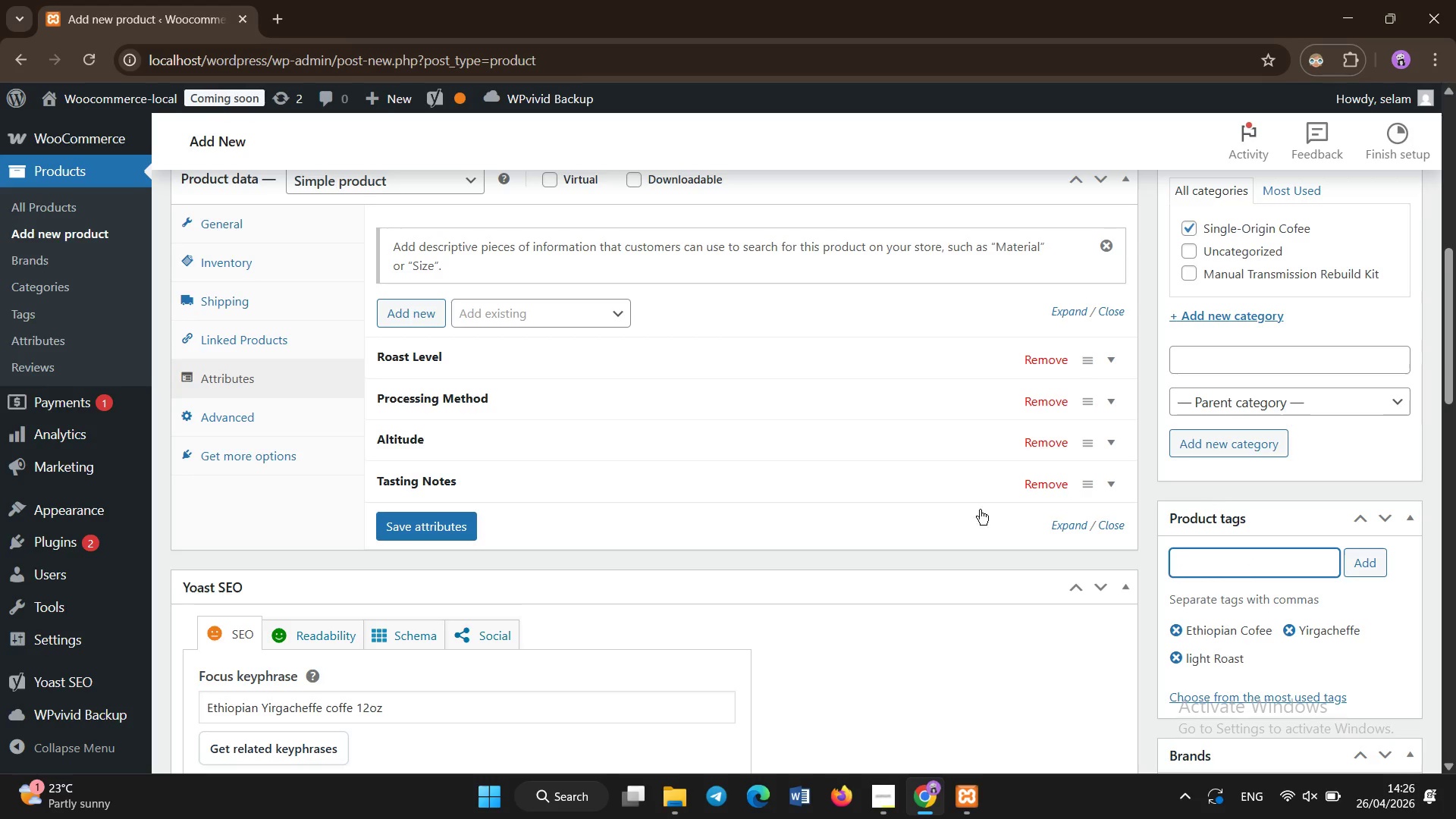 
left_click([278, 9])
 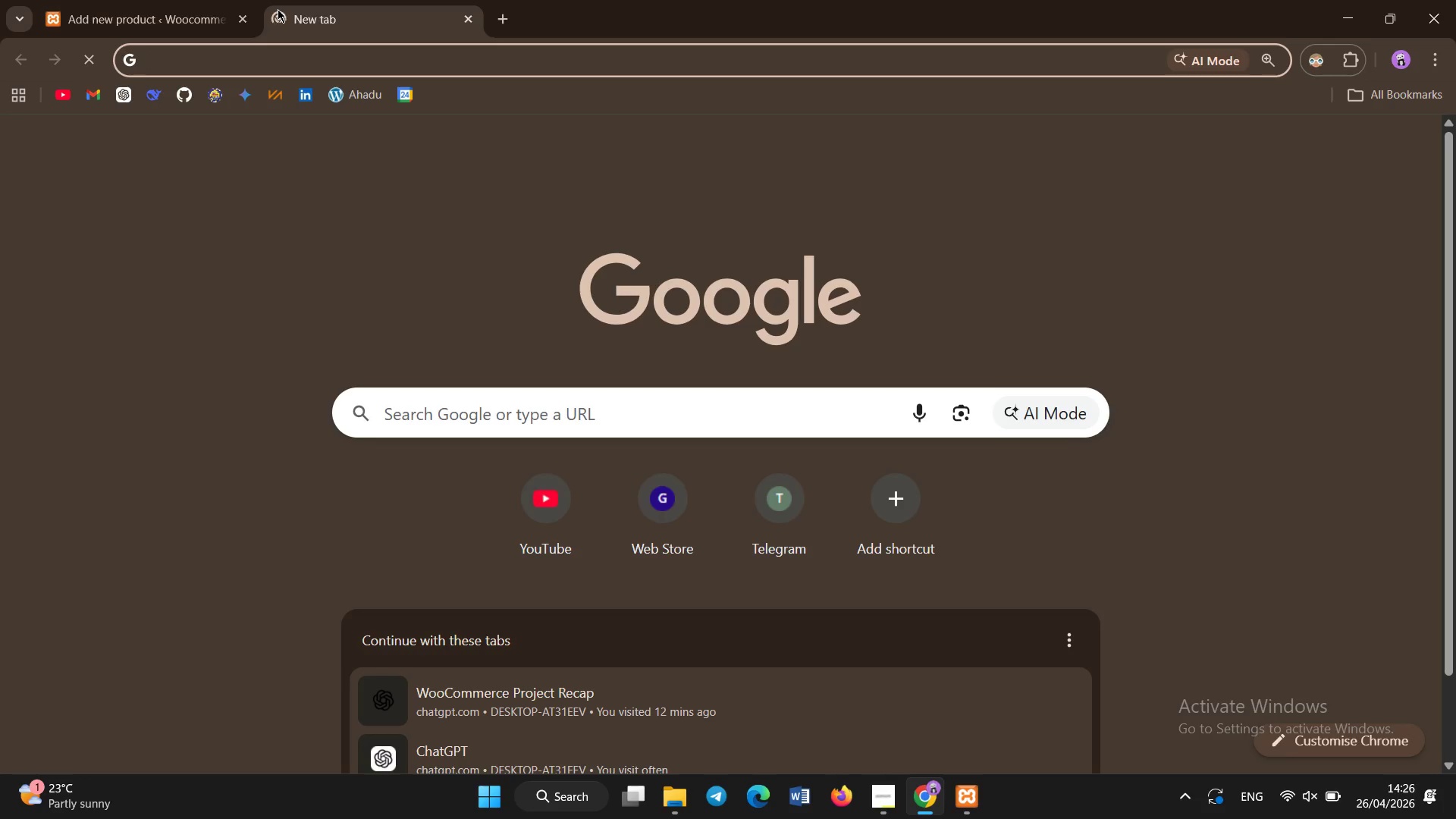 
scroll: coordinate [273, 113], scroll_direction: up, amount: 1.0
 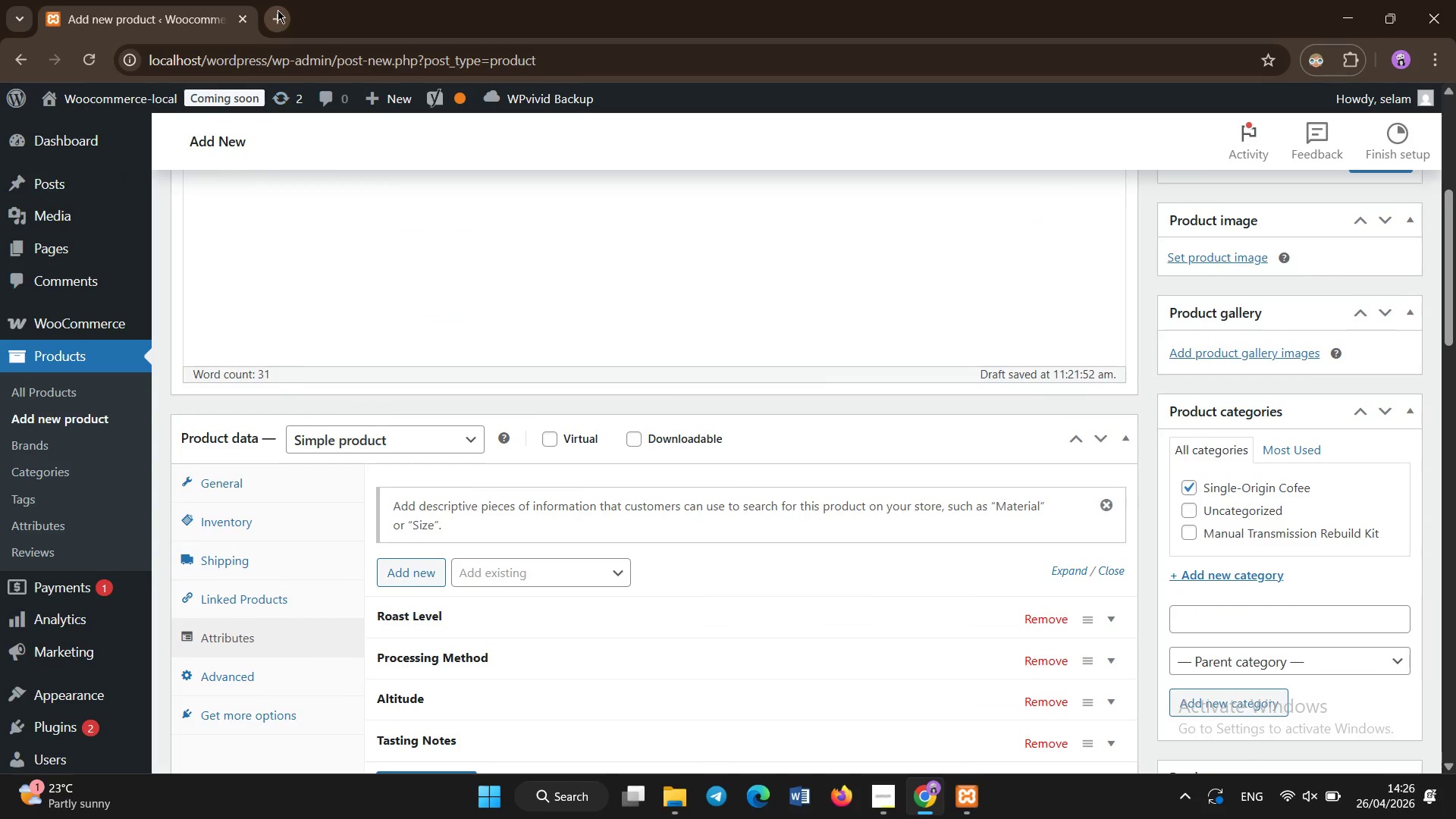 
type(un)
 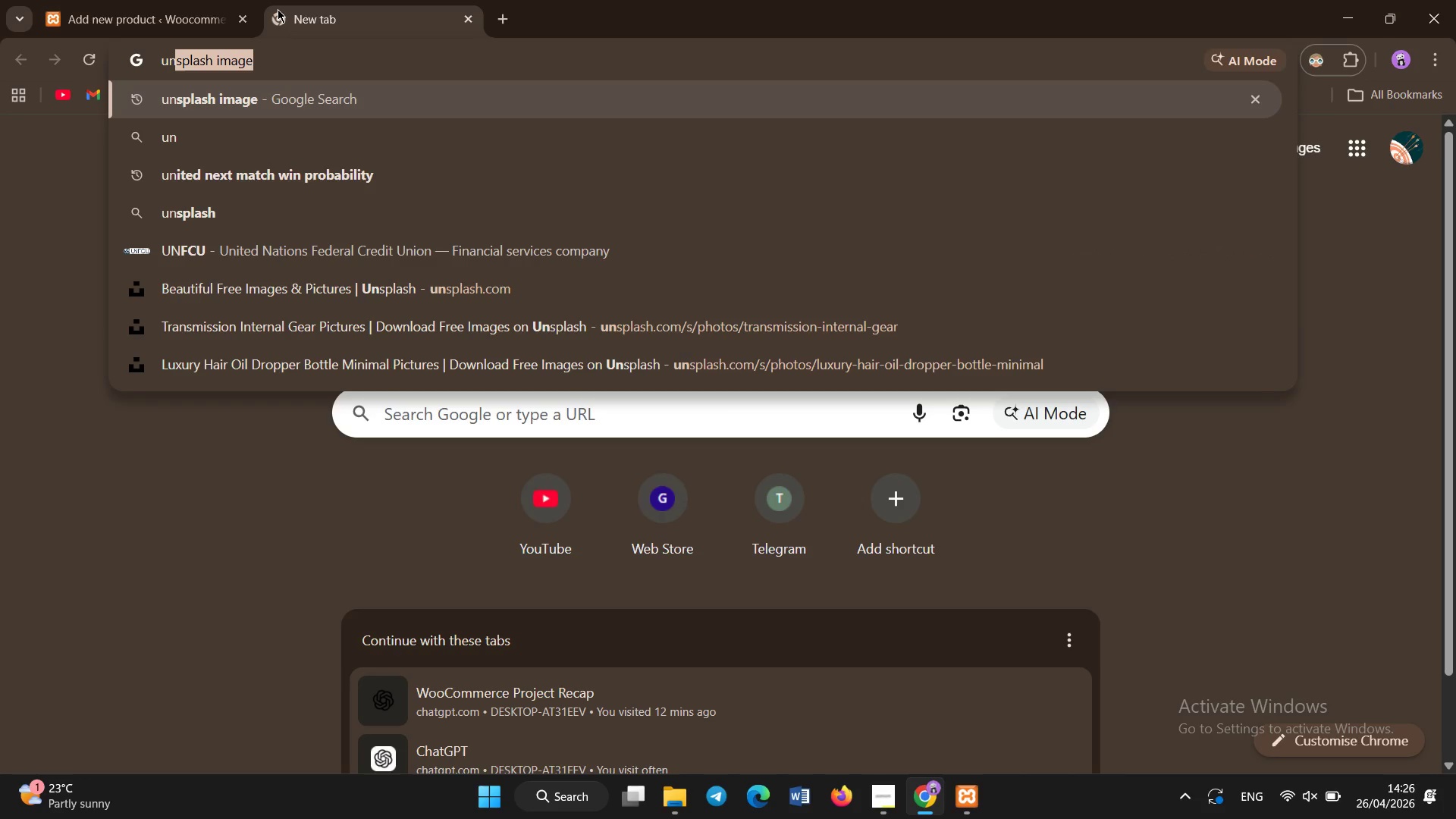 
key(ArrowRight)
 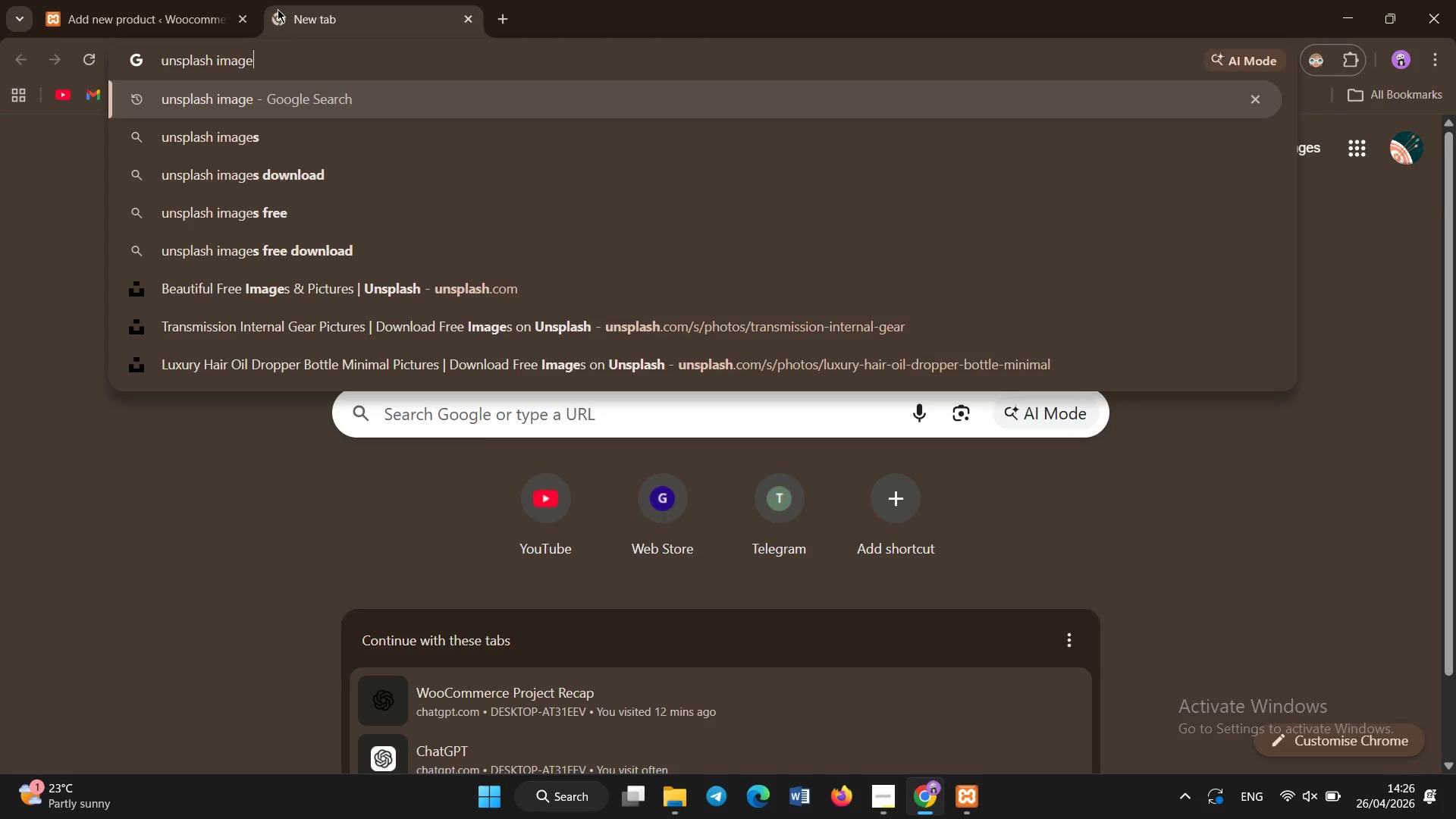 
key(Backspace)
key(Backspace)
key(Backspace)
key(Backspace)
key(Backspace)
key(Backspace)
type(.com)
 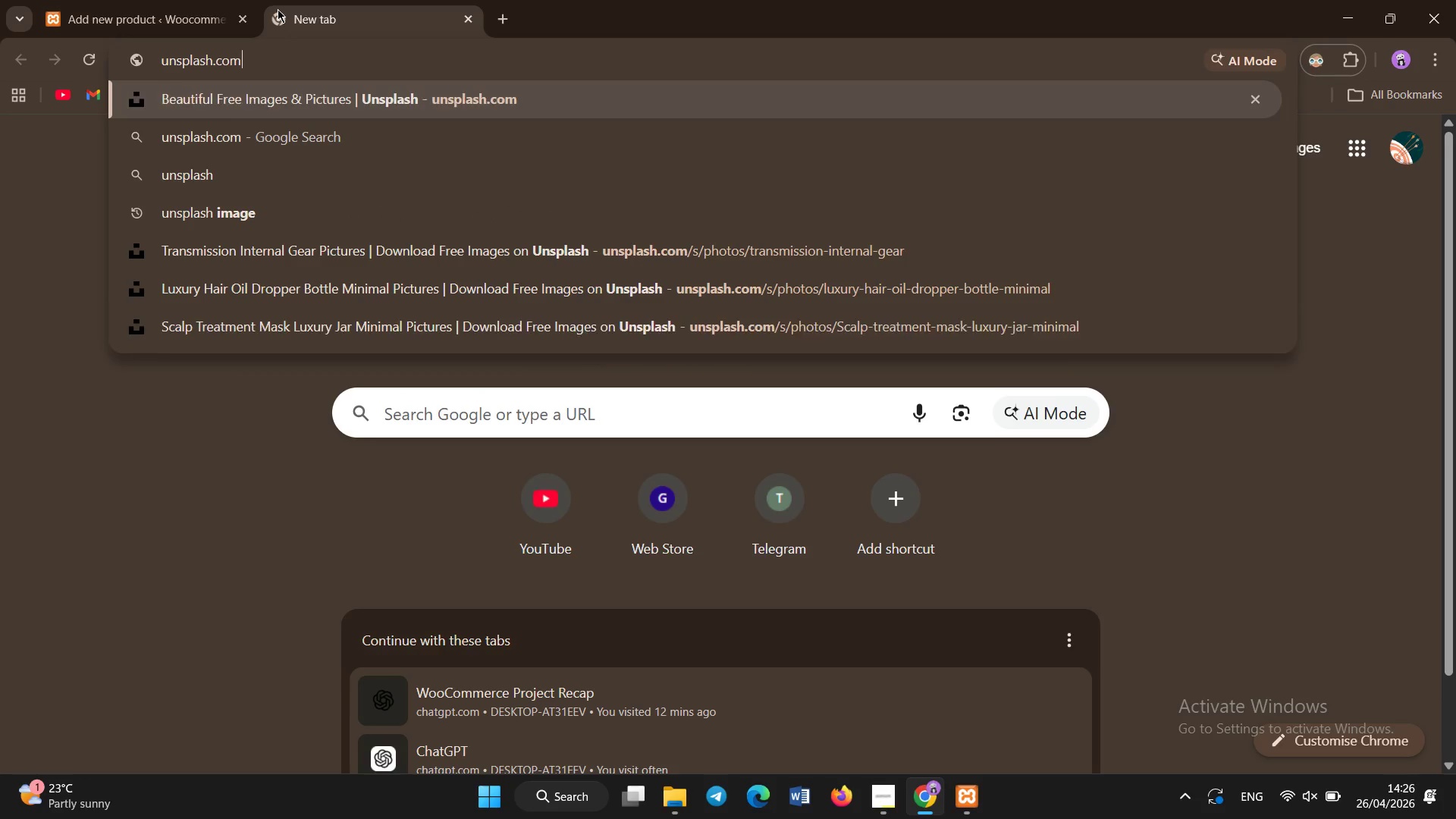 
key(Enter)
 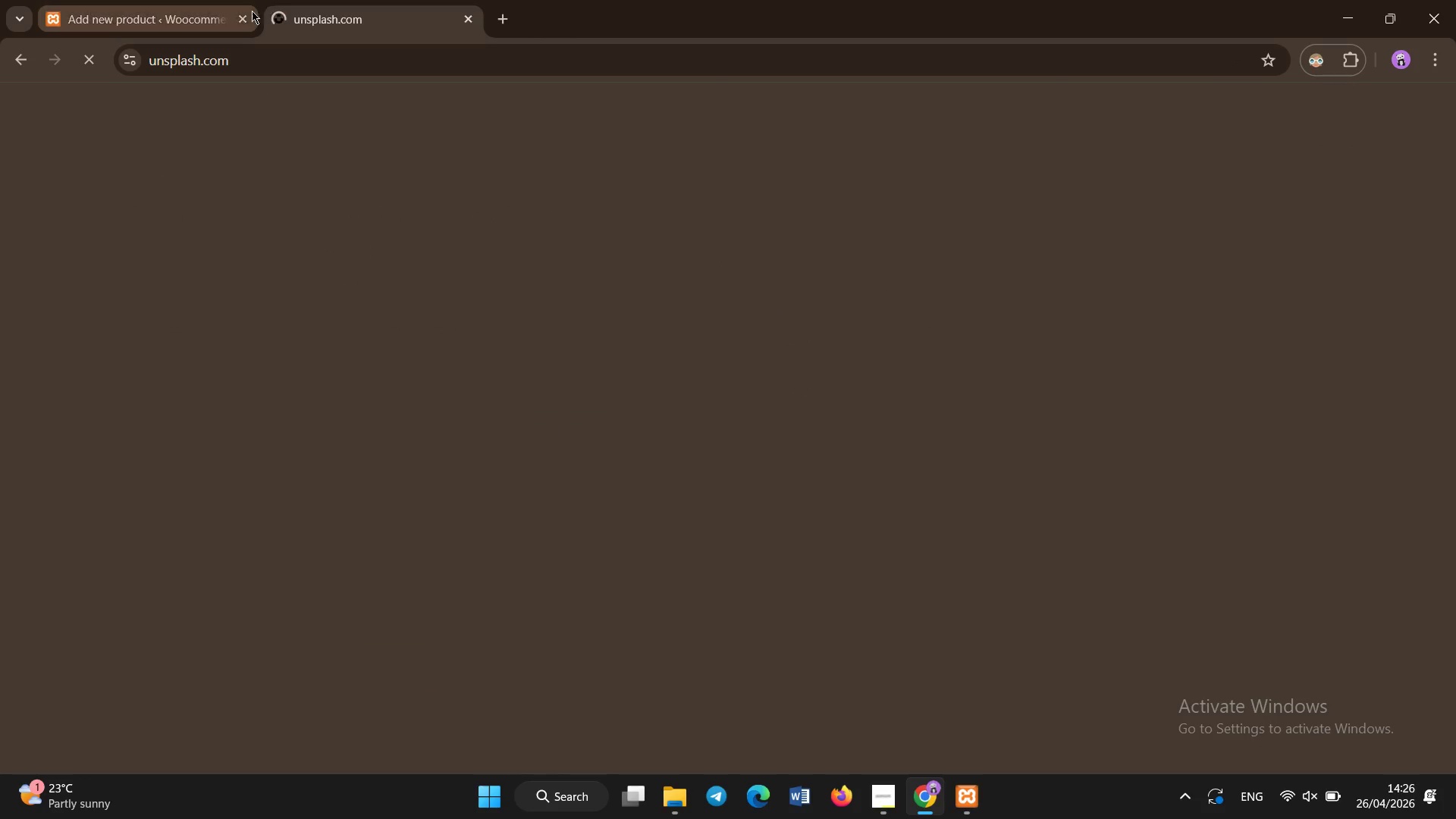 
left_click([221, 0])
 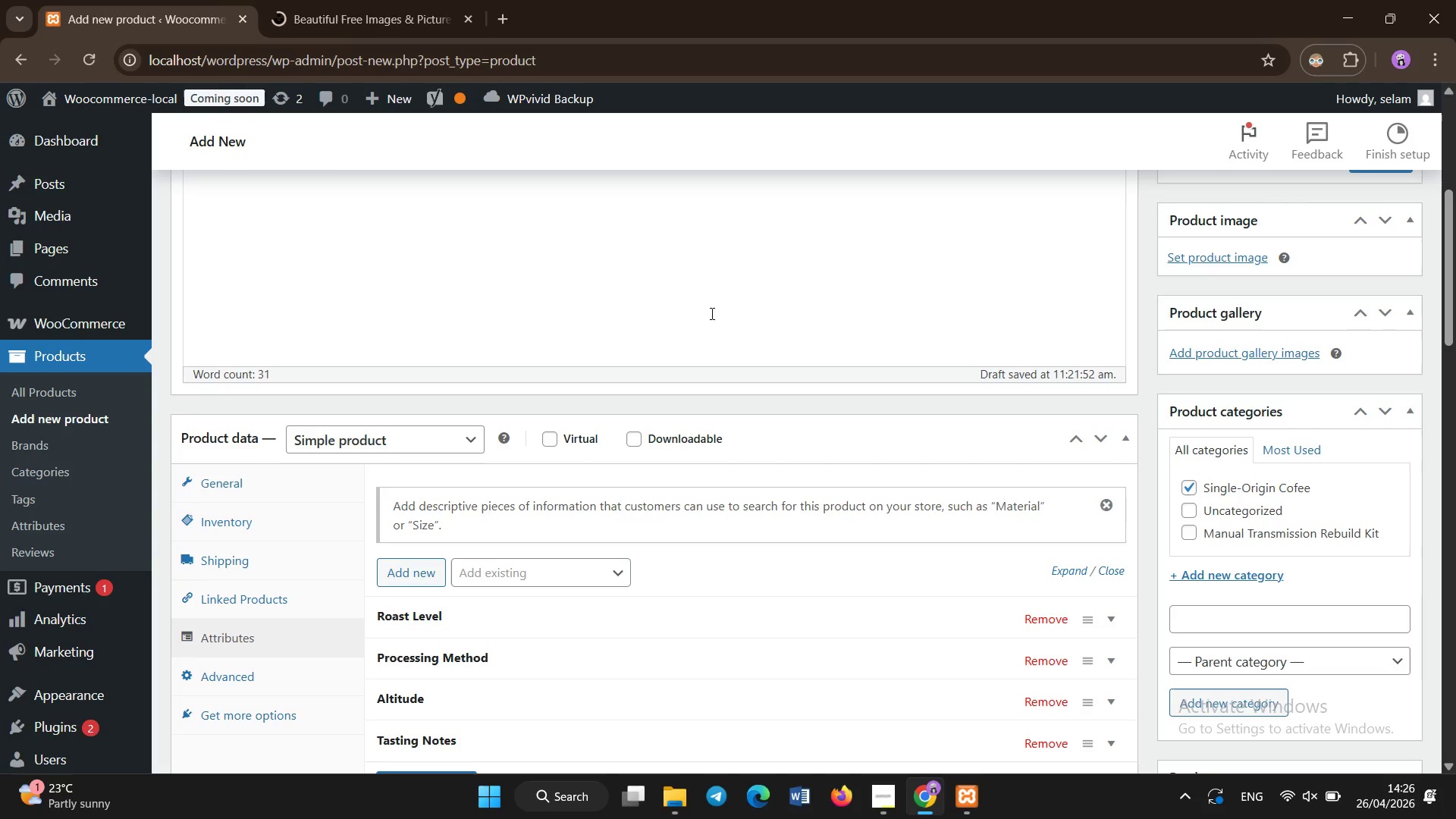 
scroll: coordinate [712, 318], scroll_direction: none, amount: 0.0
 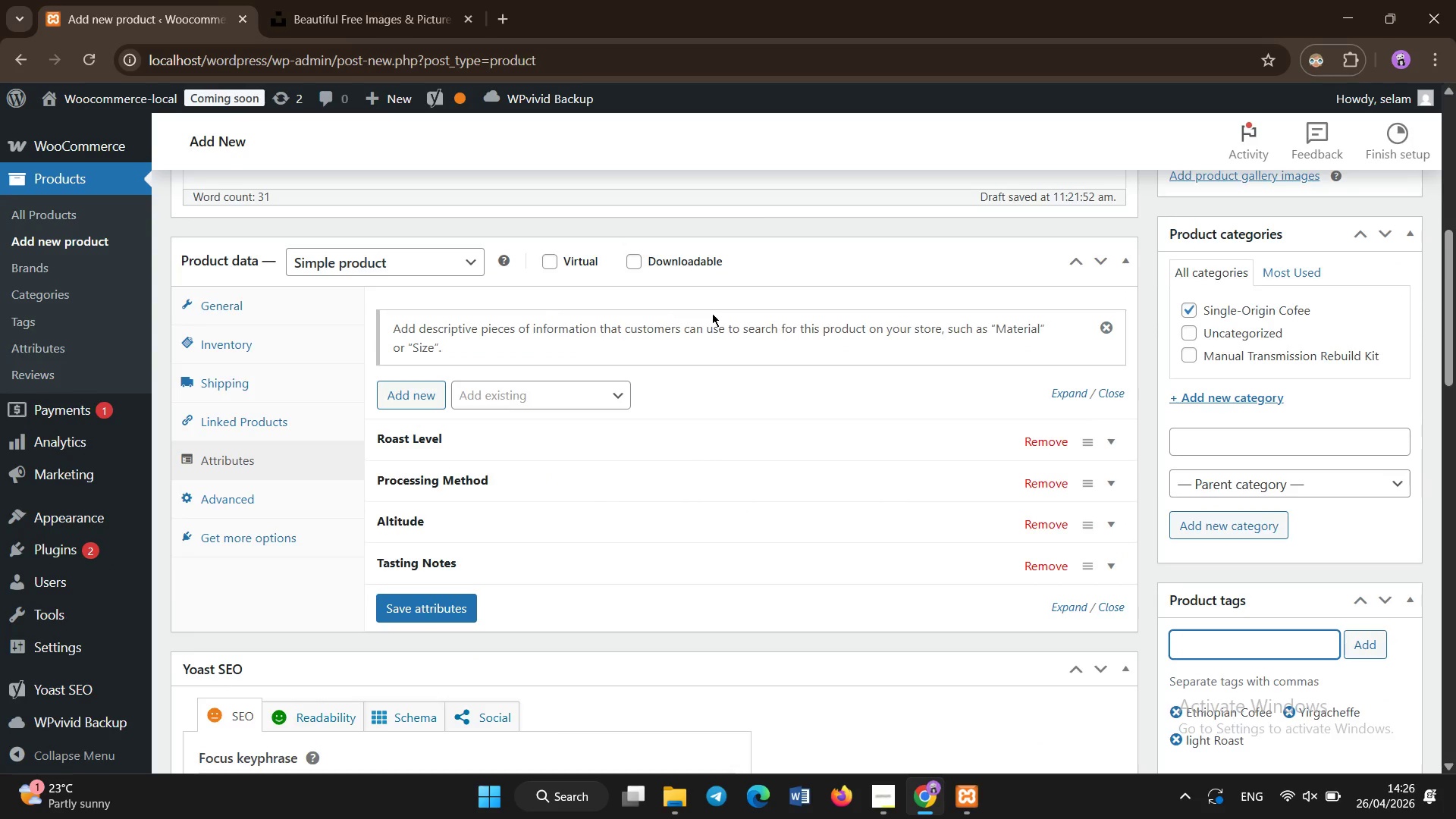 
scroll: coordinate [712, 313], scroll_direction: down, amount: 4.0
 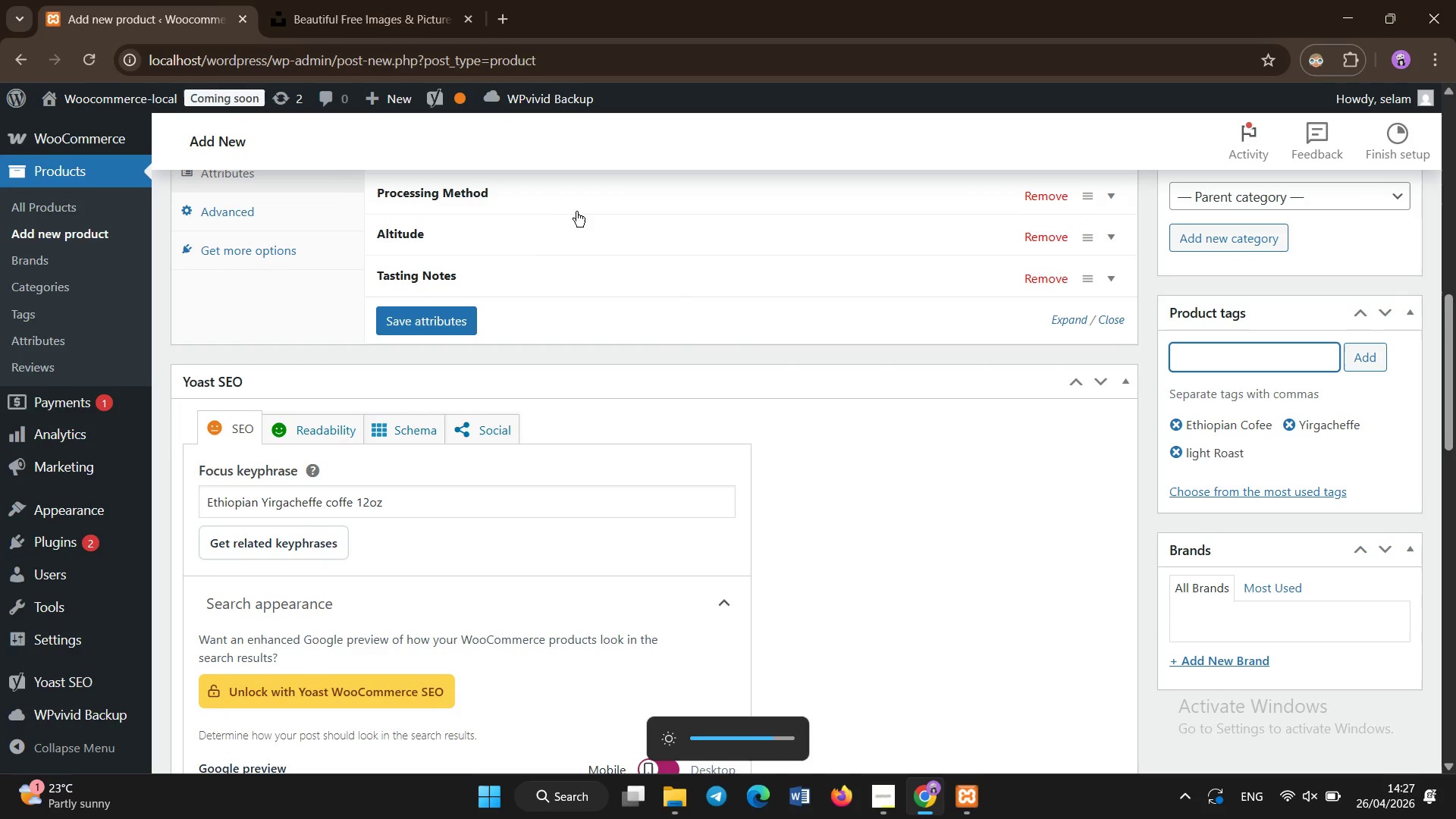 
left_click([415, 16])
 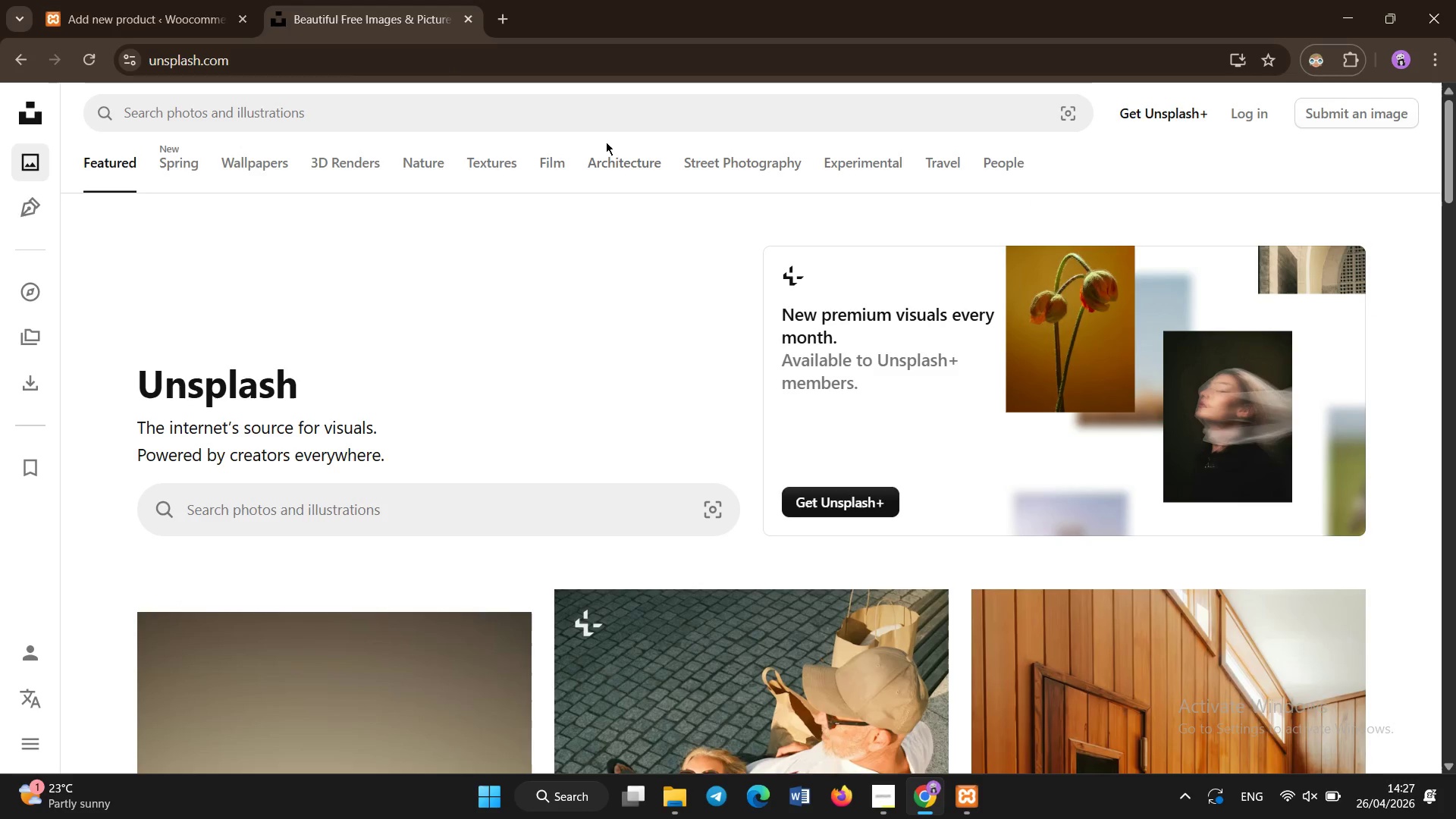 
left_click([617, 108])
 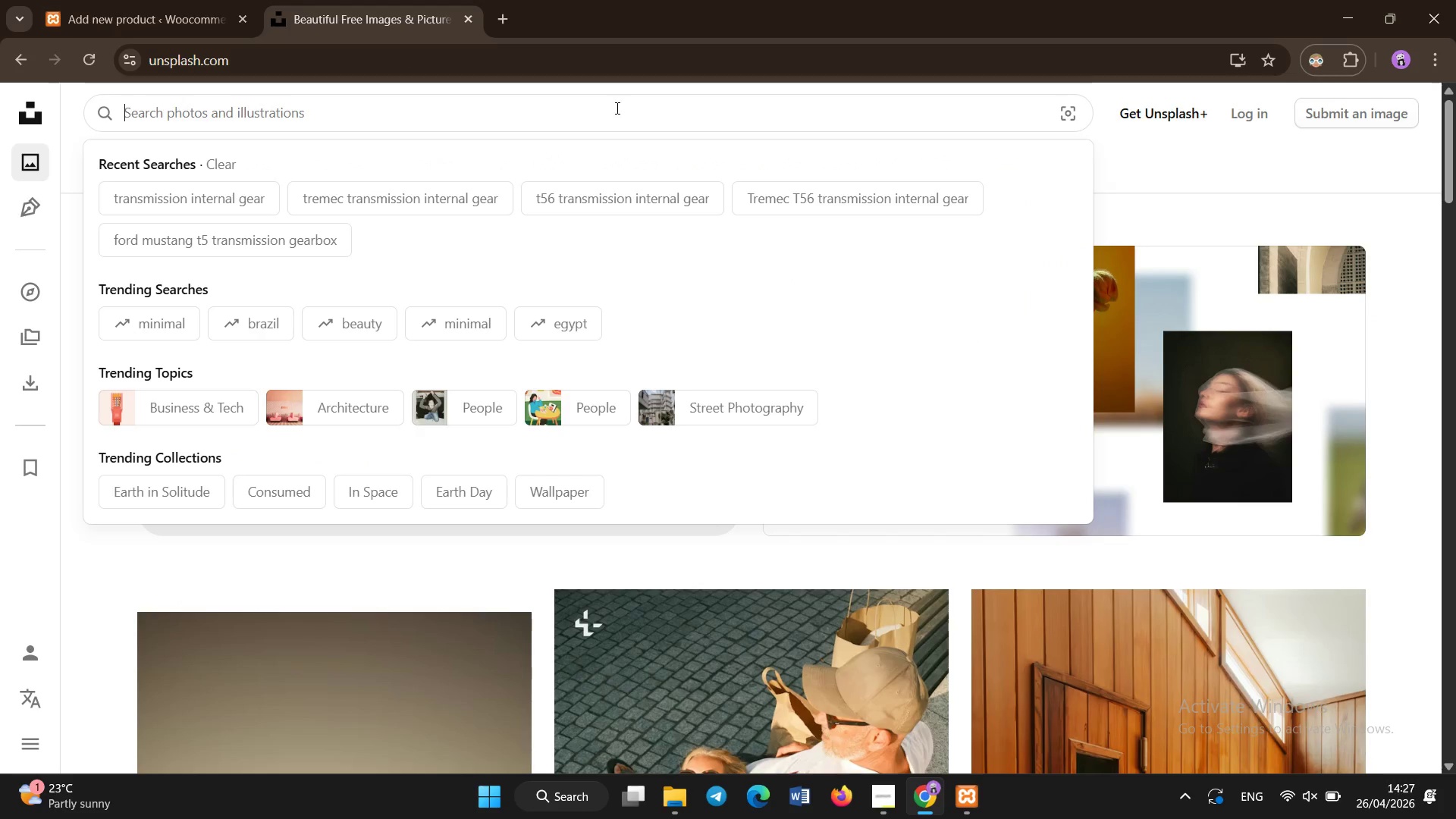 
type(Ethiopian Yirgachefee coffe beans small batch roasted close up)
 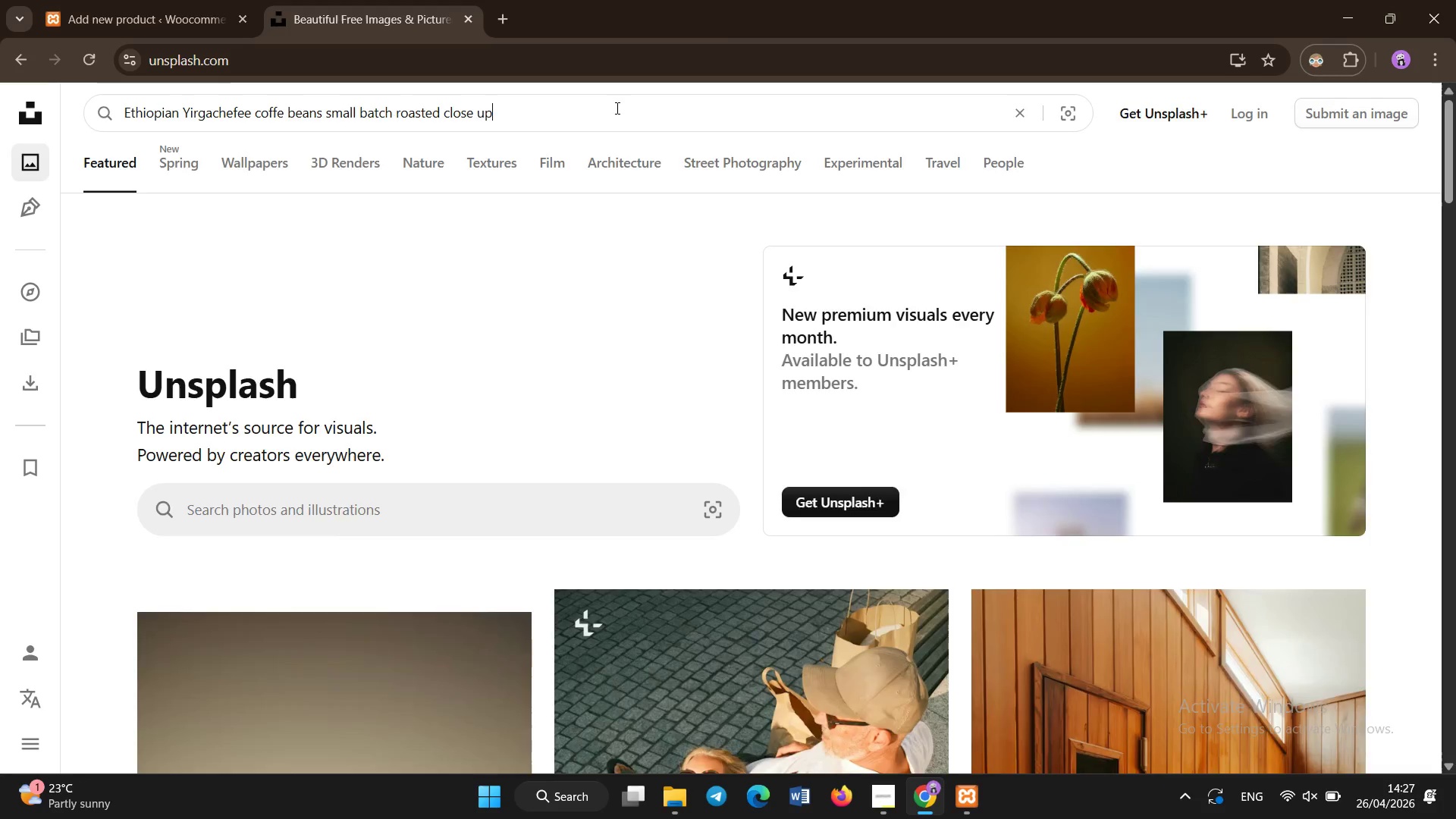 
key(Enter)
 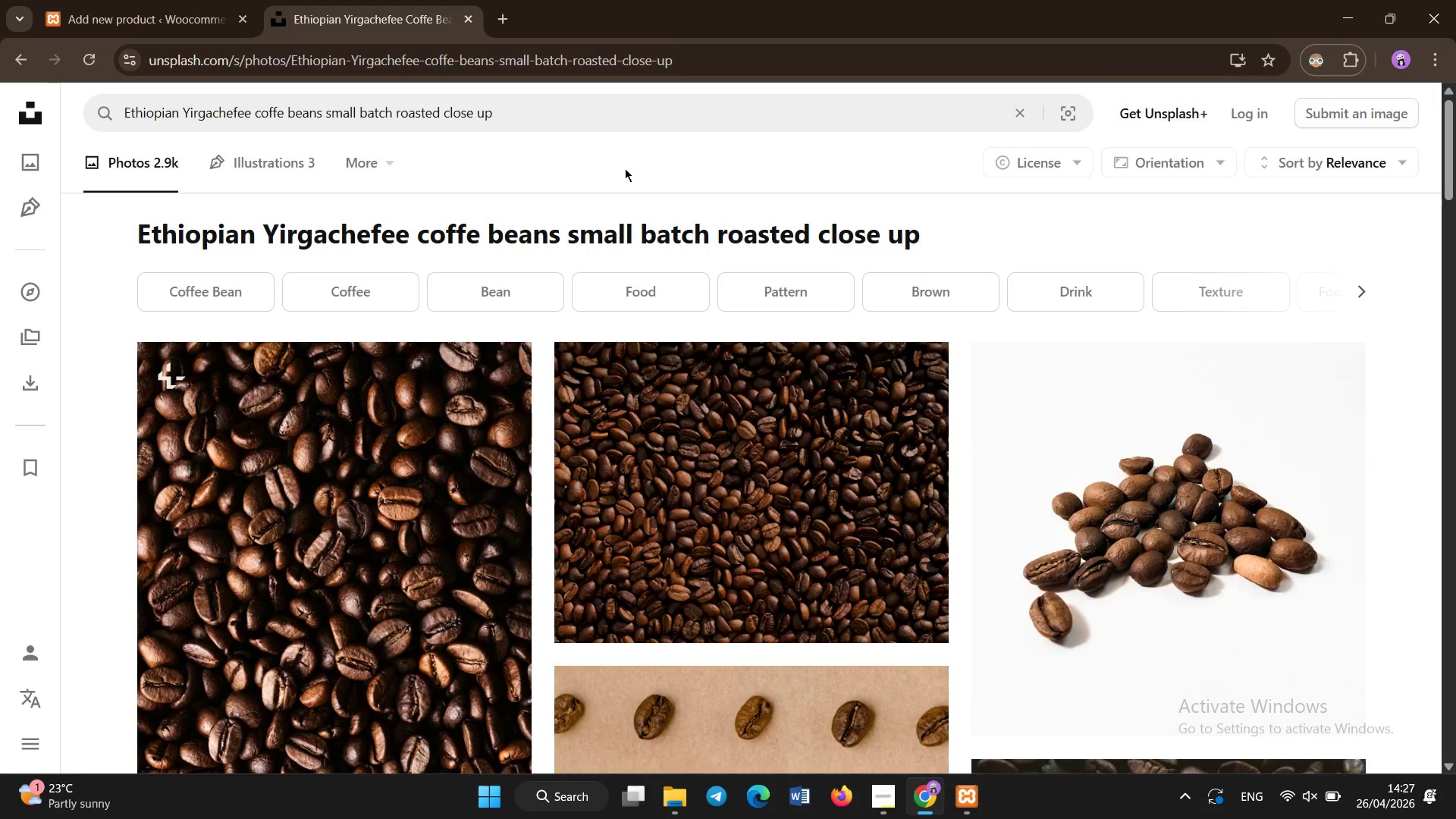 
scroll: coordinate [629, 168], scroll_direction: down, amount: 1.0
 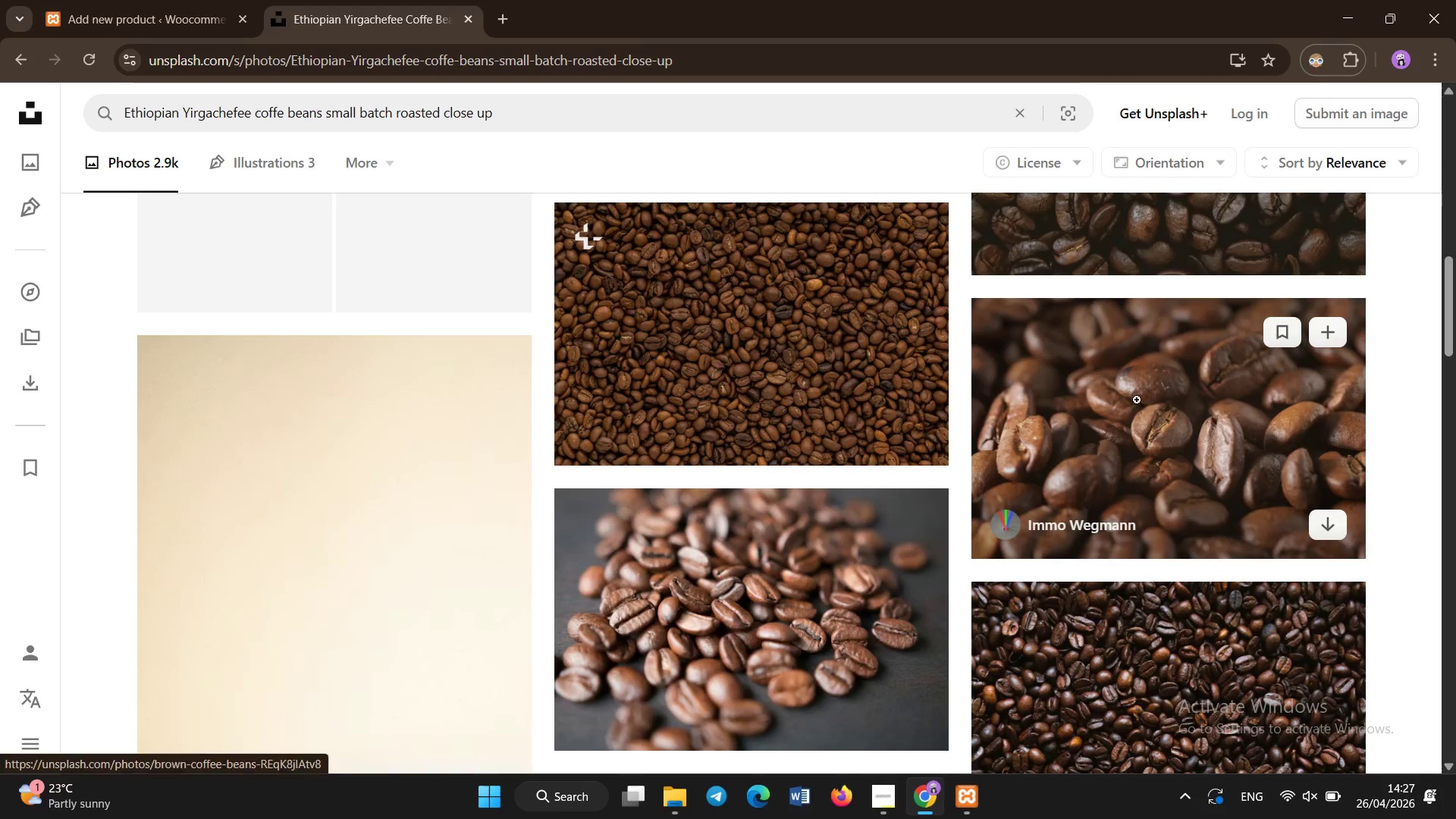 
left_click([1330, 518])
 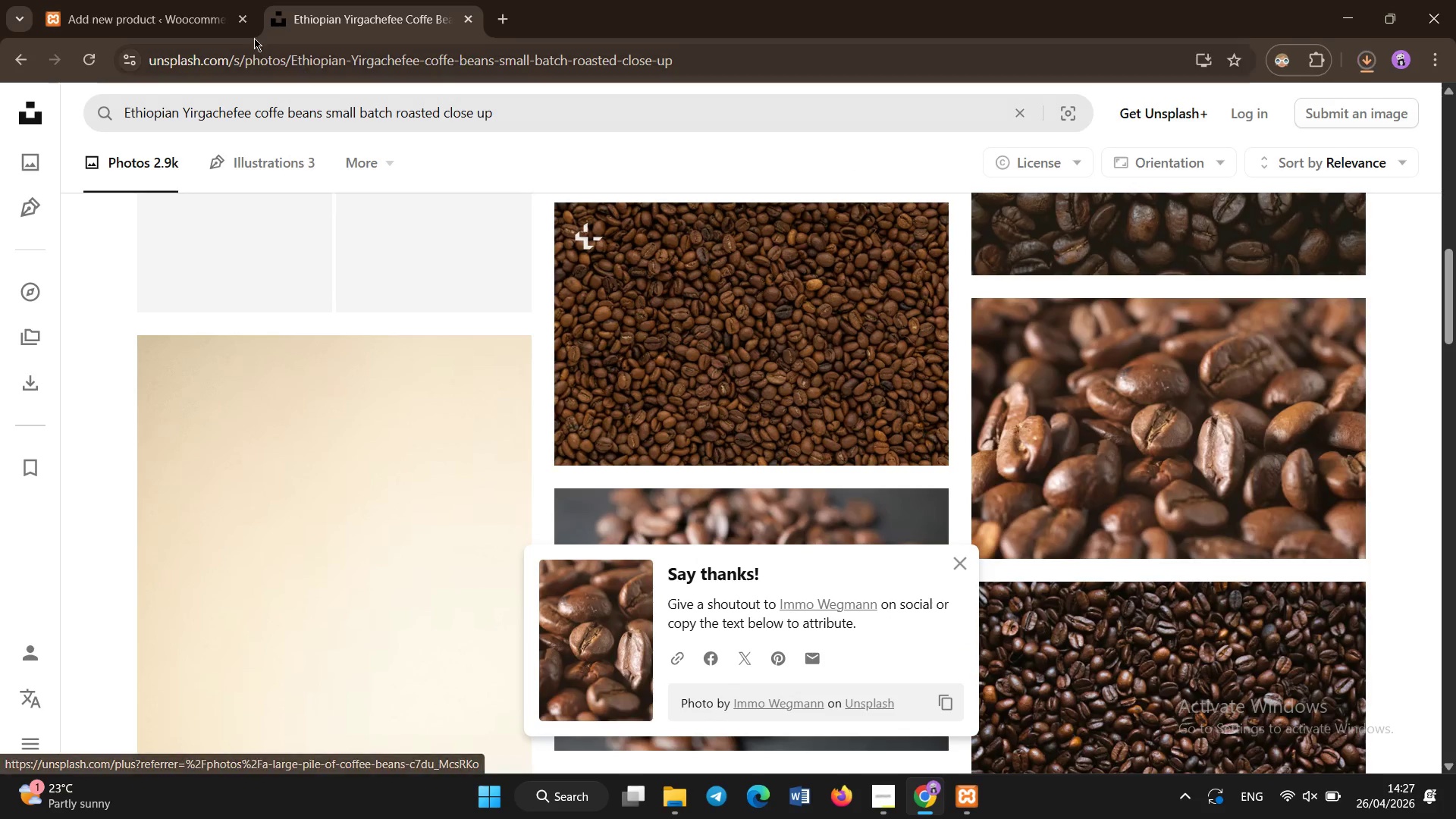 
left_click([155, 0])
 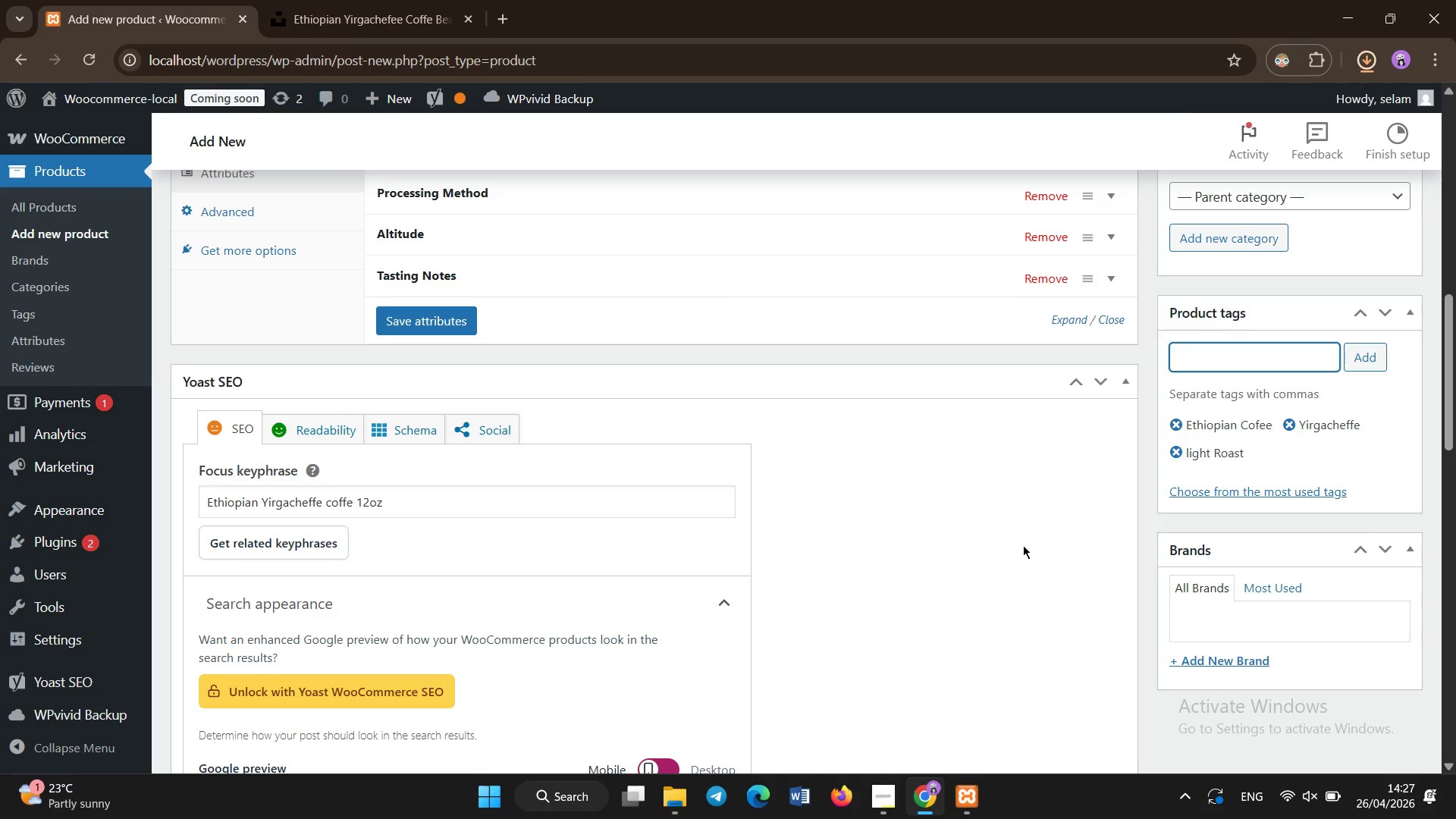 
scroll: coordinate [1027, 529], scroll_direction: up, amount: 11.0
 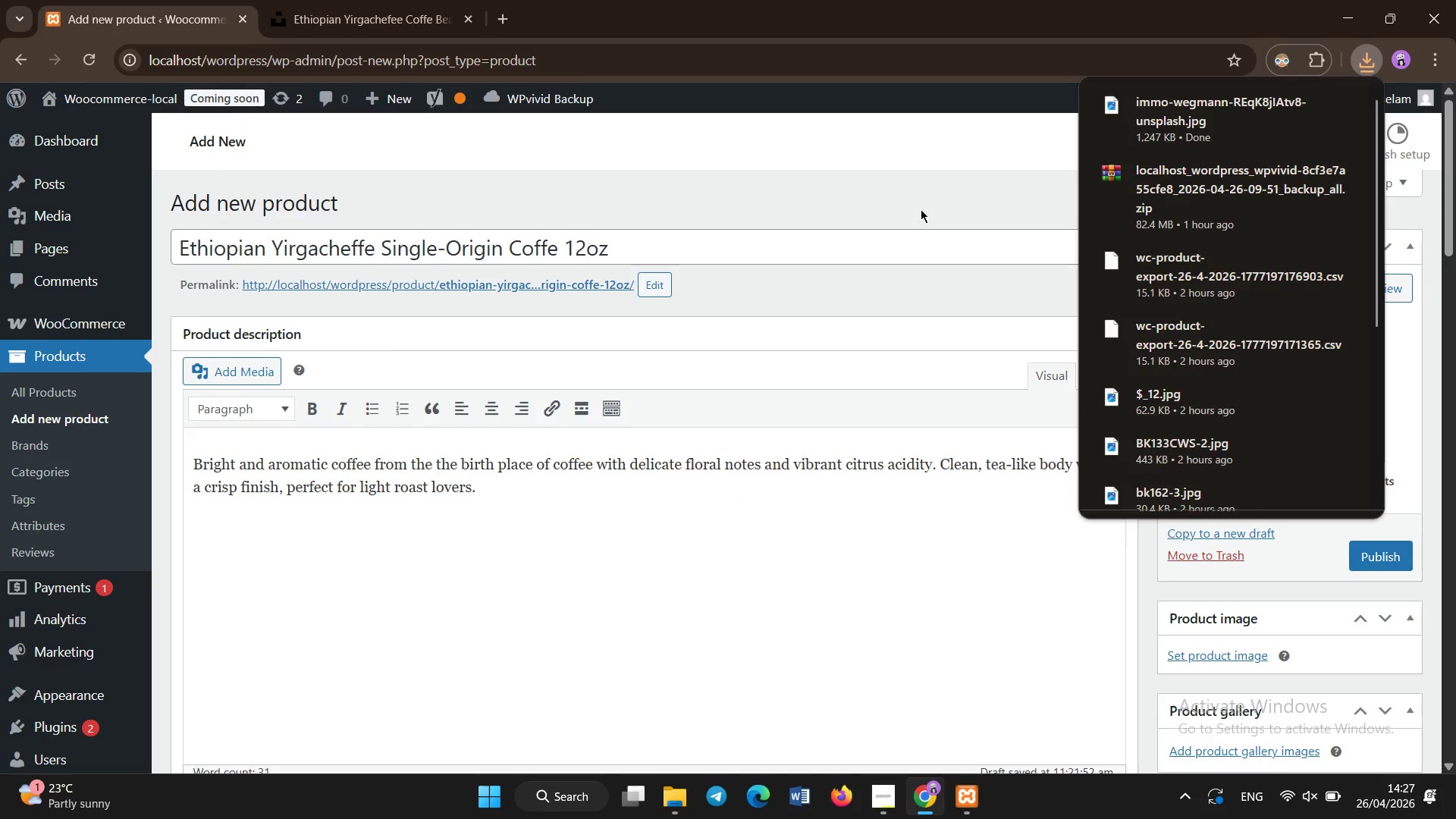 
left_click([921, 199])
 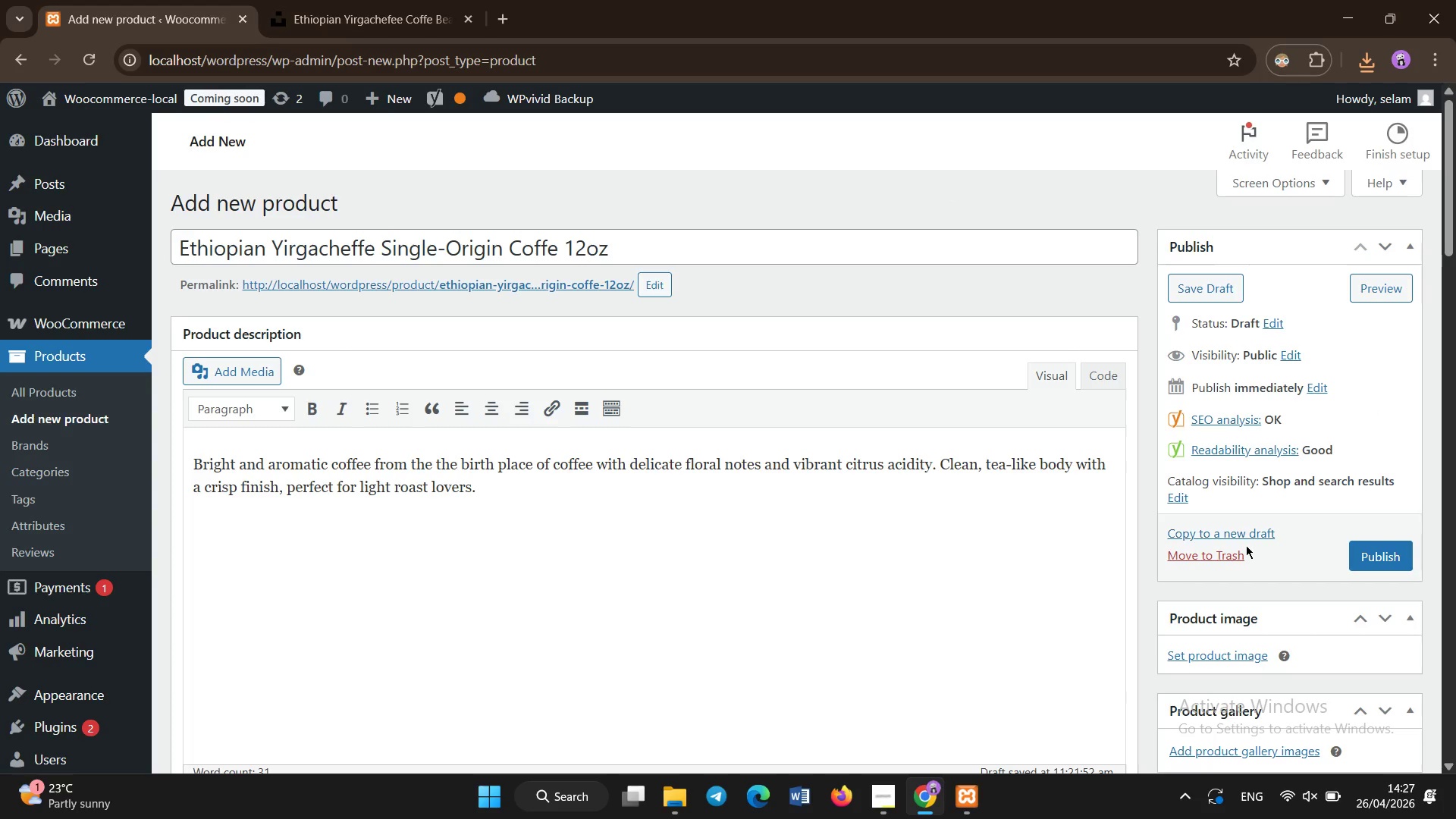 
left_click([1241, 542])
 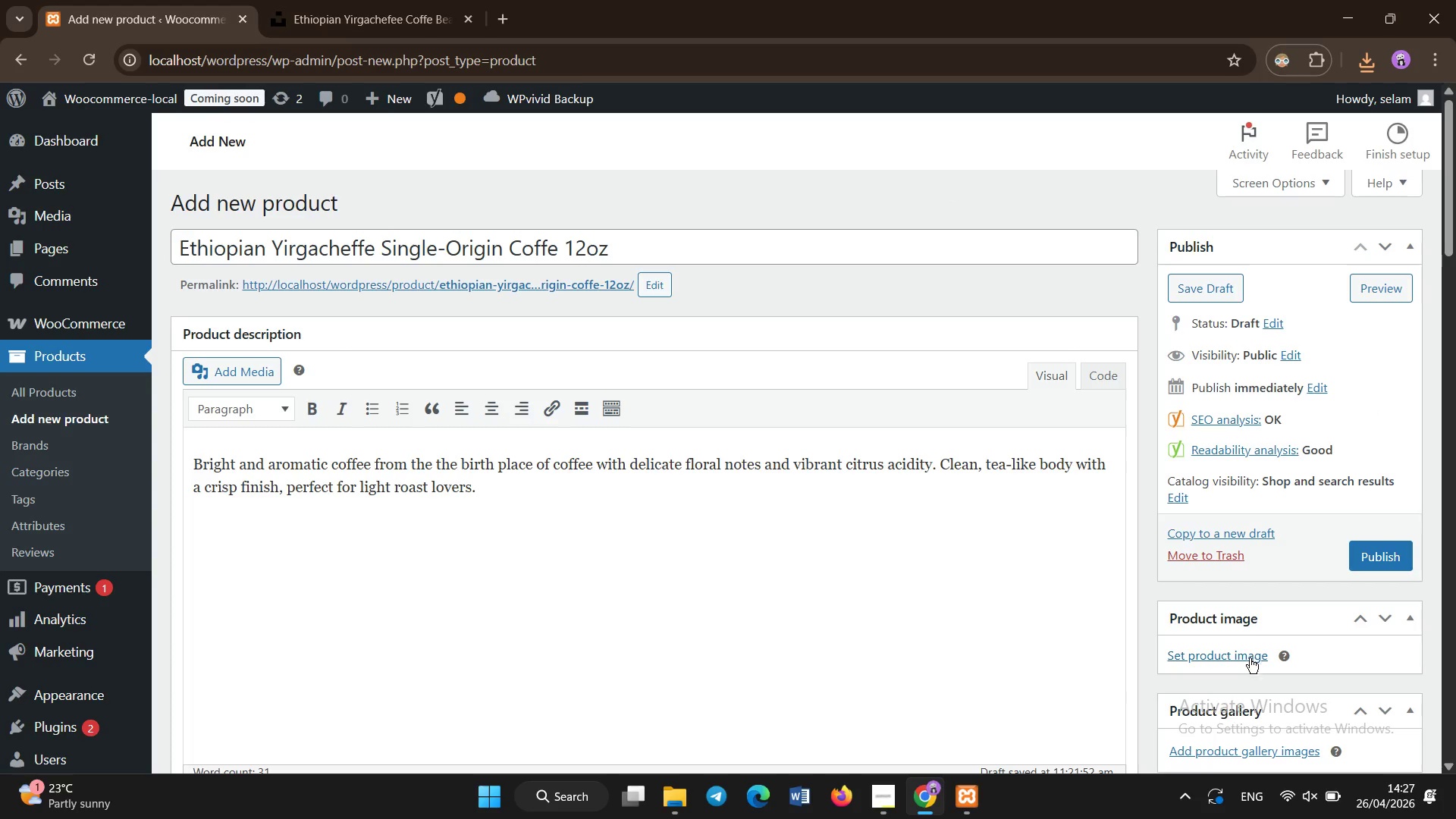 
left_click([1247, 665])
 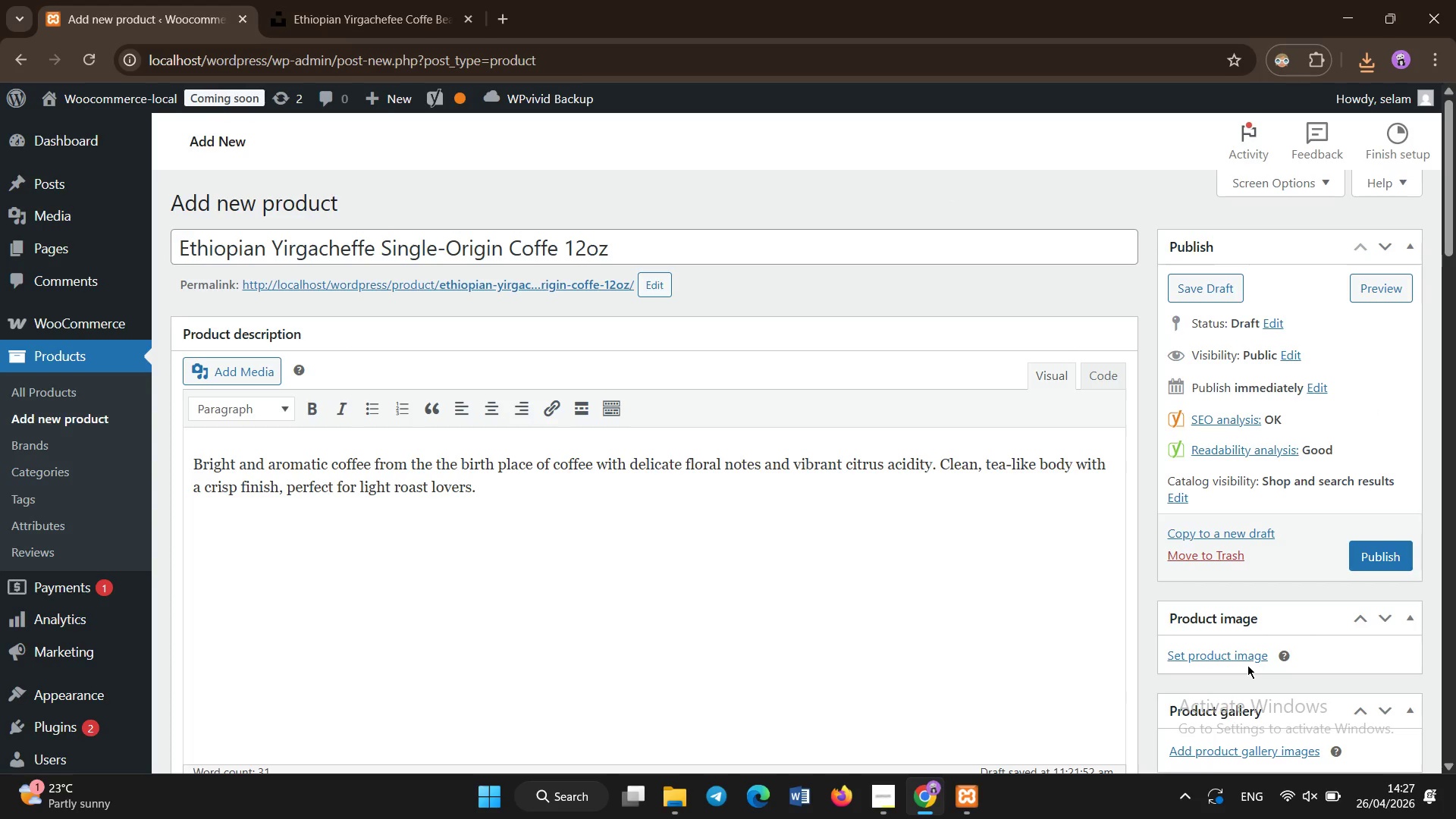 
left_click([1237, 653])
 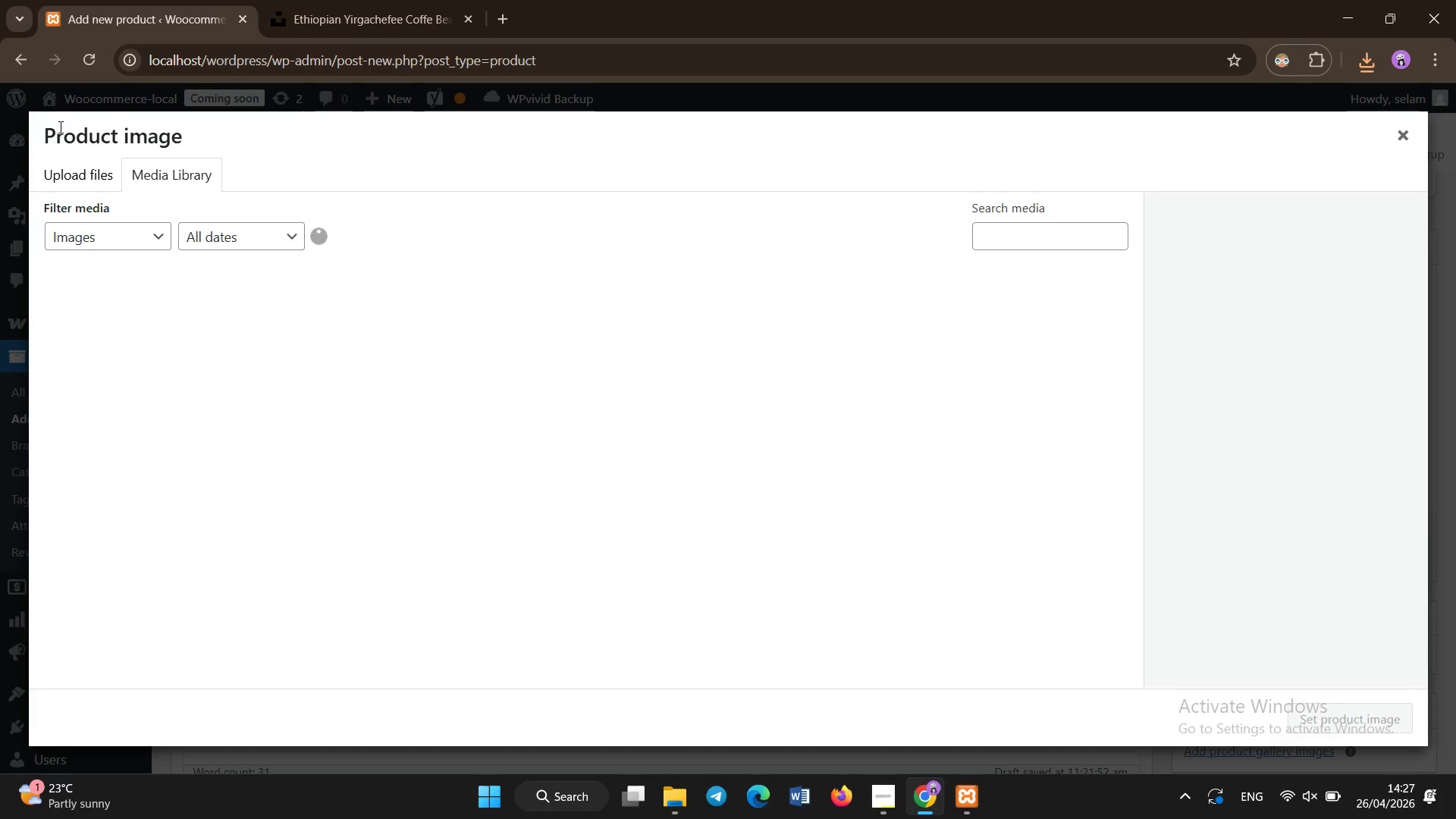 
left_click([87, 167])
 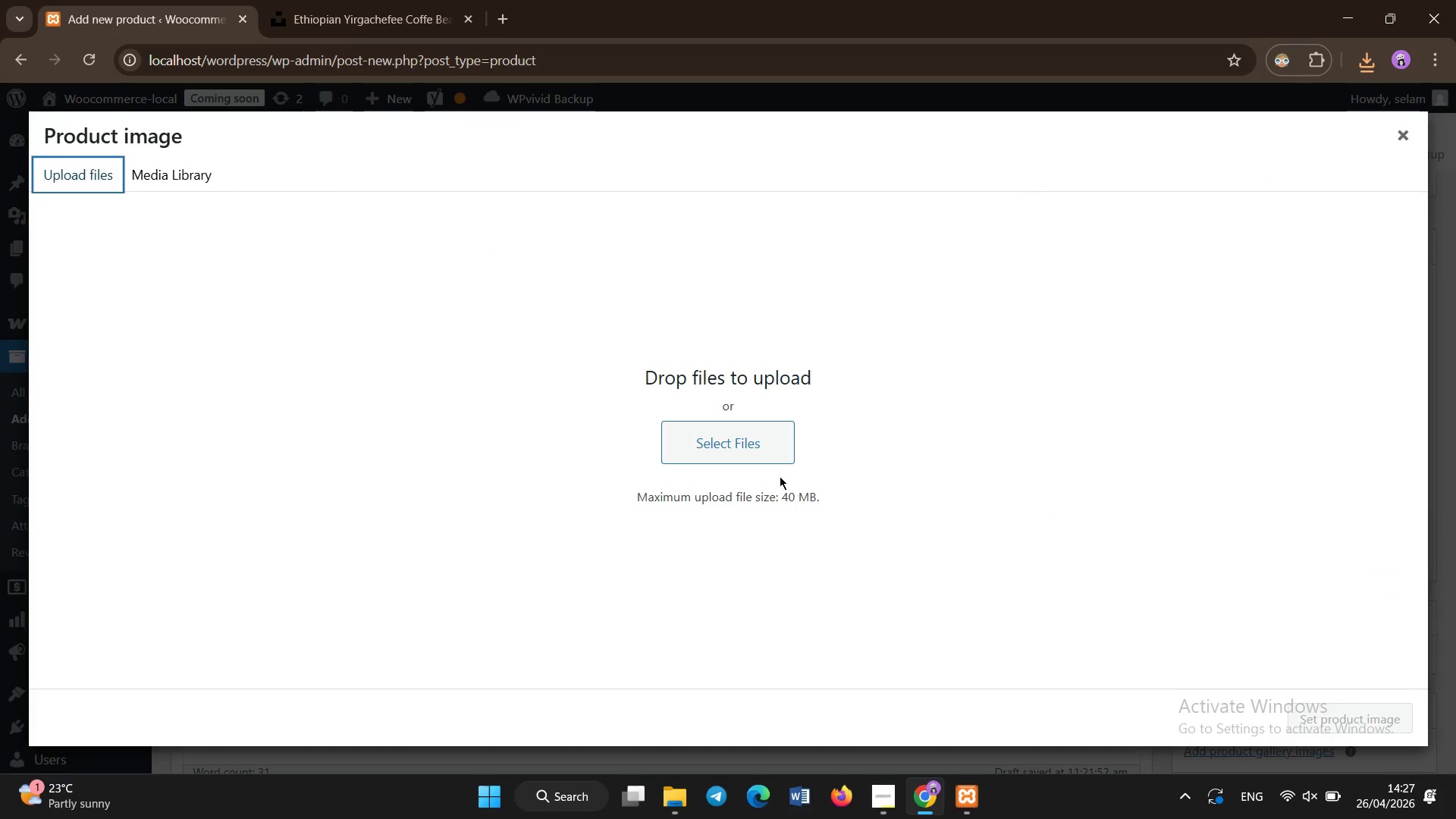 
left_click([761, 435])
 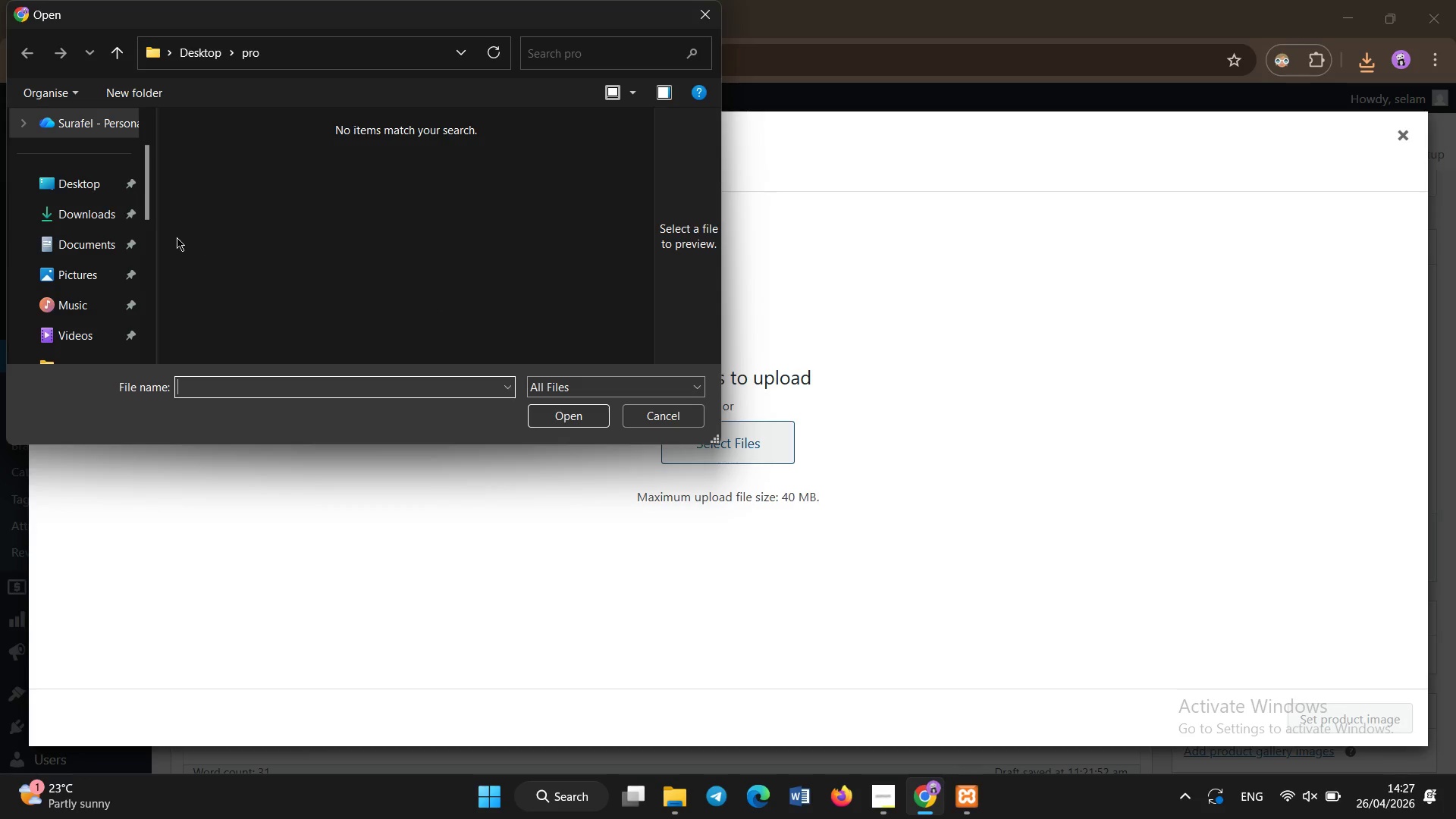 
mouse_move([108, 239])
 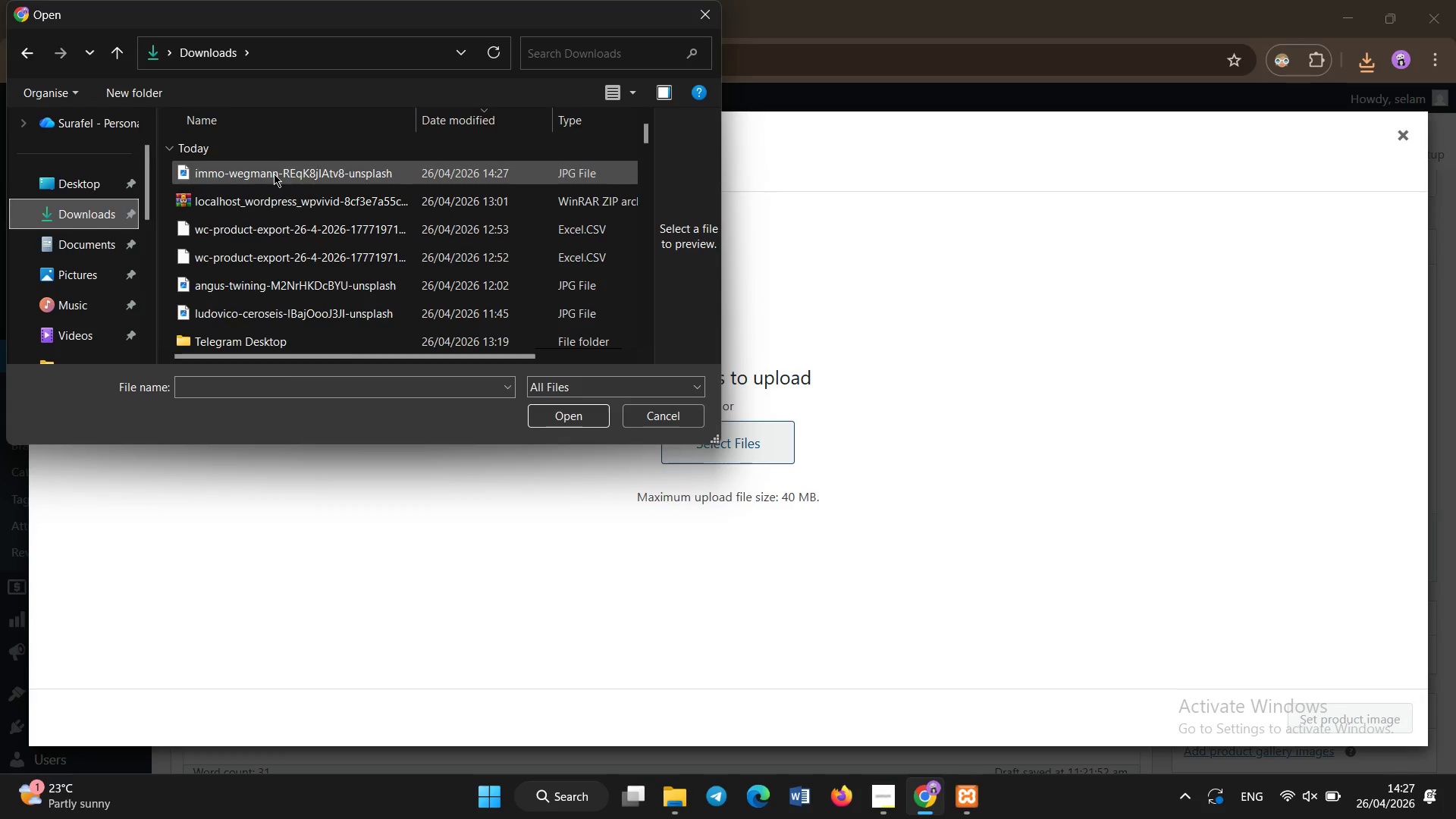 
left_click([274, 174])
 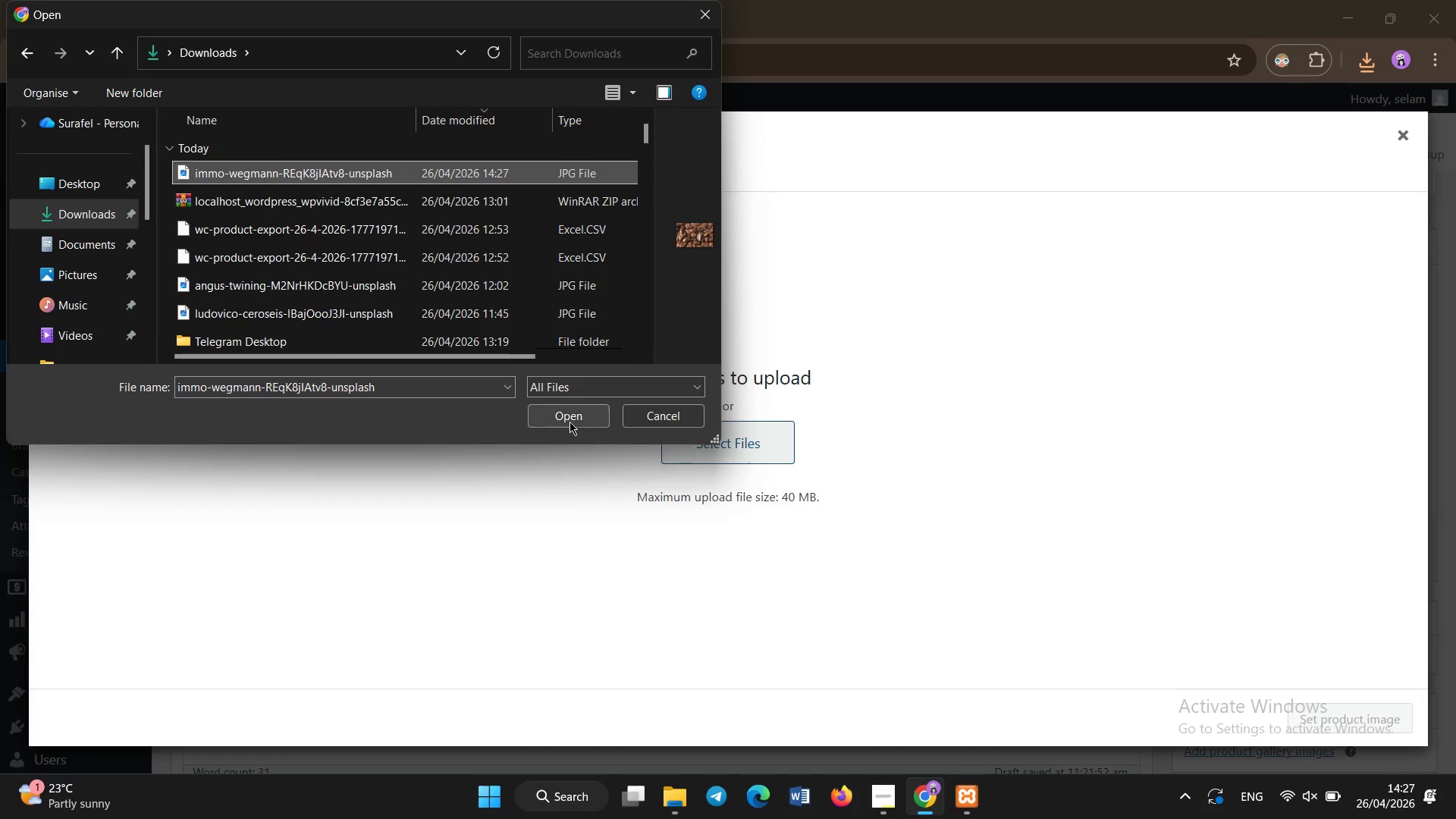 
left_click([568, 414])
 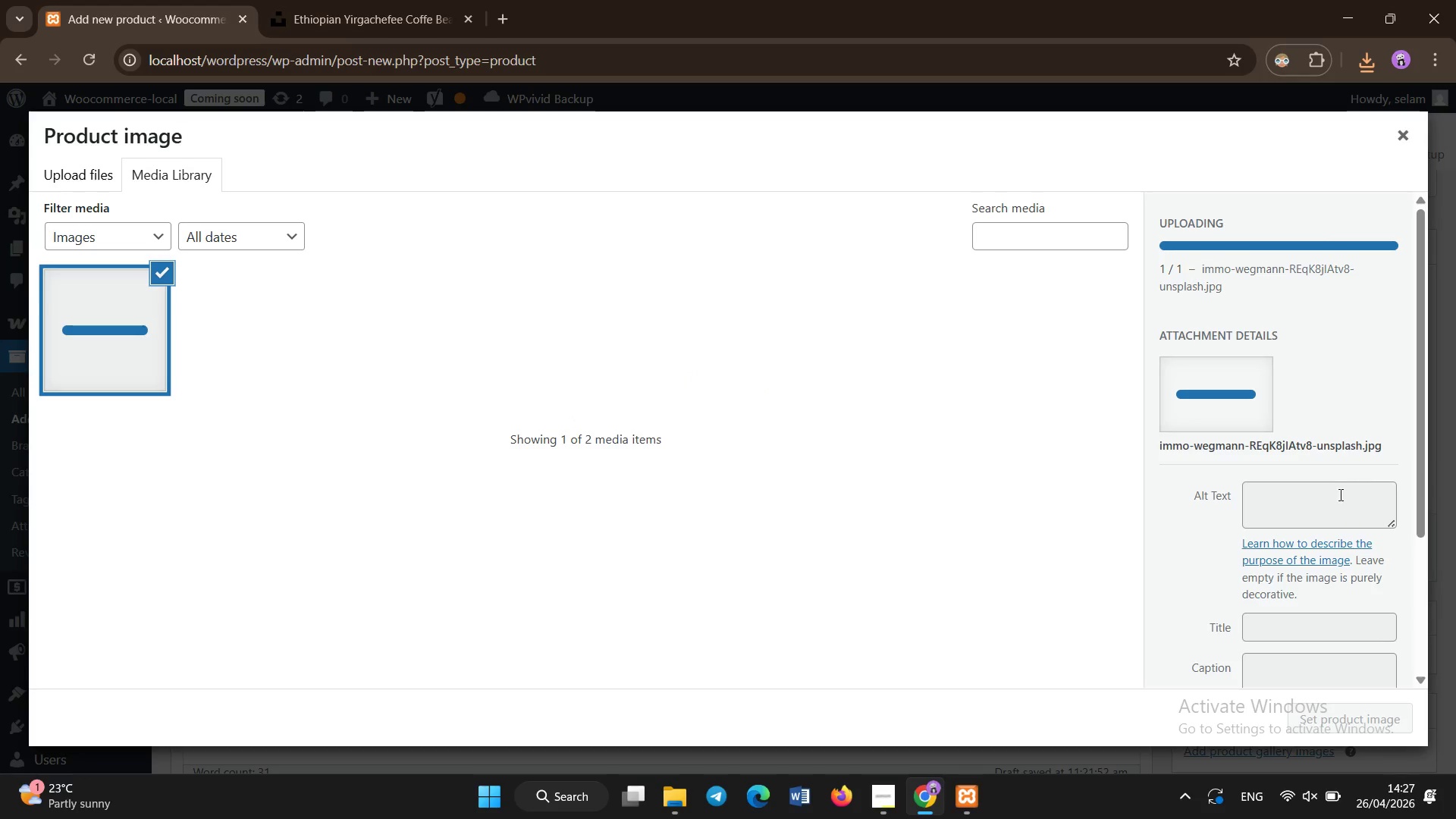 
left_click([1313, 501])
 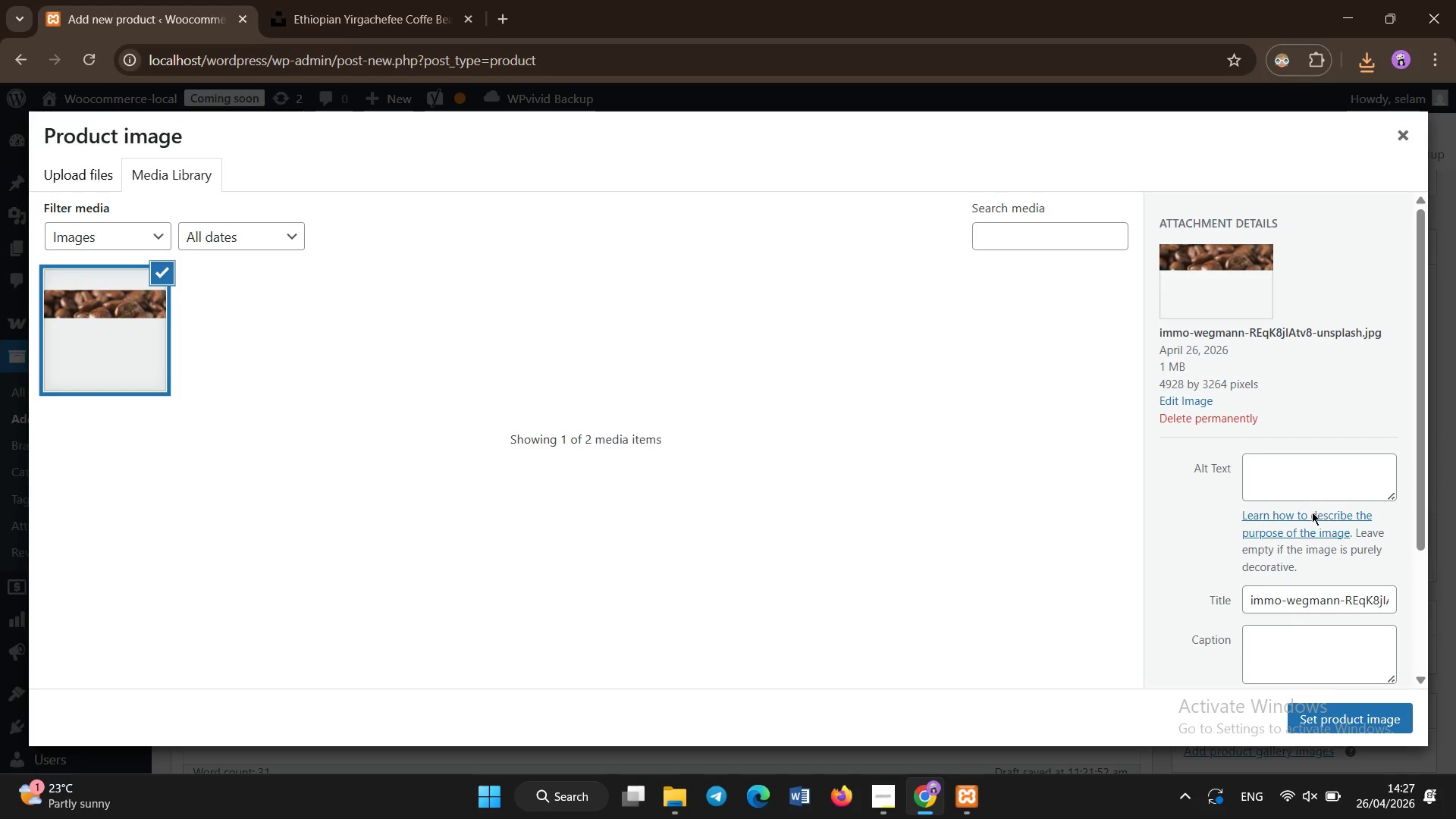 
left_click([1285, 484])
 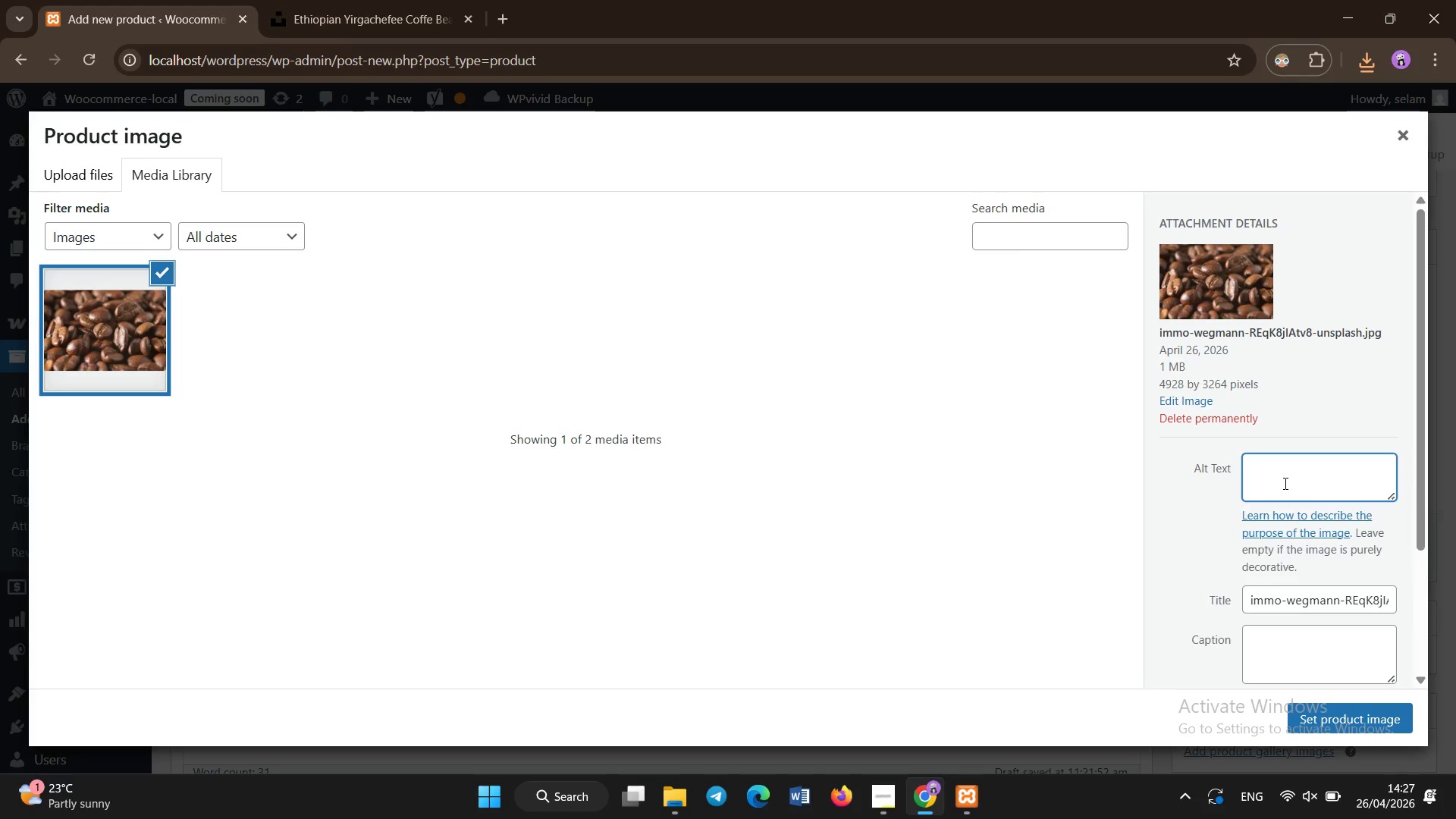 
hold_key(key=ShiftLeft, duration=1.08)
 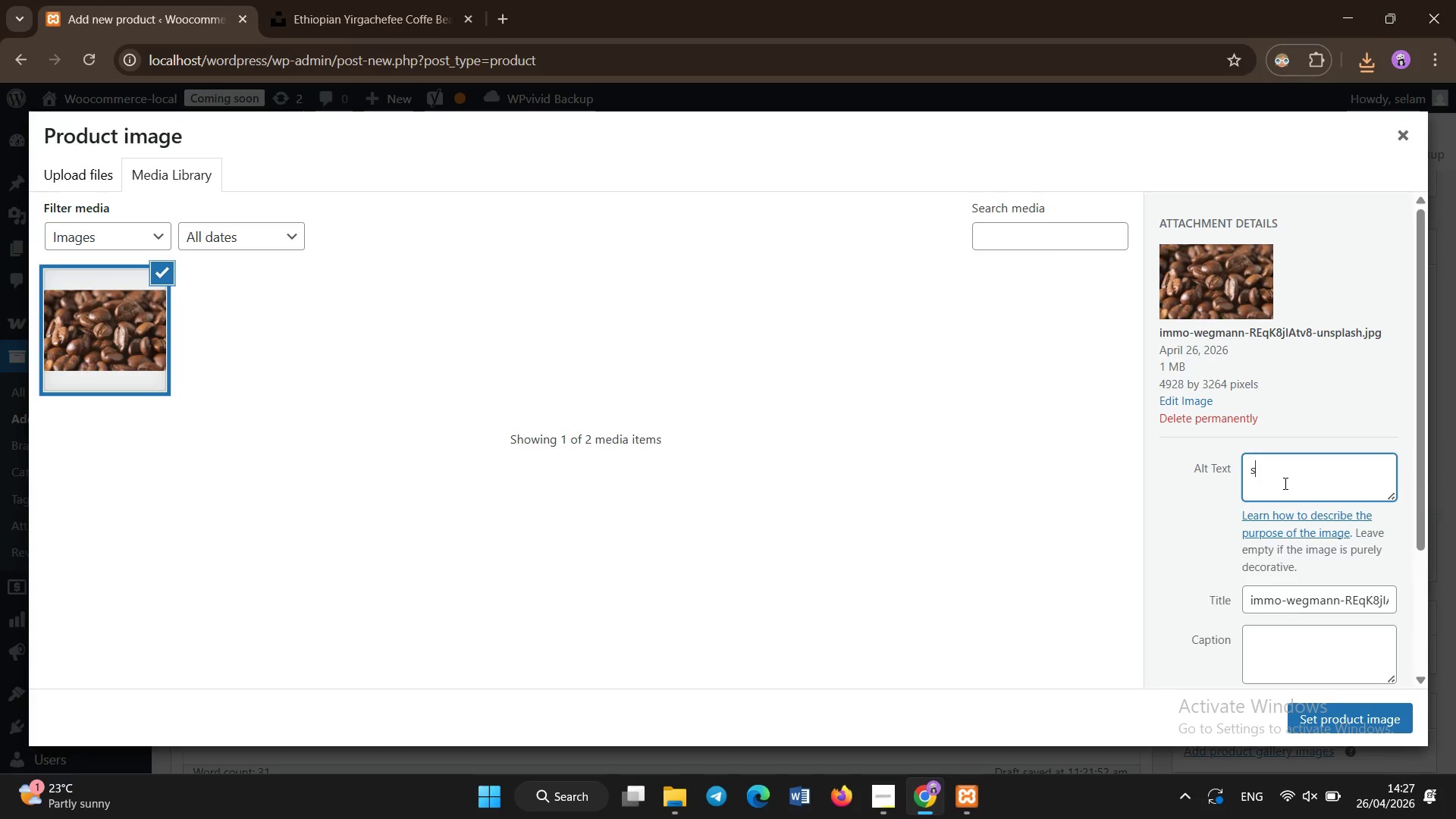 
type(small-batch roasted Ethiopian Yirgacheffe coffe beans )
 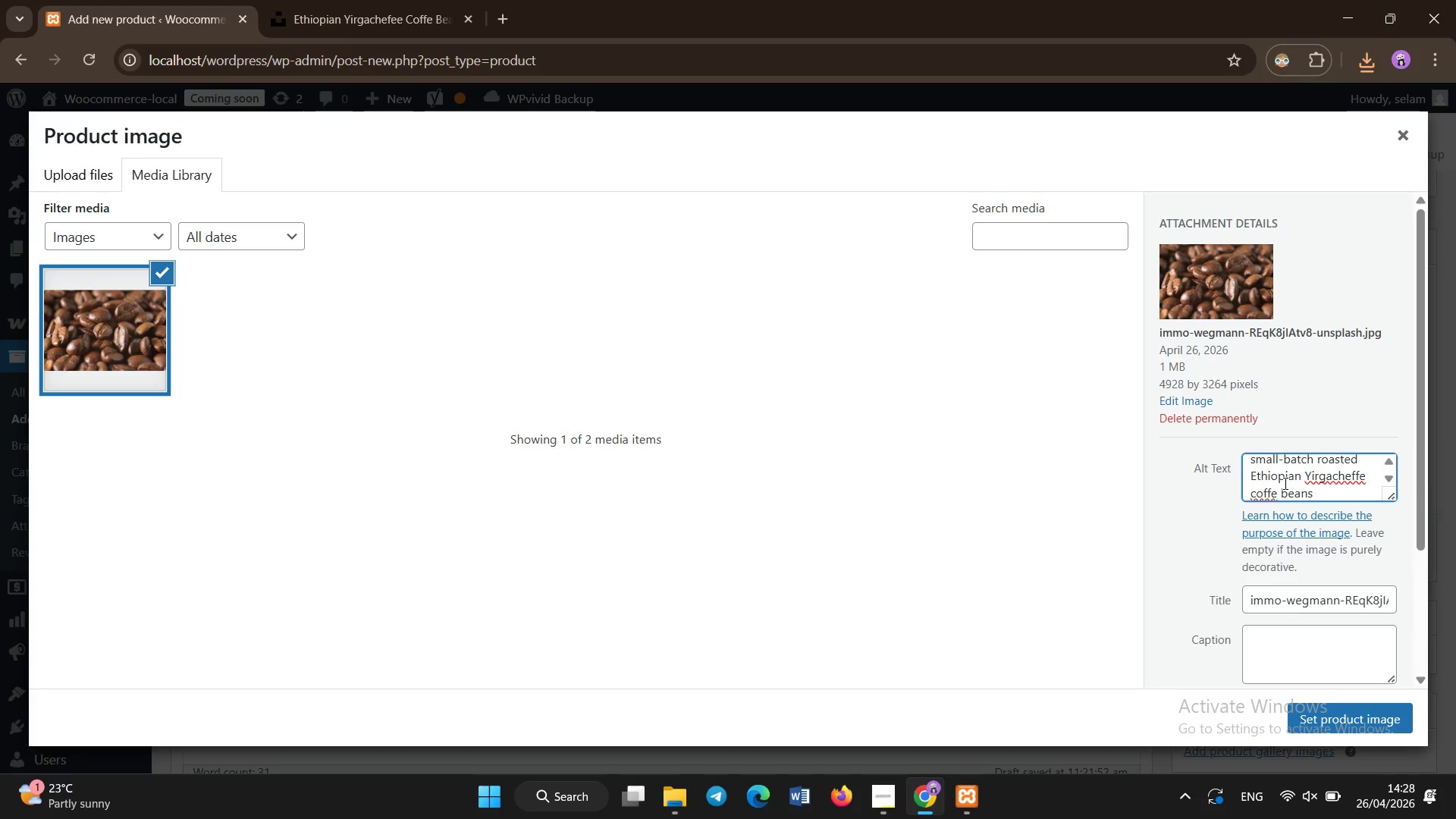 
key(ArrowLeft)
 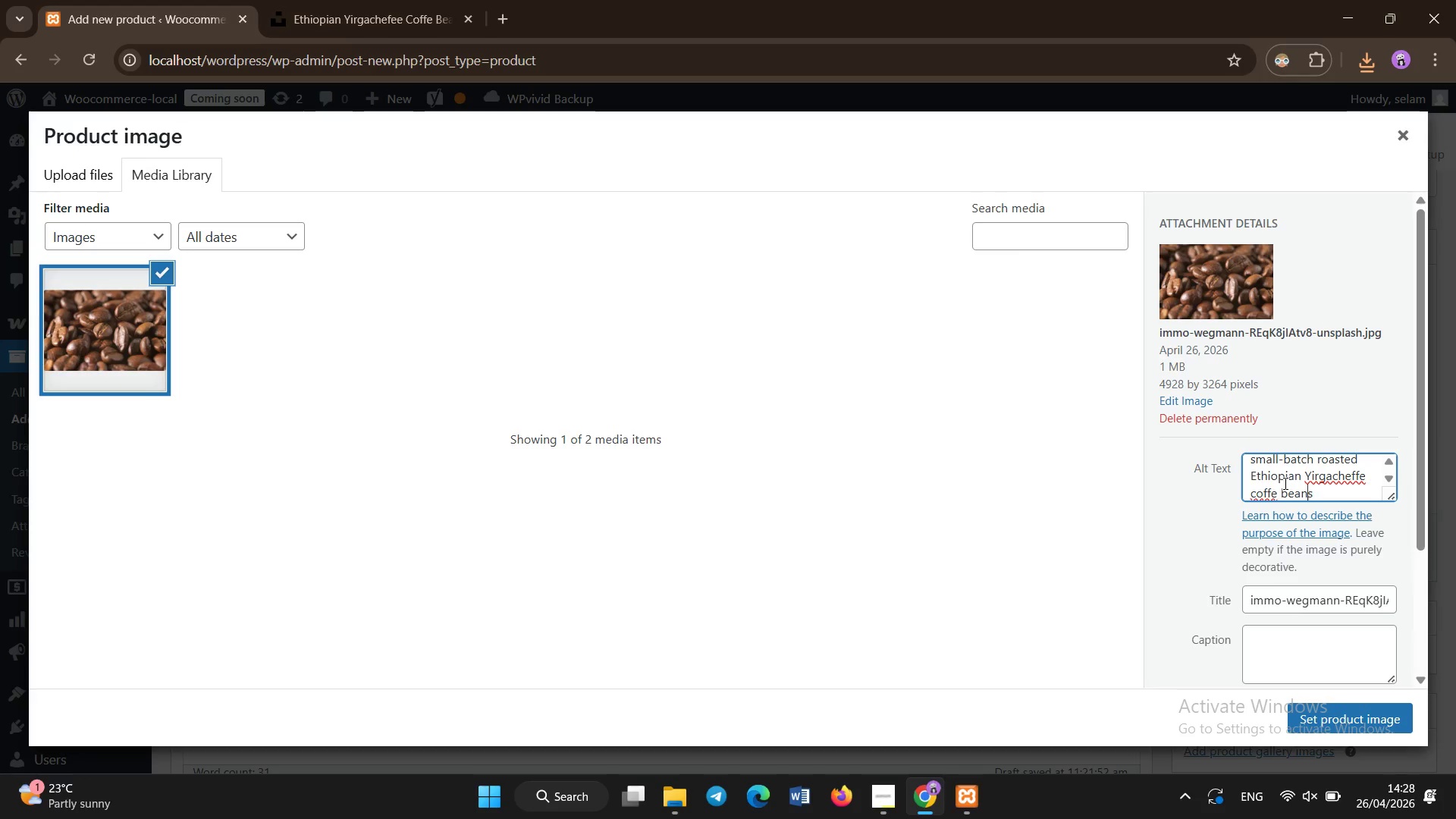 
key(ArrowLeft)
 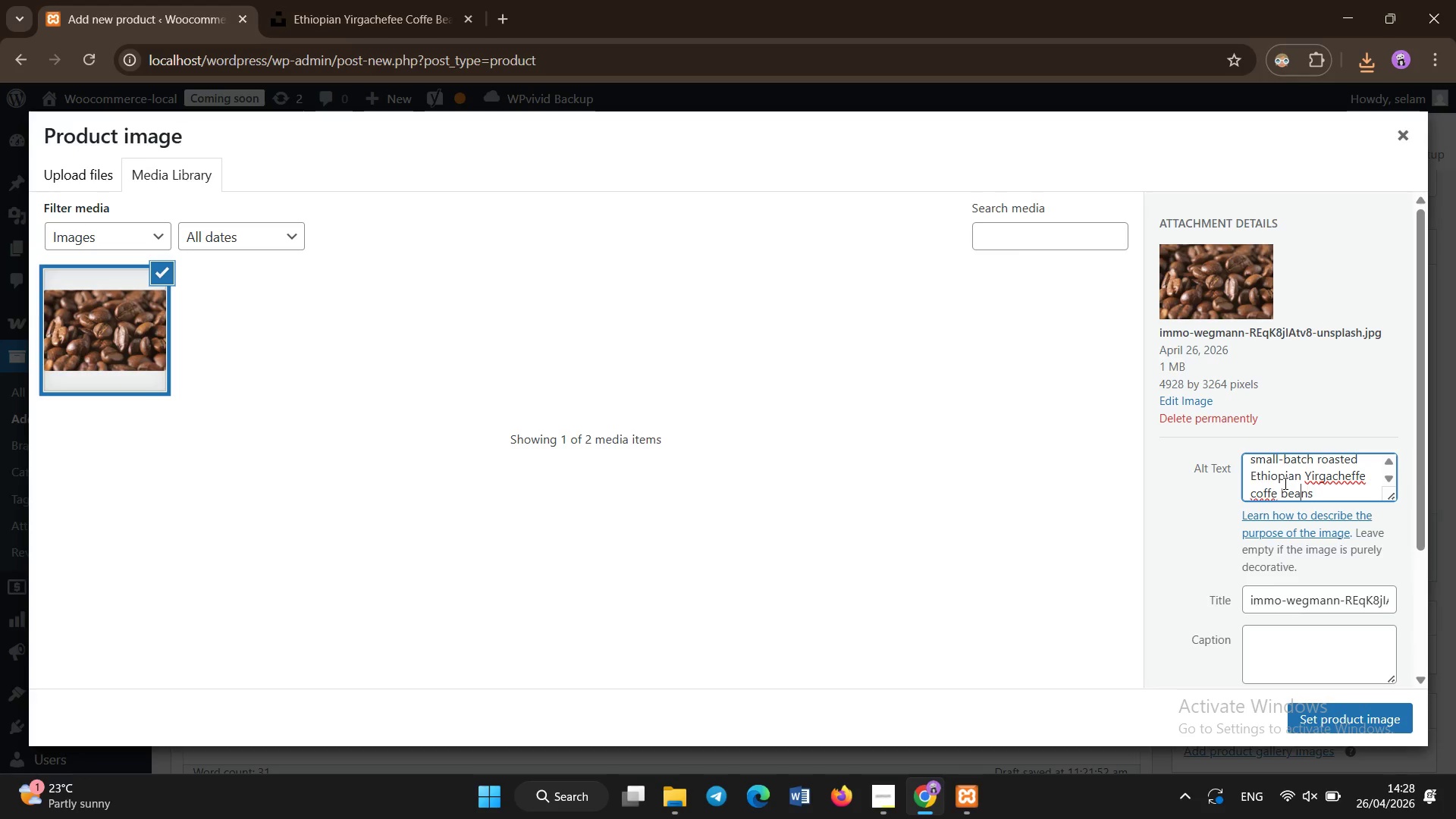 
key(ArrowLeft)
 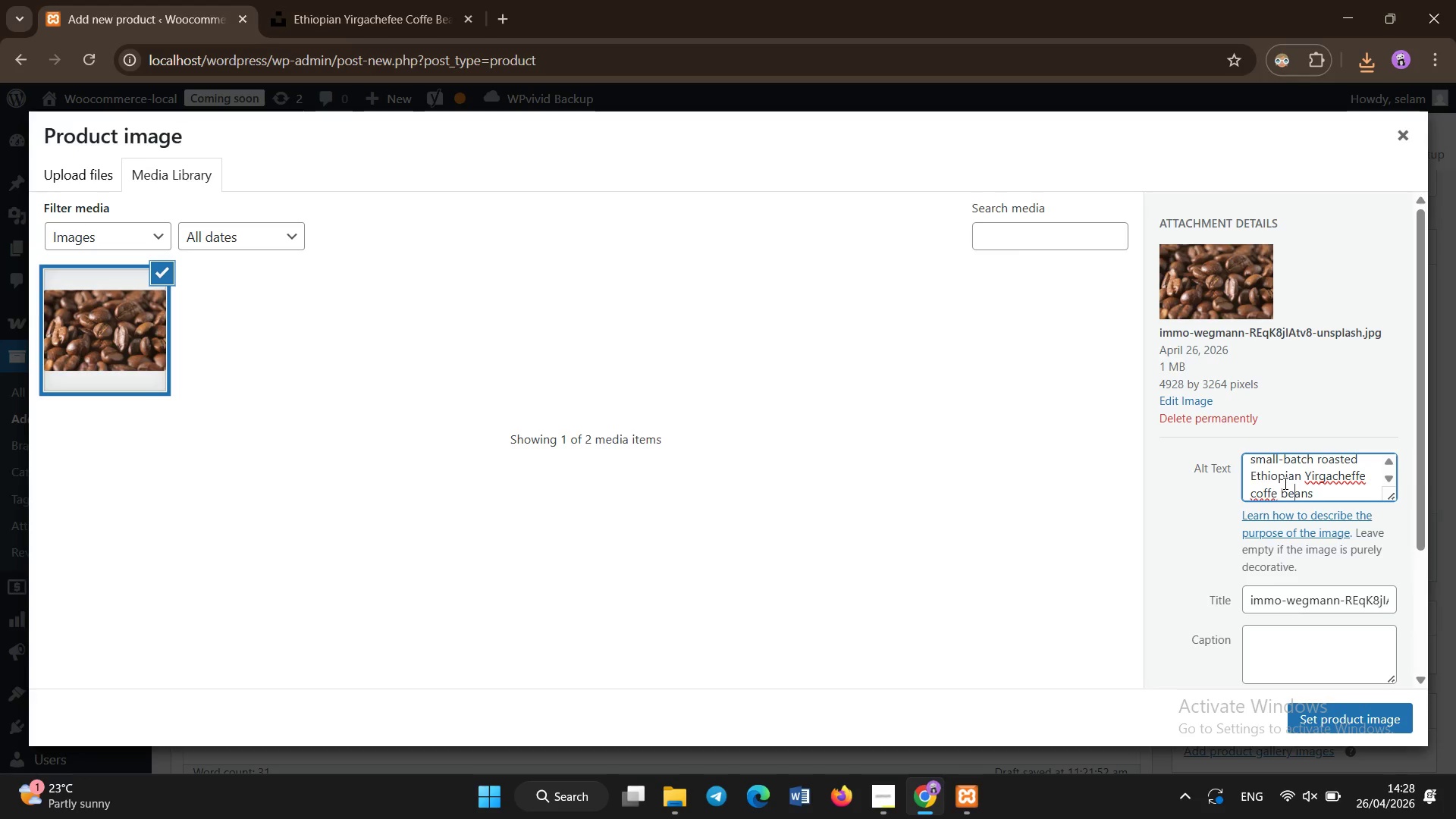 
key(ArrowLeft)
 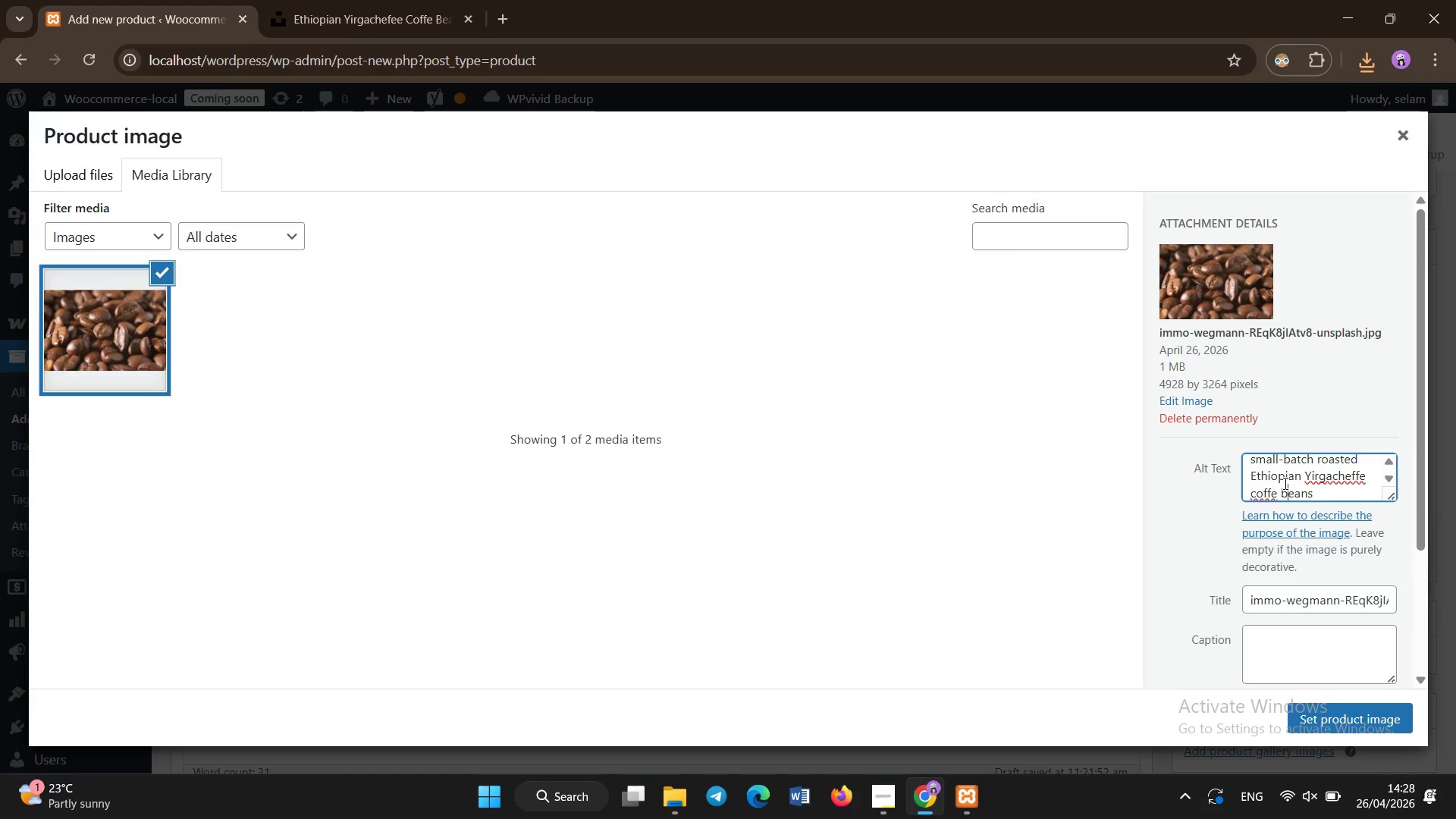 
key(ArrowLeft)
 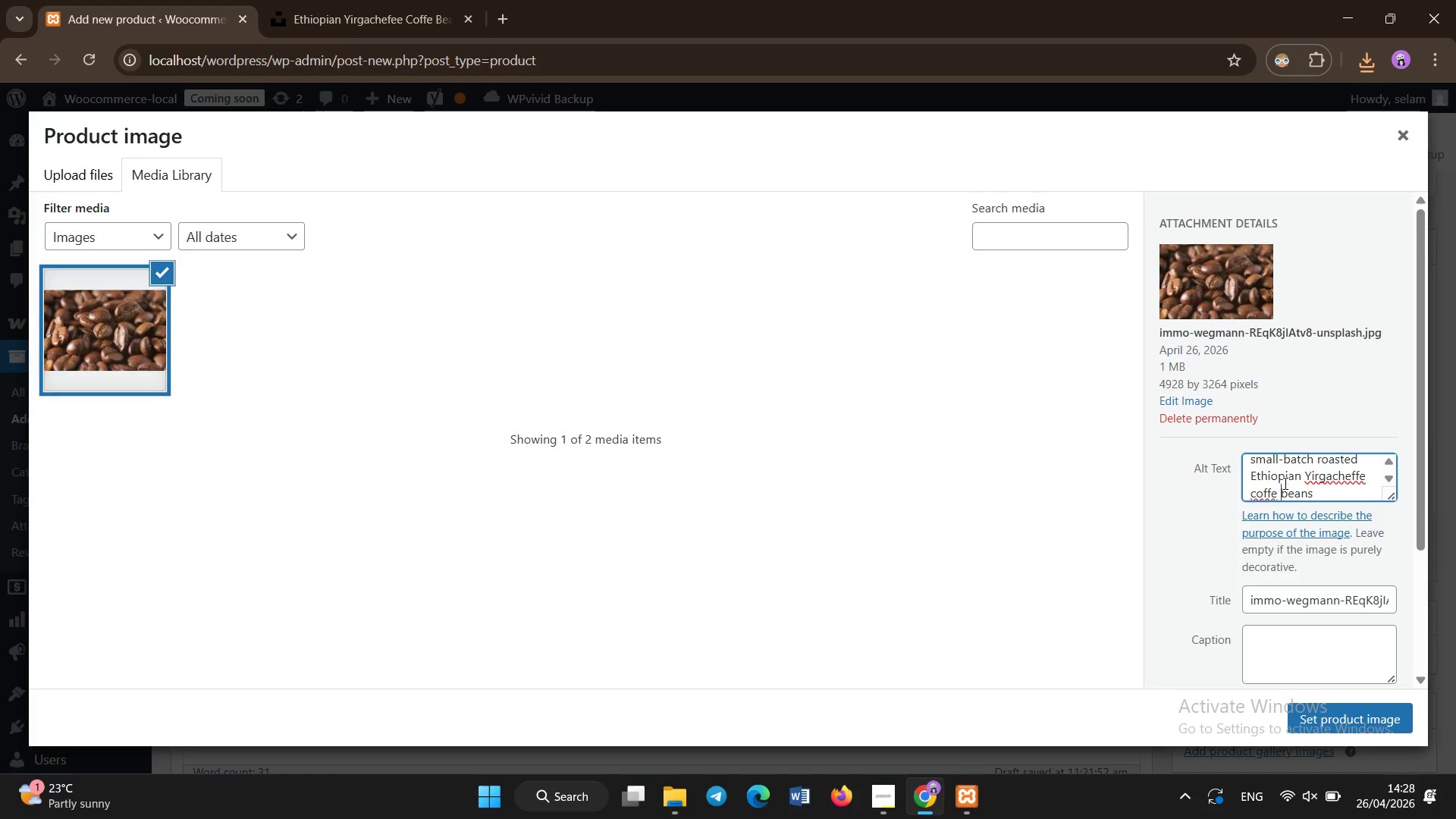 
key(ArrowLeft)
 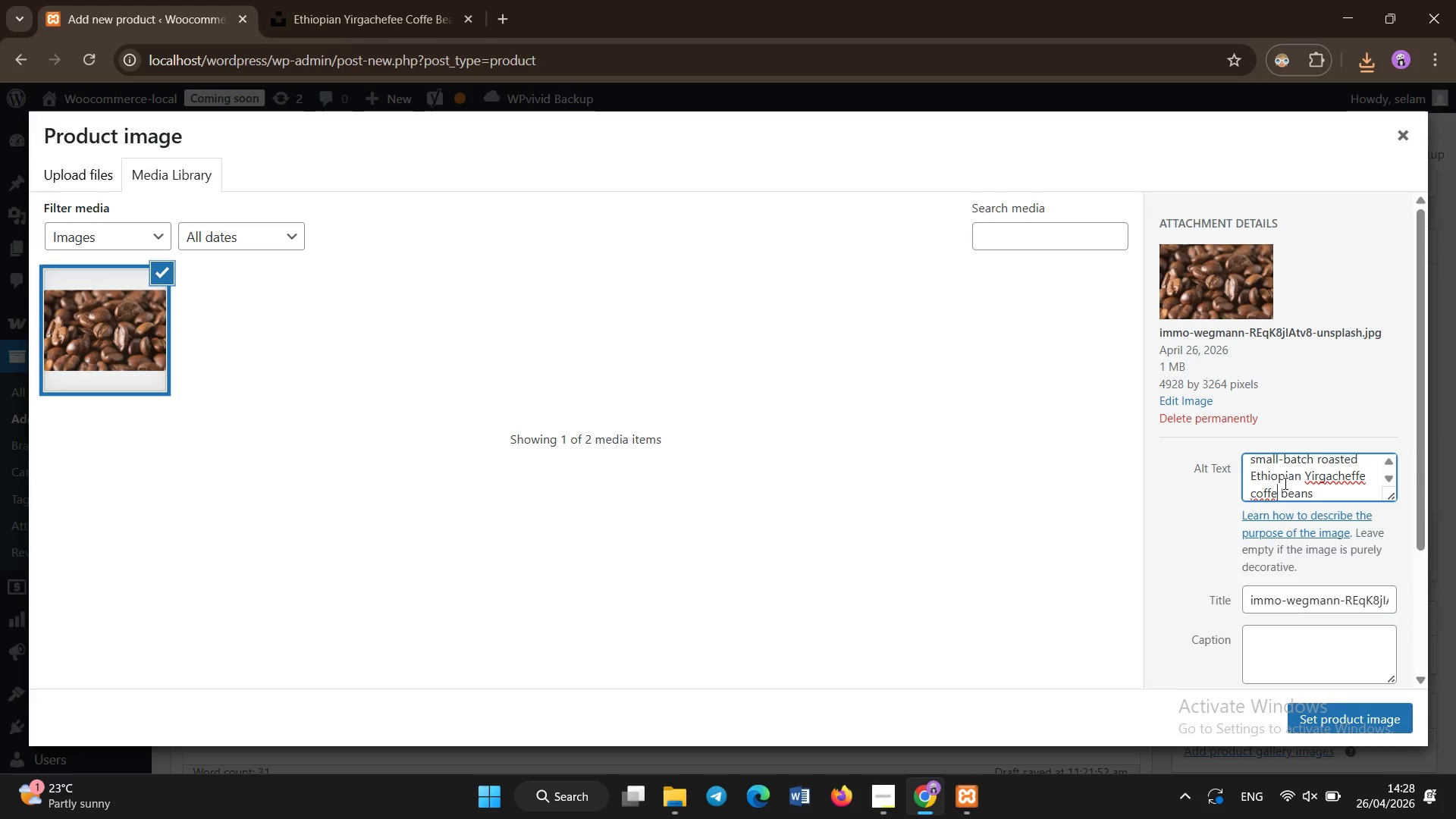 
key(ArrowLeft)
 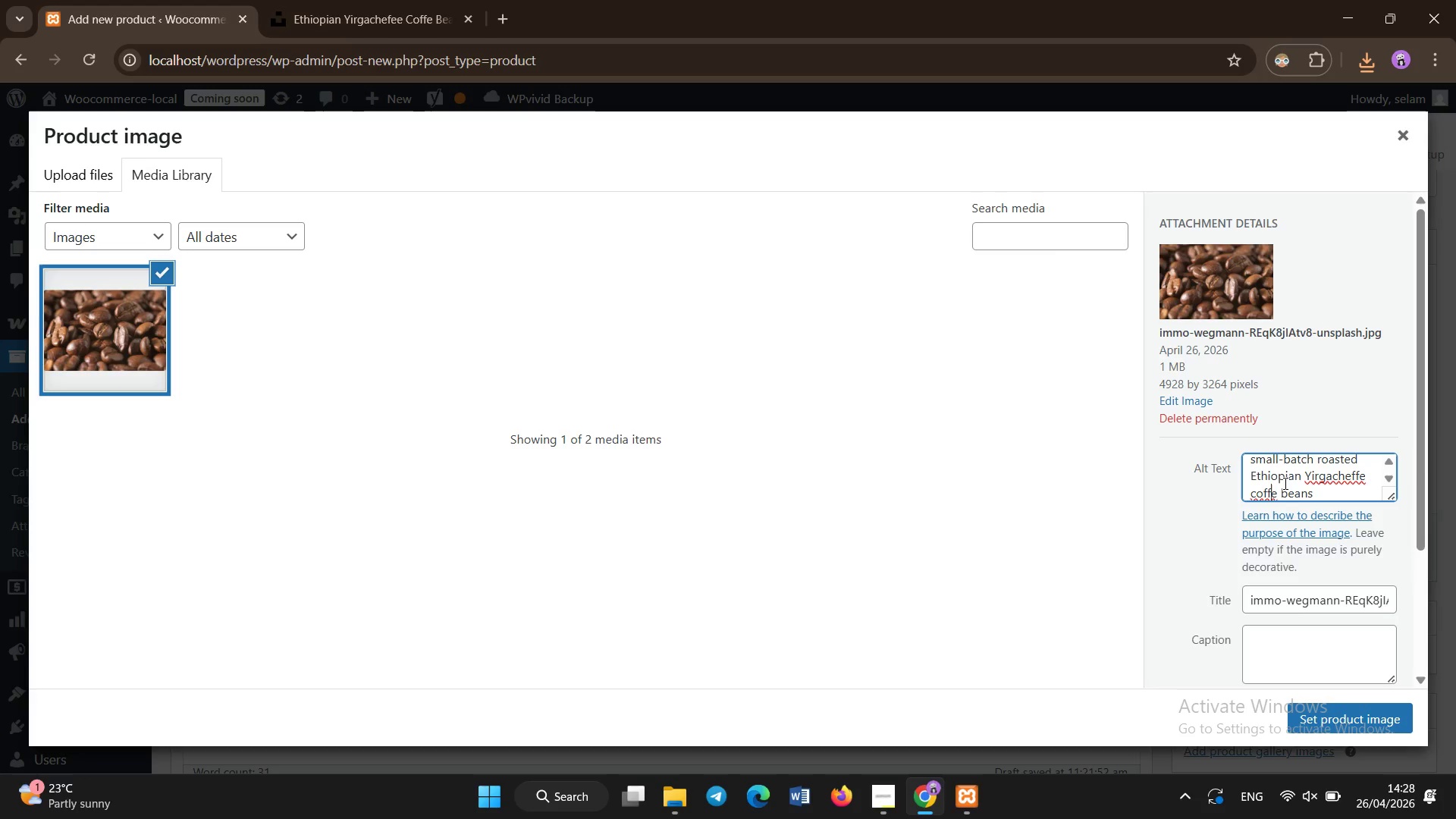 
key(ArrowLeft)
 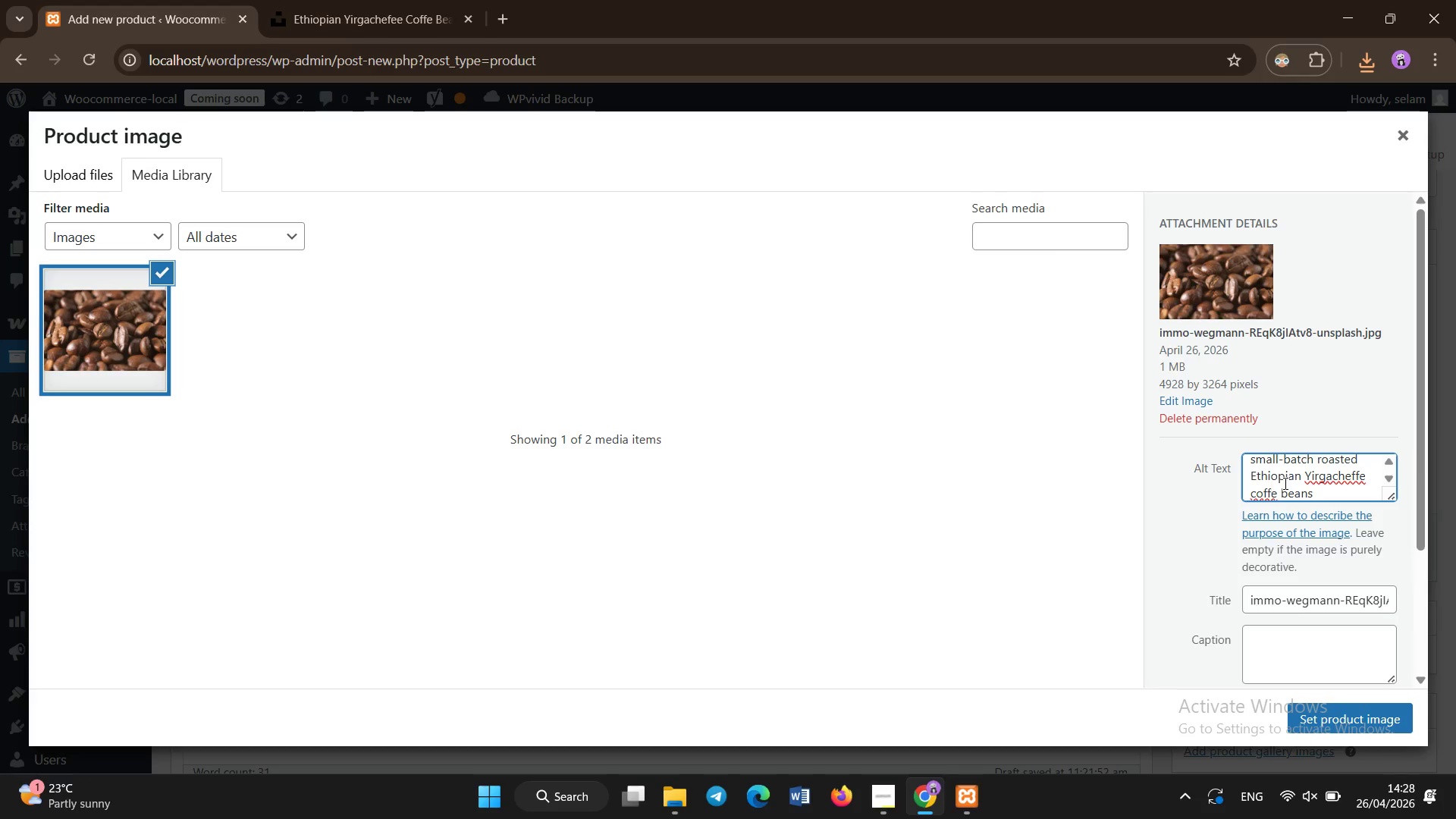 
key(E)
 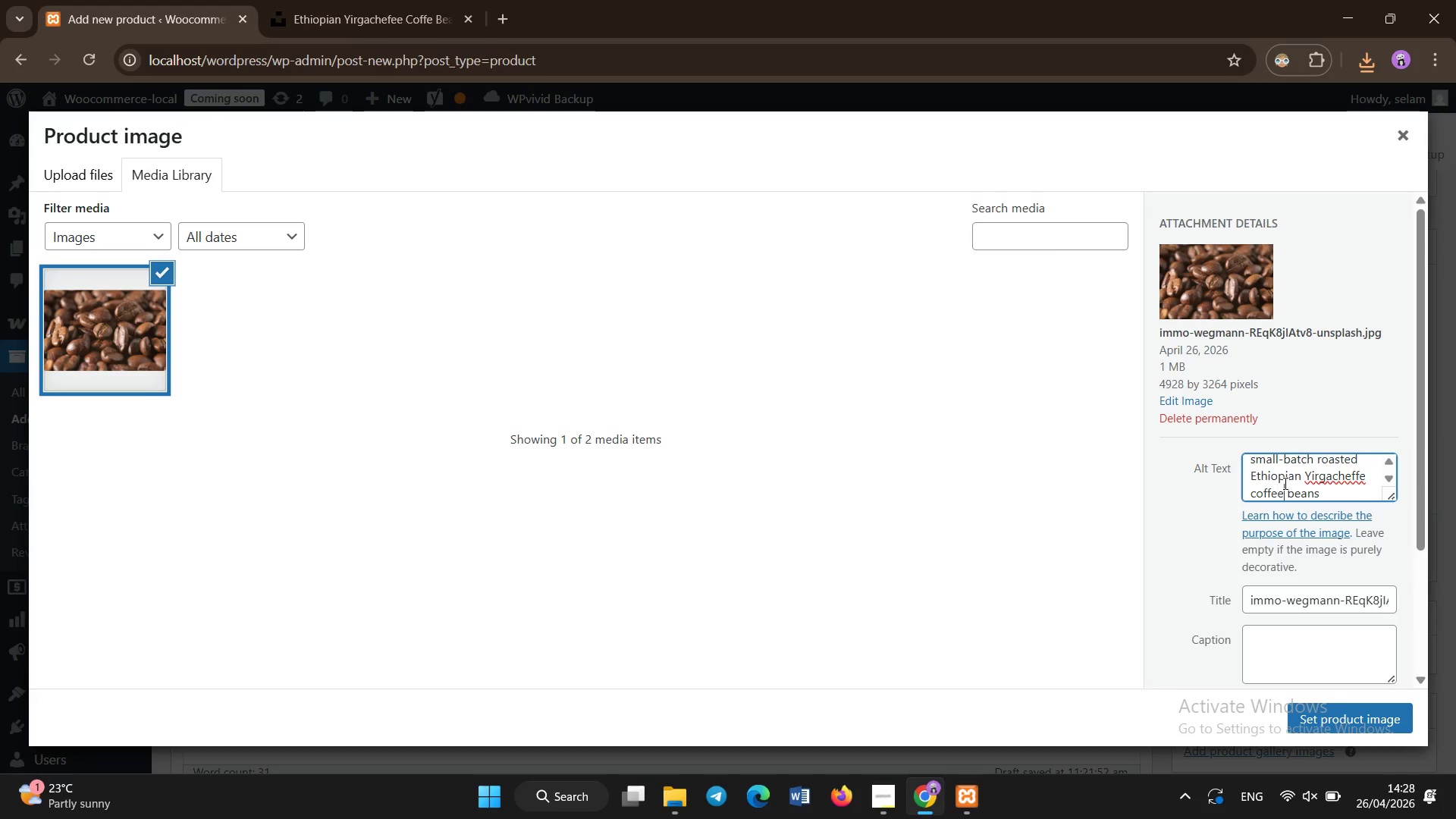 
key(ArrowRight)
 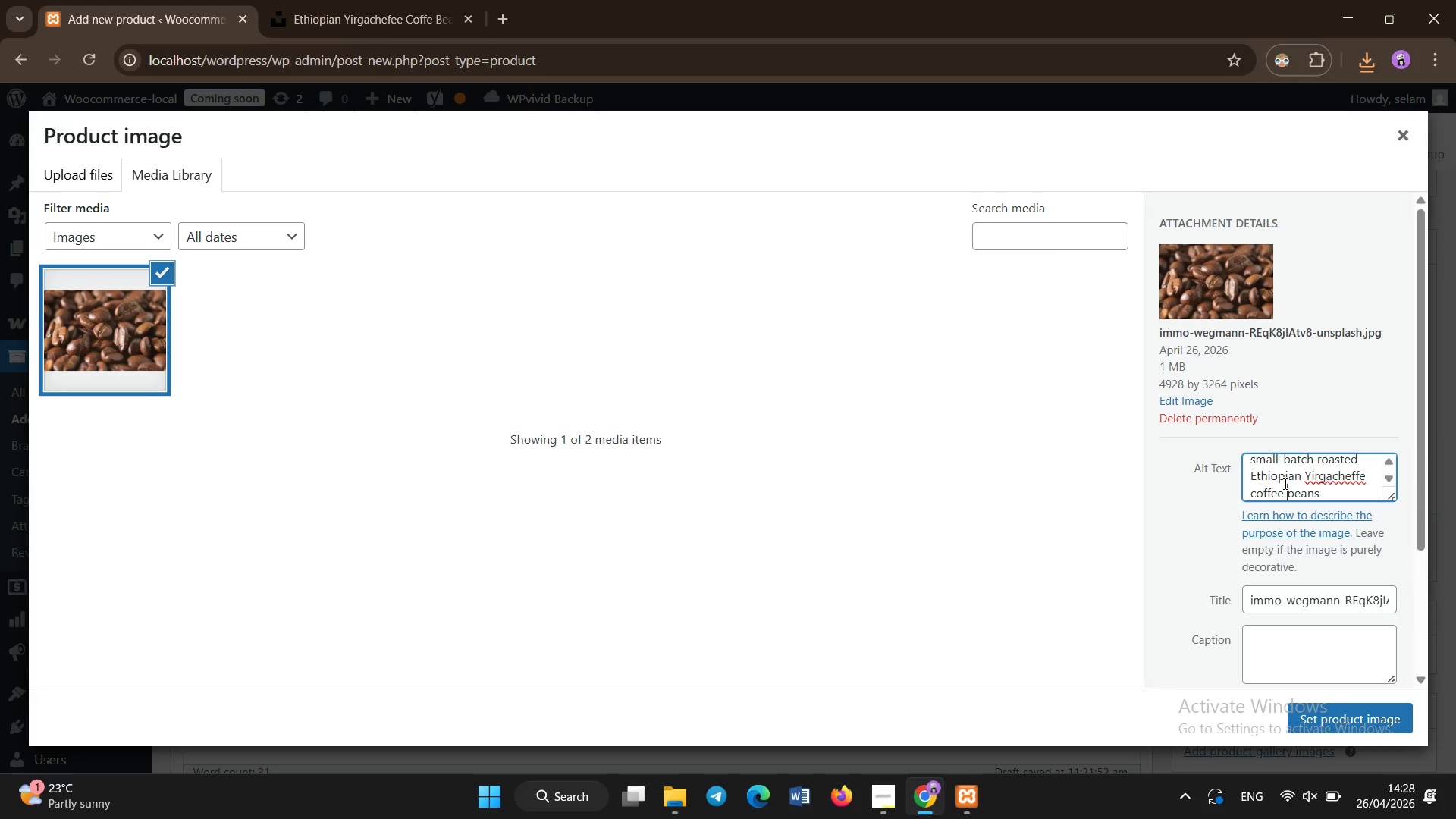 
key(ArrowRight)
 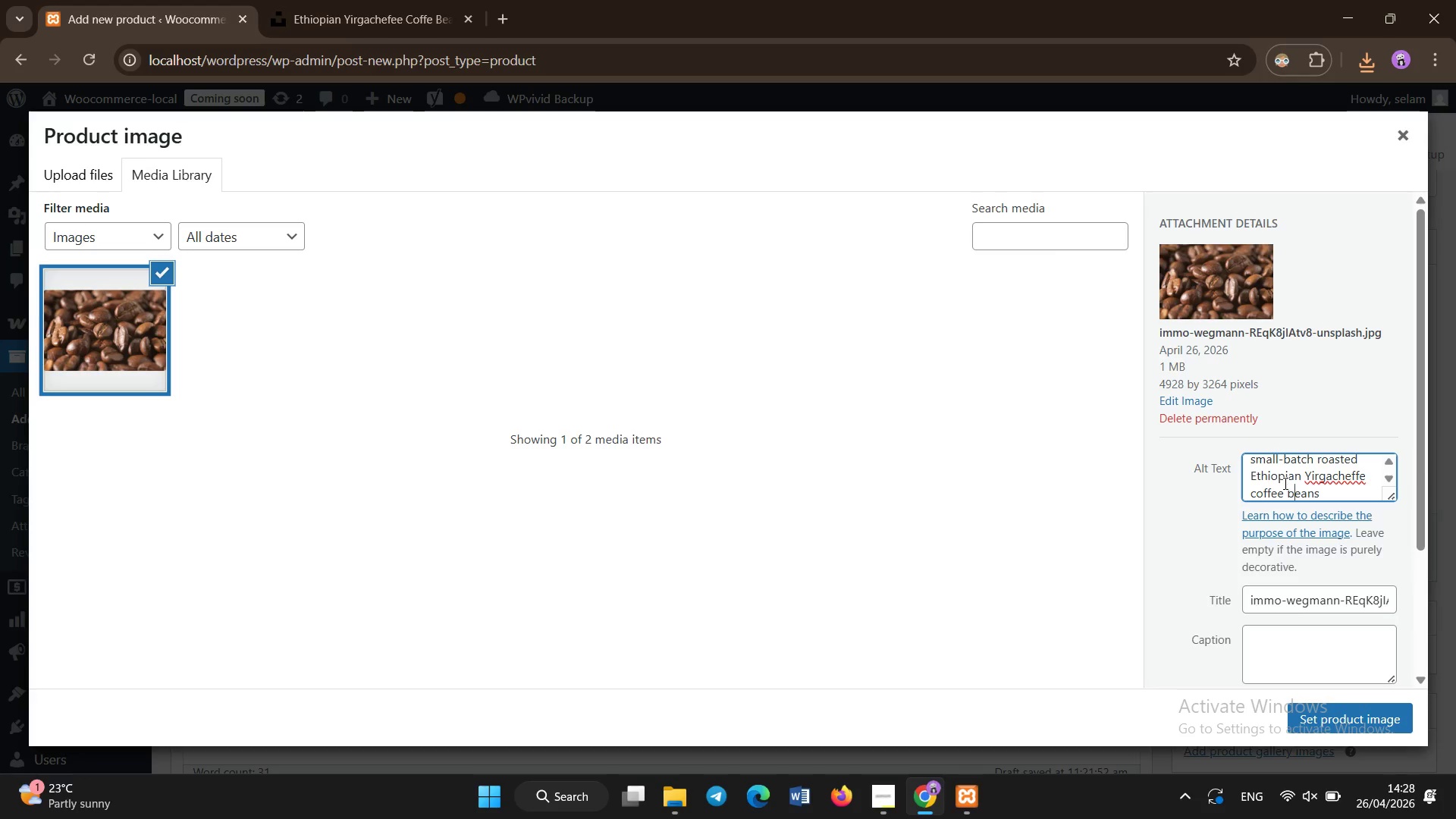 
key(ArrowRight)
 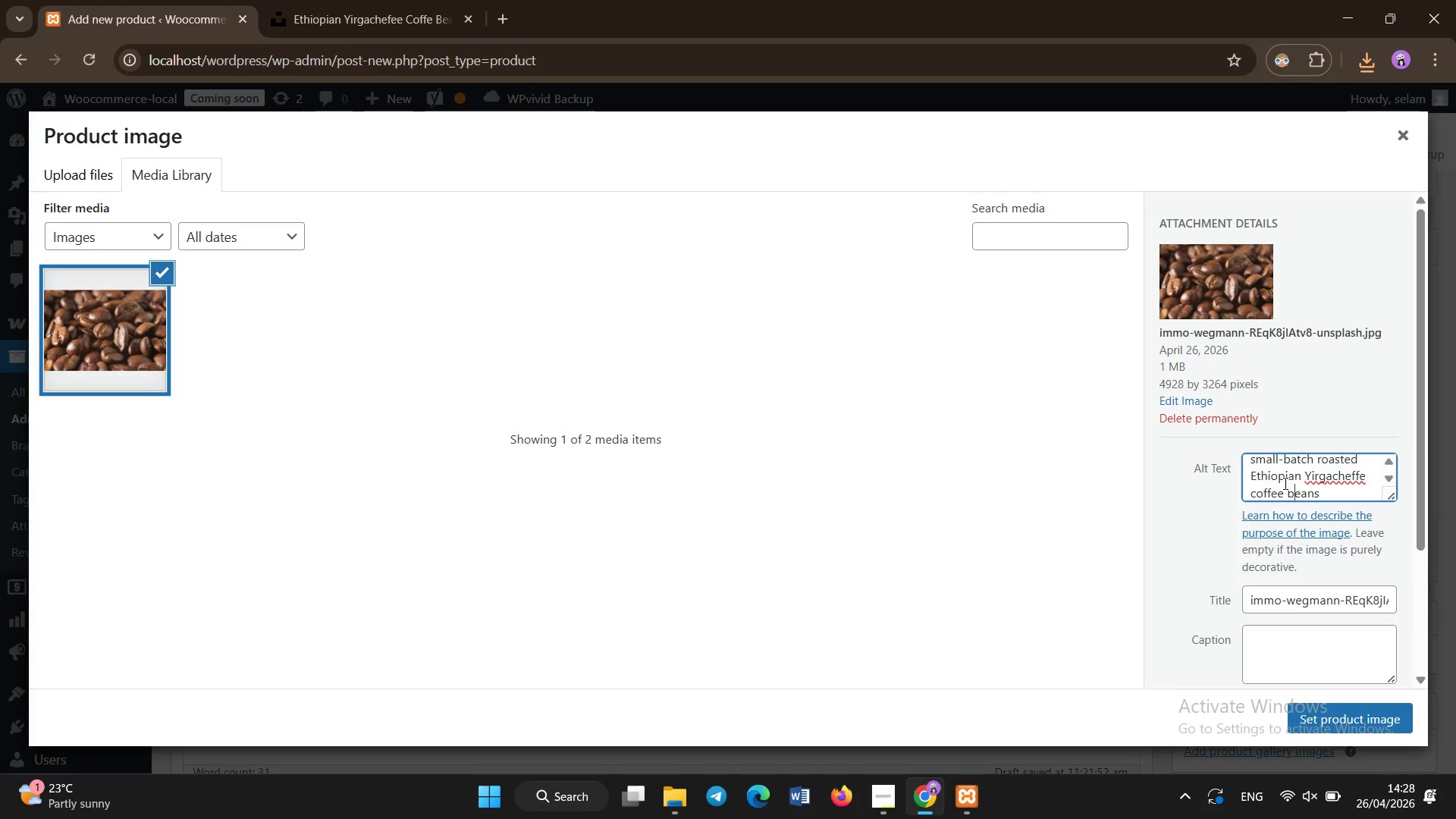 
key(ArrowRight)
 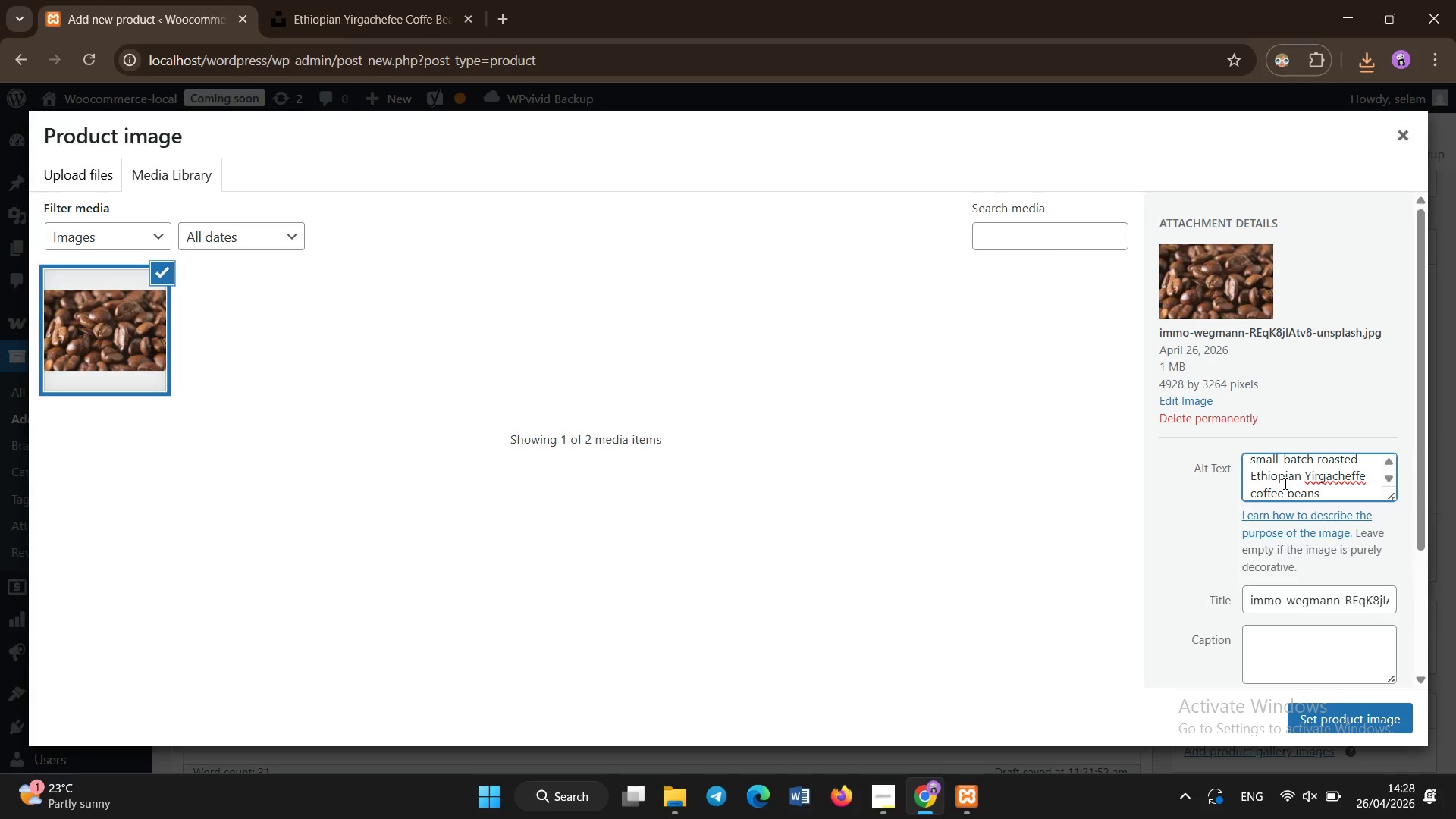 
key(ArrowRight)
 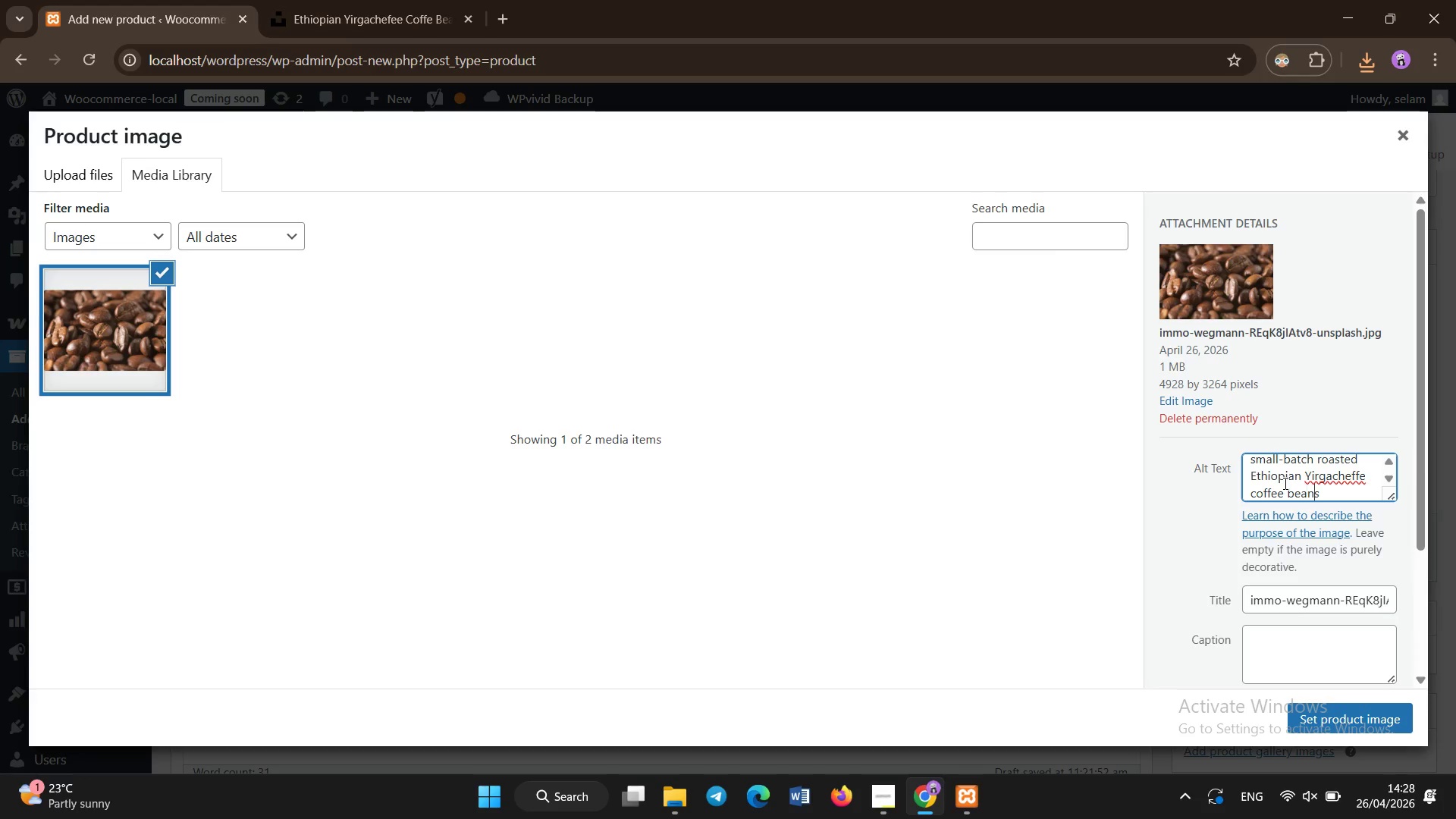 
key(ArrowRight)
 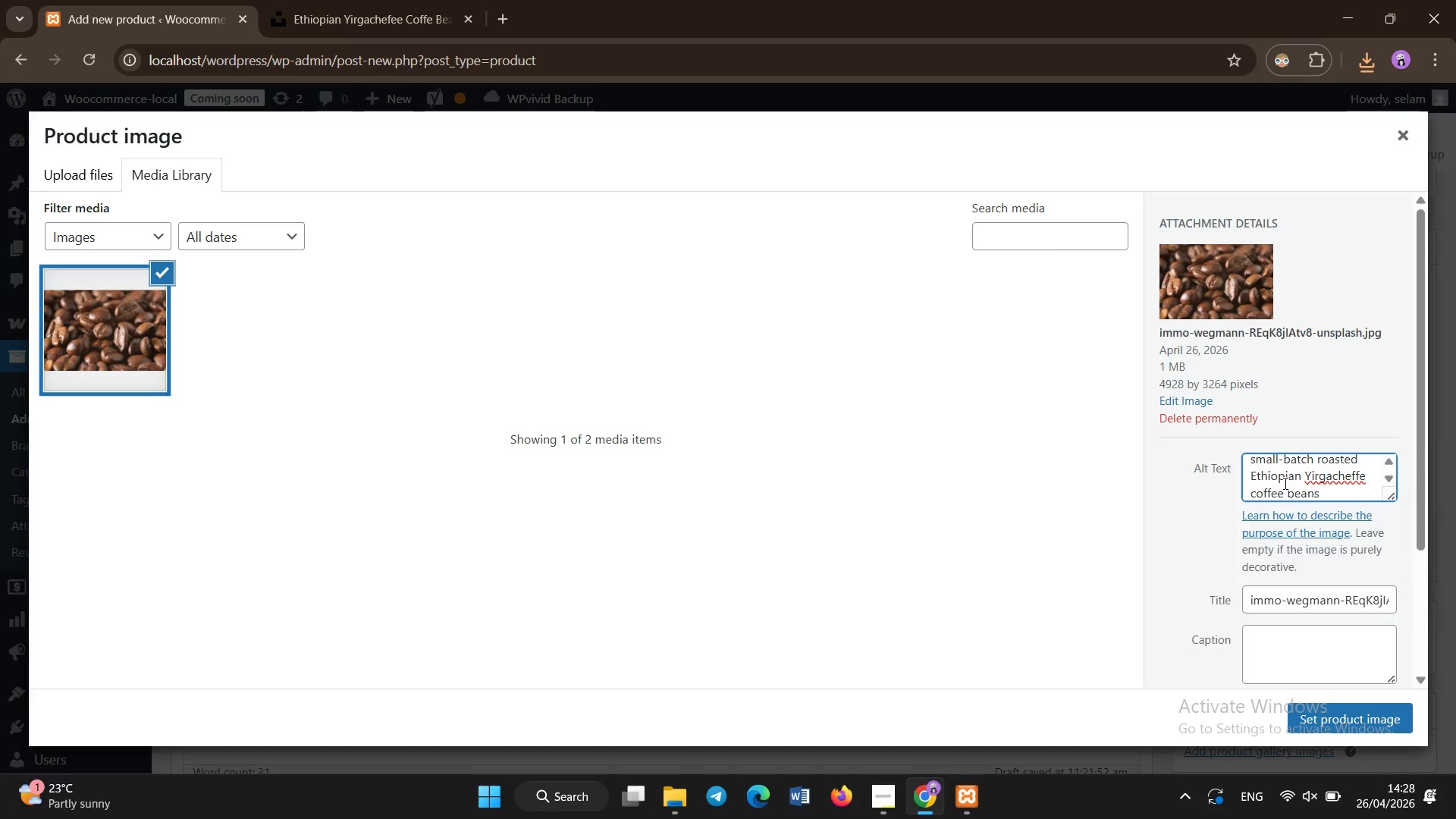 
key(ArrowRight)
 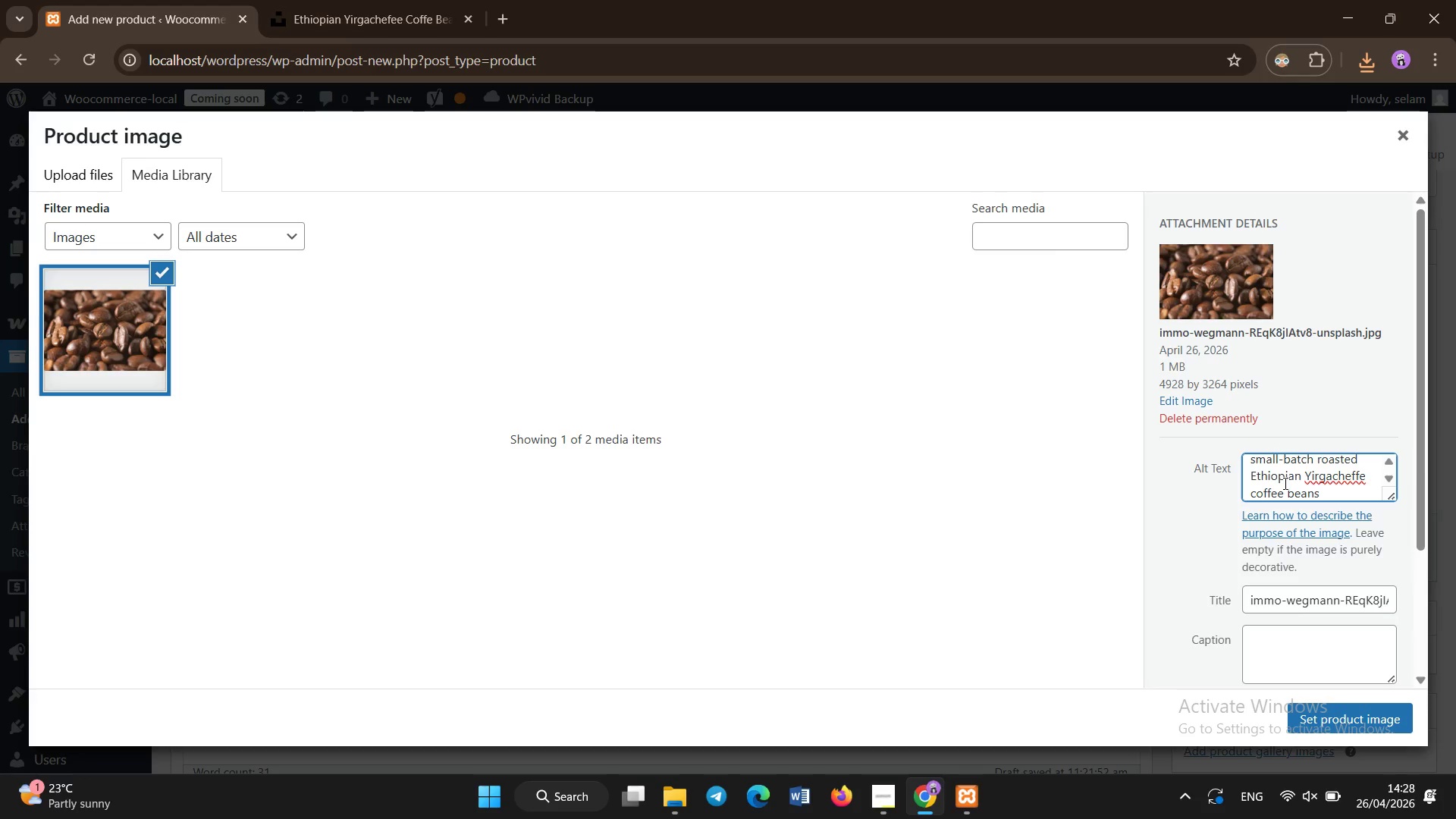 
type( 12oz bag)
 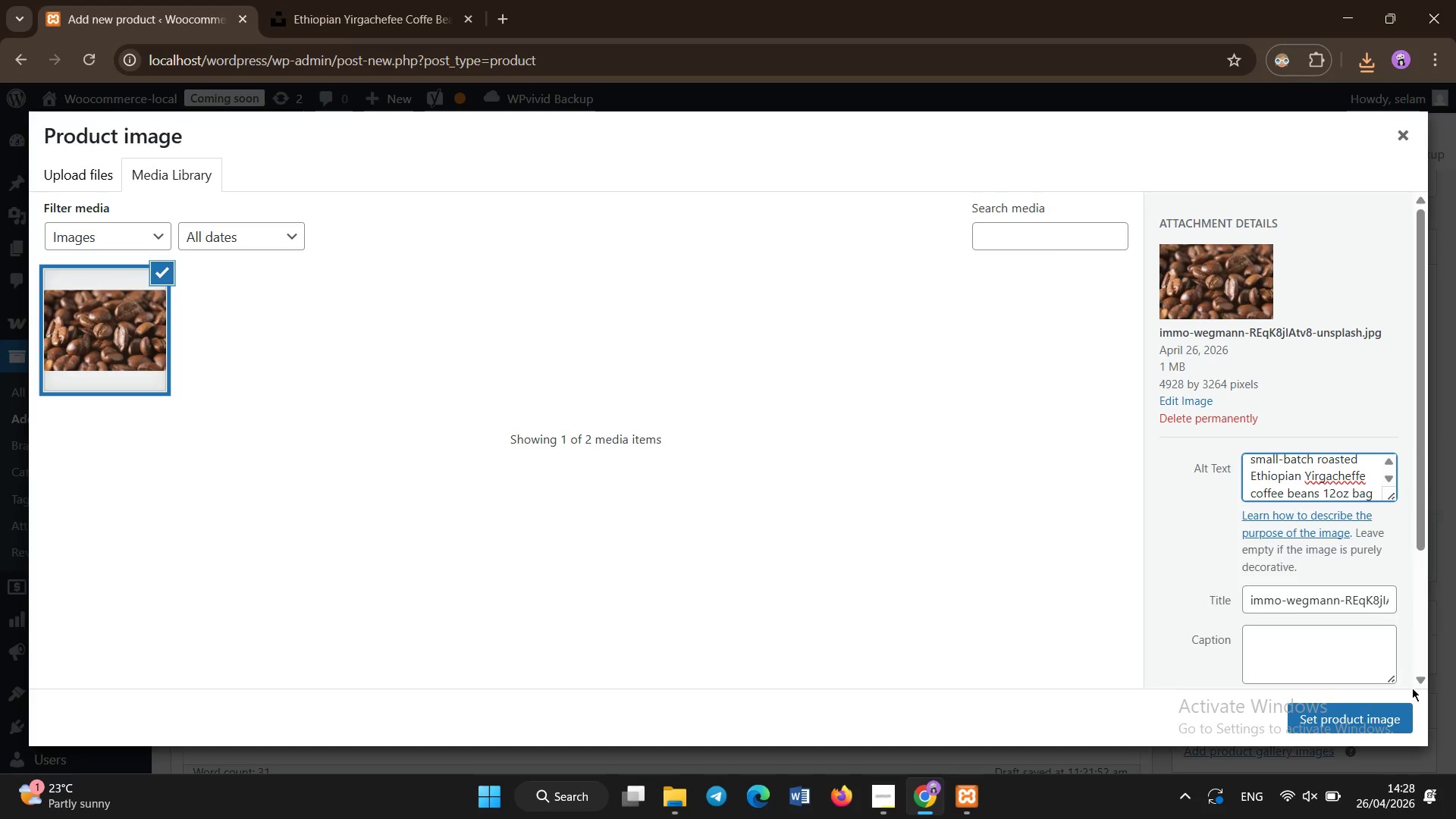 
left_click([1326, 714])
 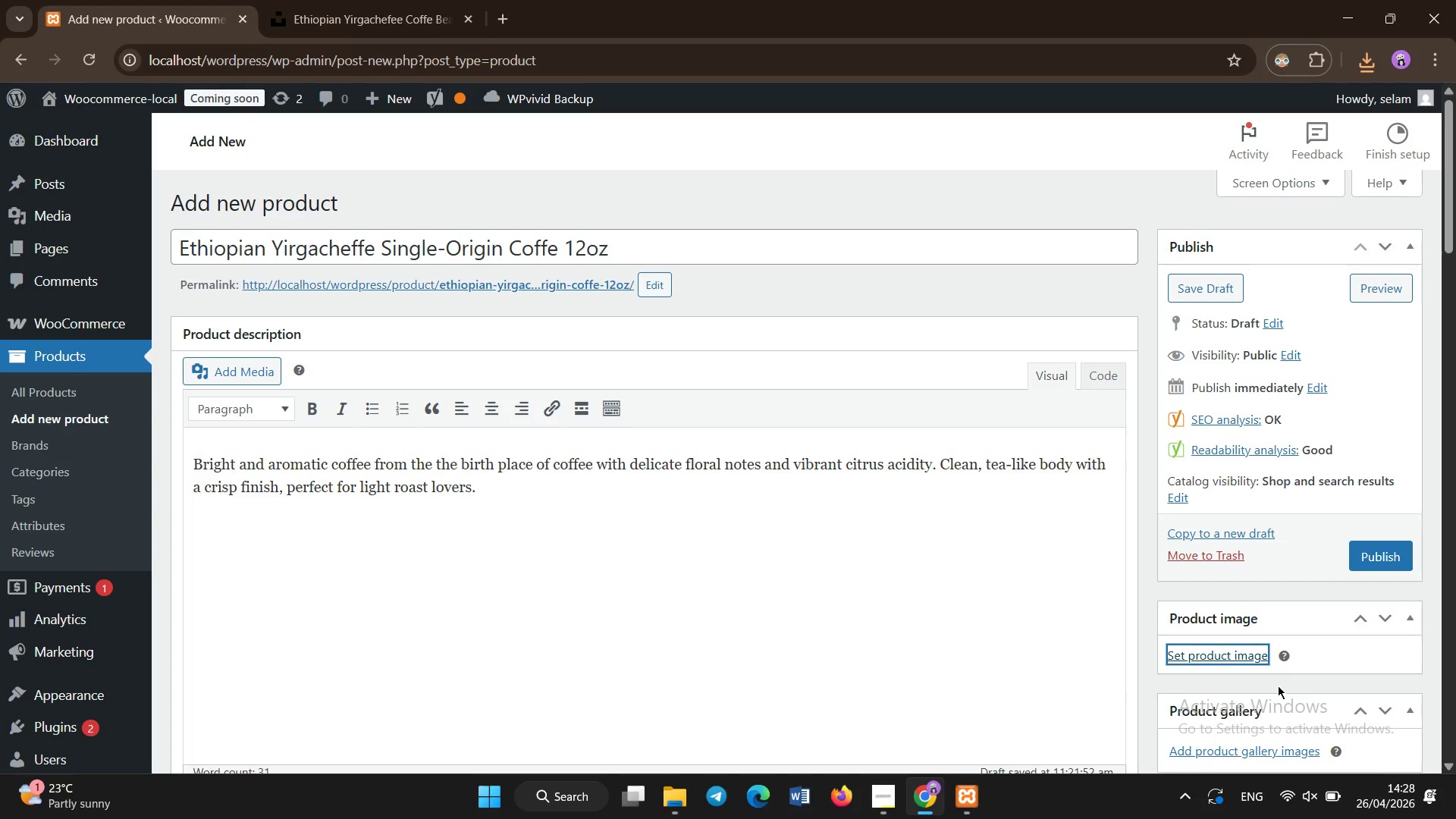 
scroll: coordinate [1278, 686], scroll_direction: down, amount: 8.0
 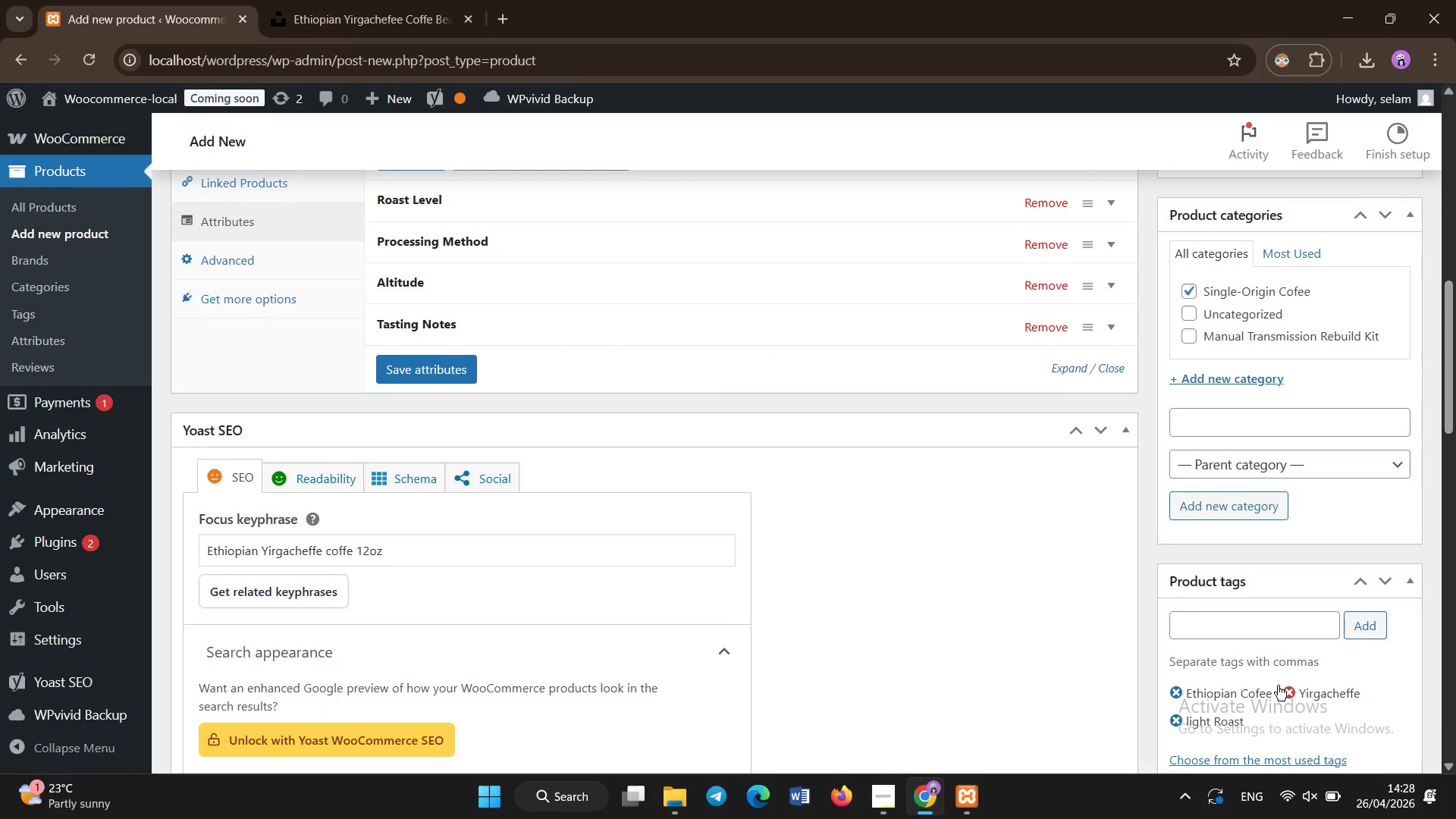 
scroll: coordinate [1278, 686], scroll_direction: up, amount: 13.0
 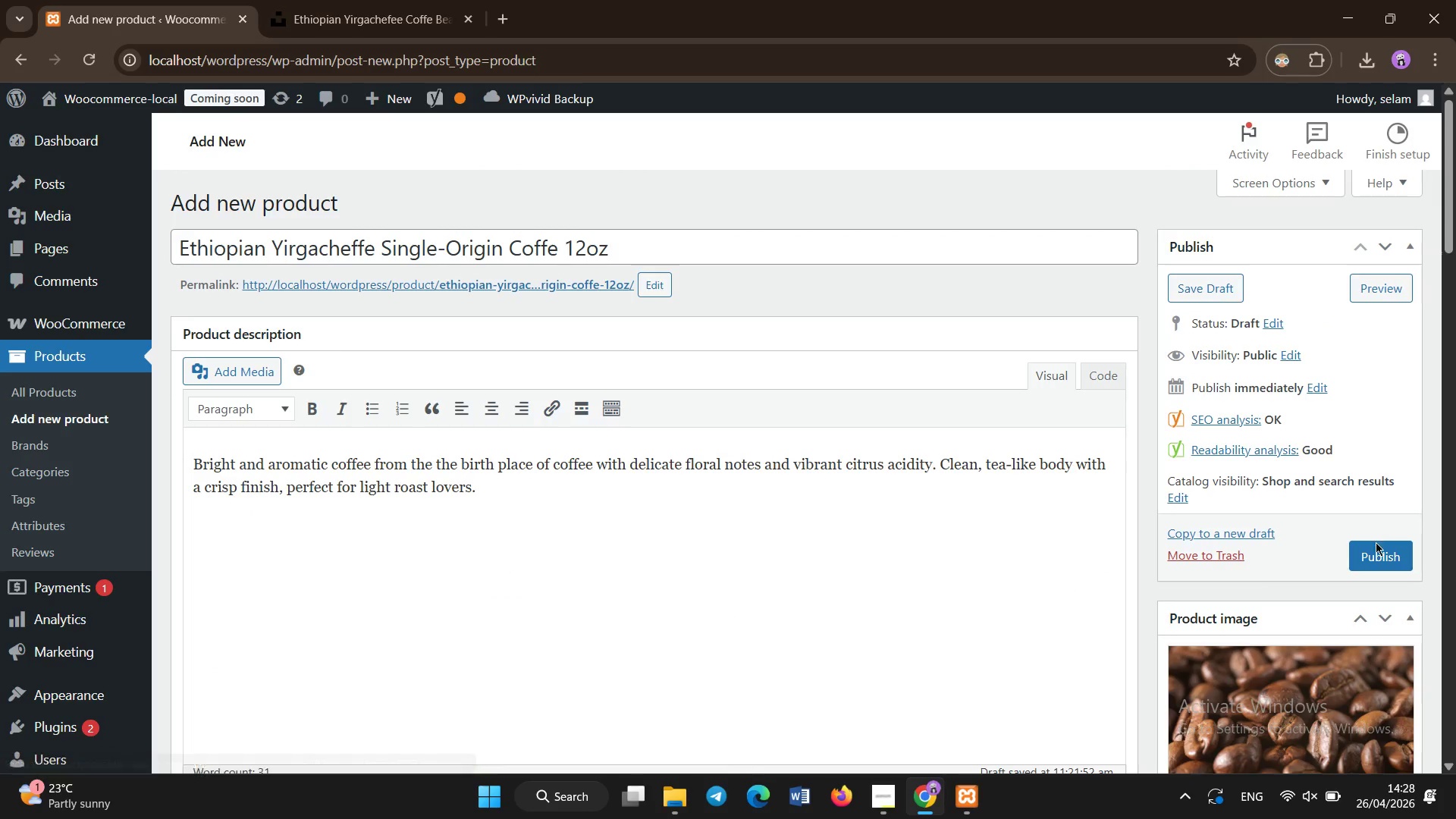 
left_click([1376, 546])
 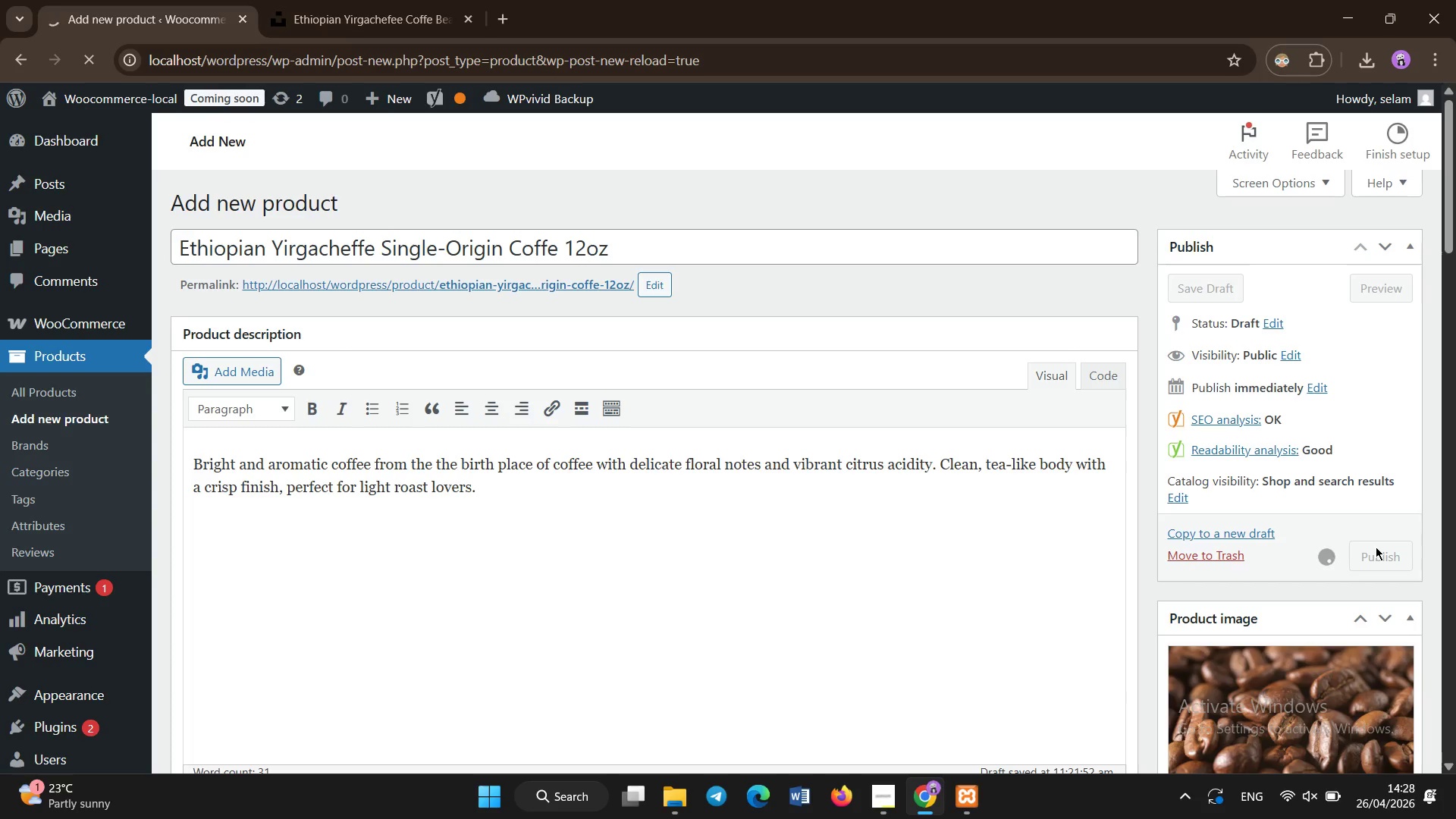 
wait(8.8)
 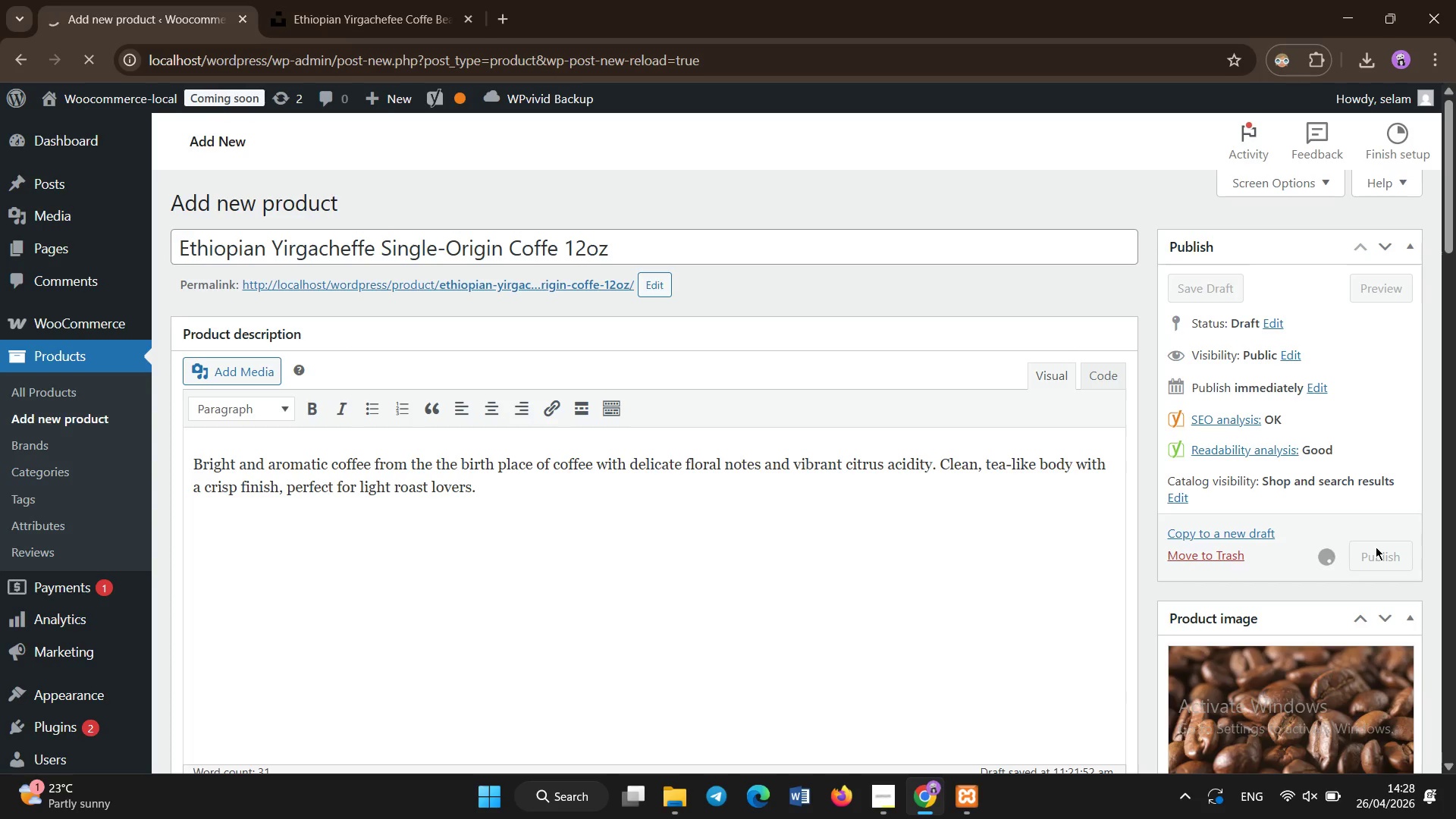 
scroll: coordinate [692, 499], scroll_direction: down, amount: 8.0
 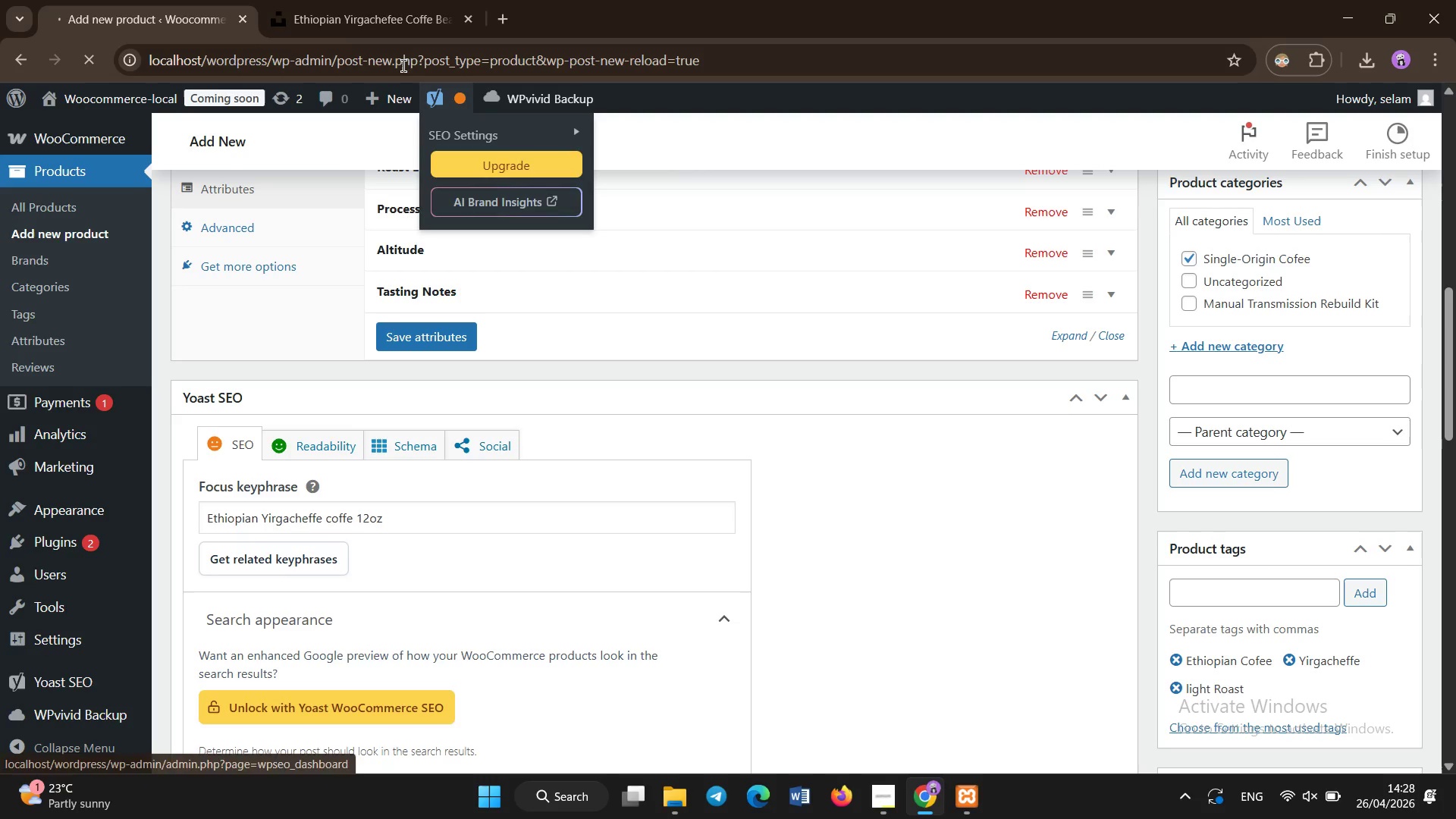 
wait(7.17)
 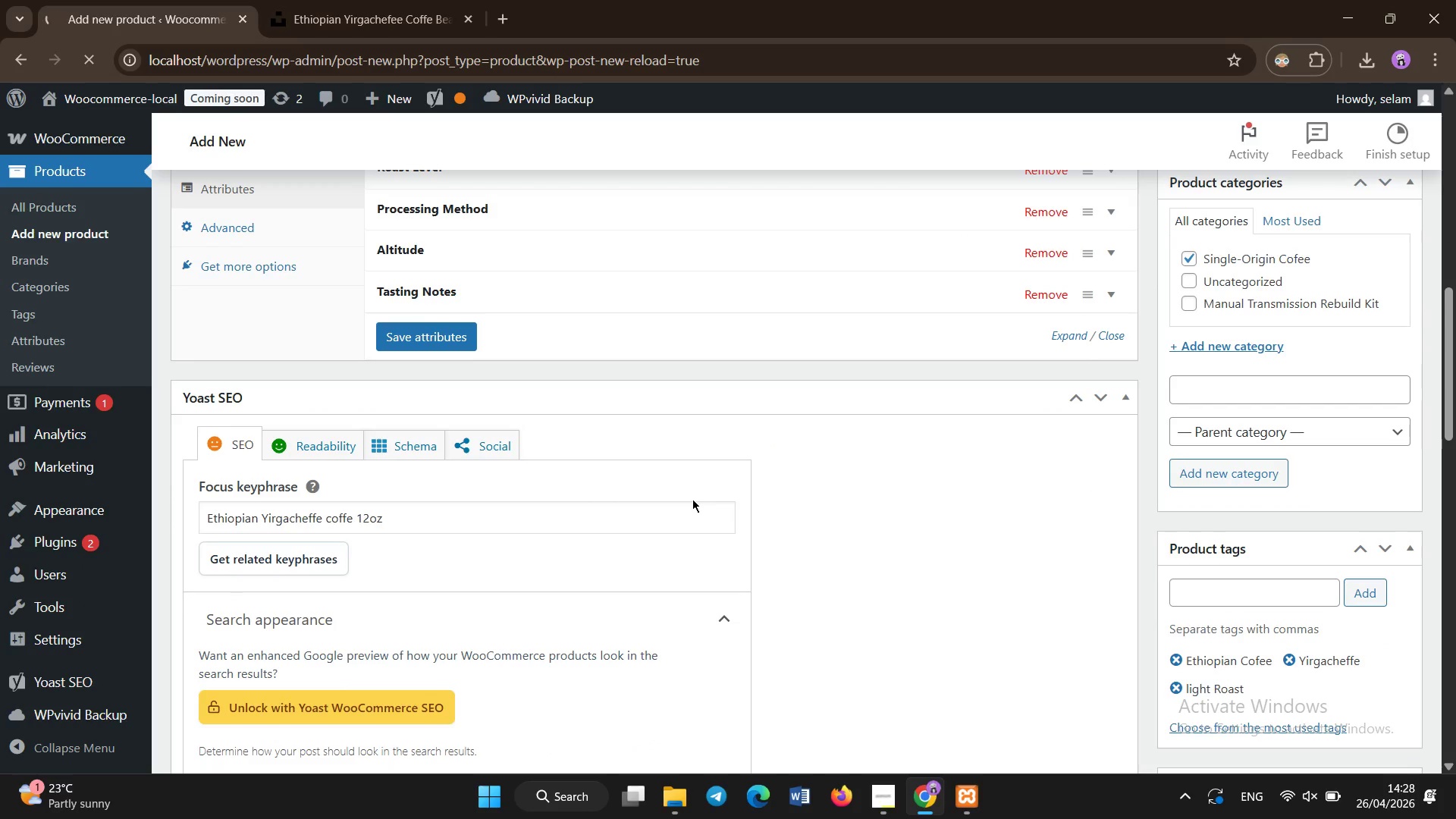 
right_click([77, 155])
 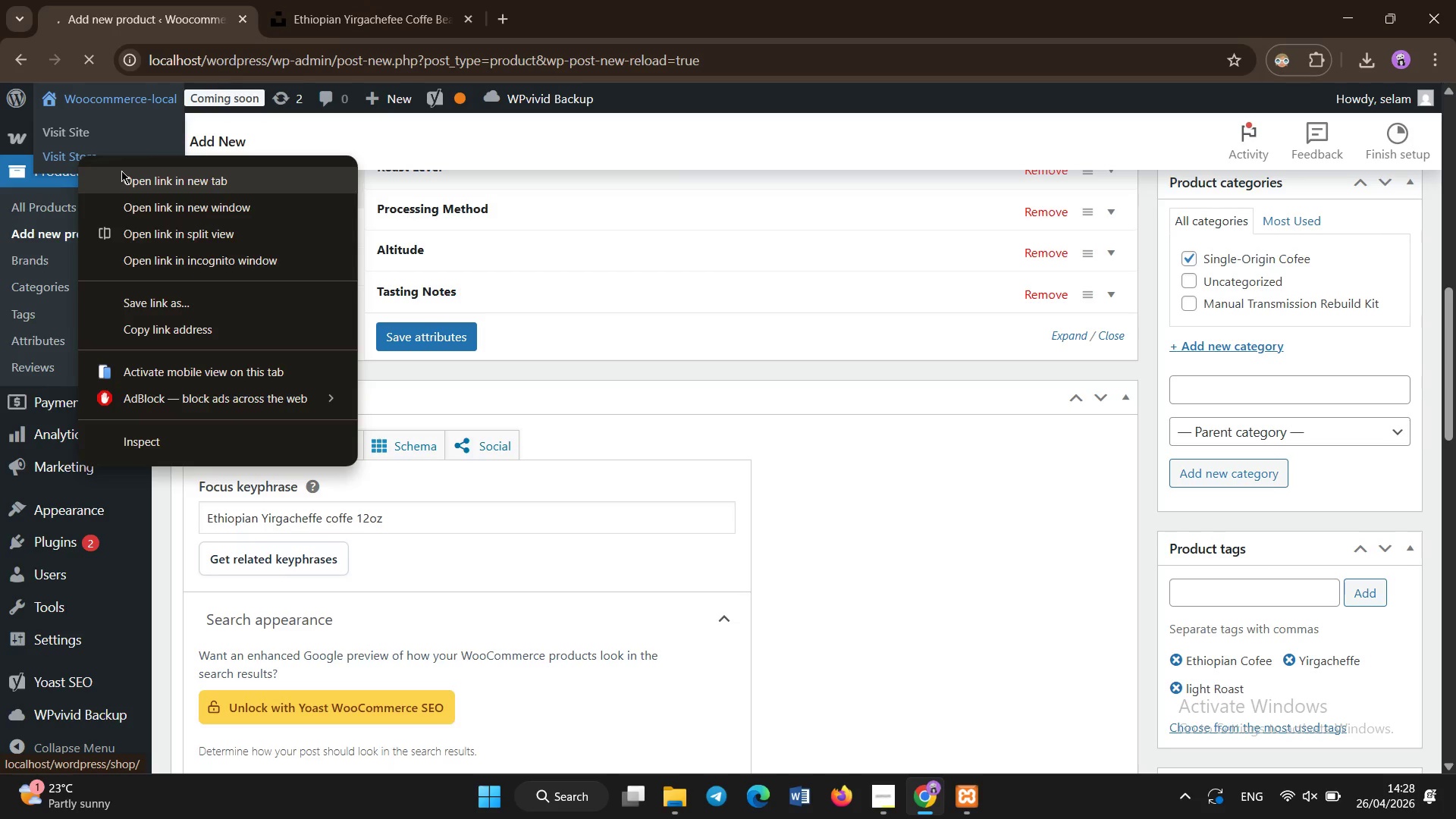 
left_click([122, 172])
 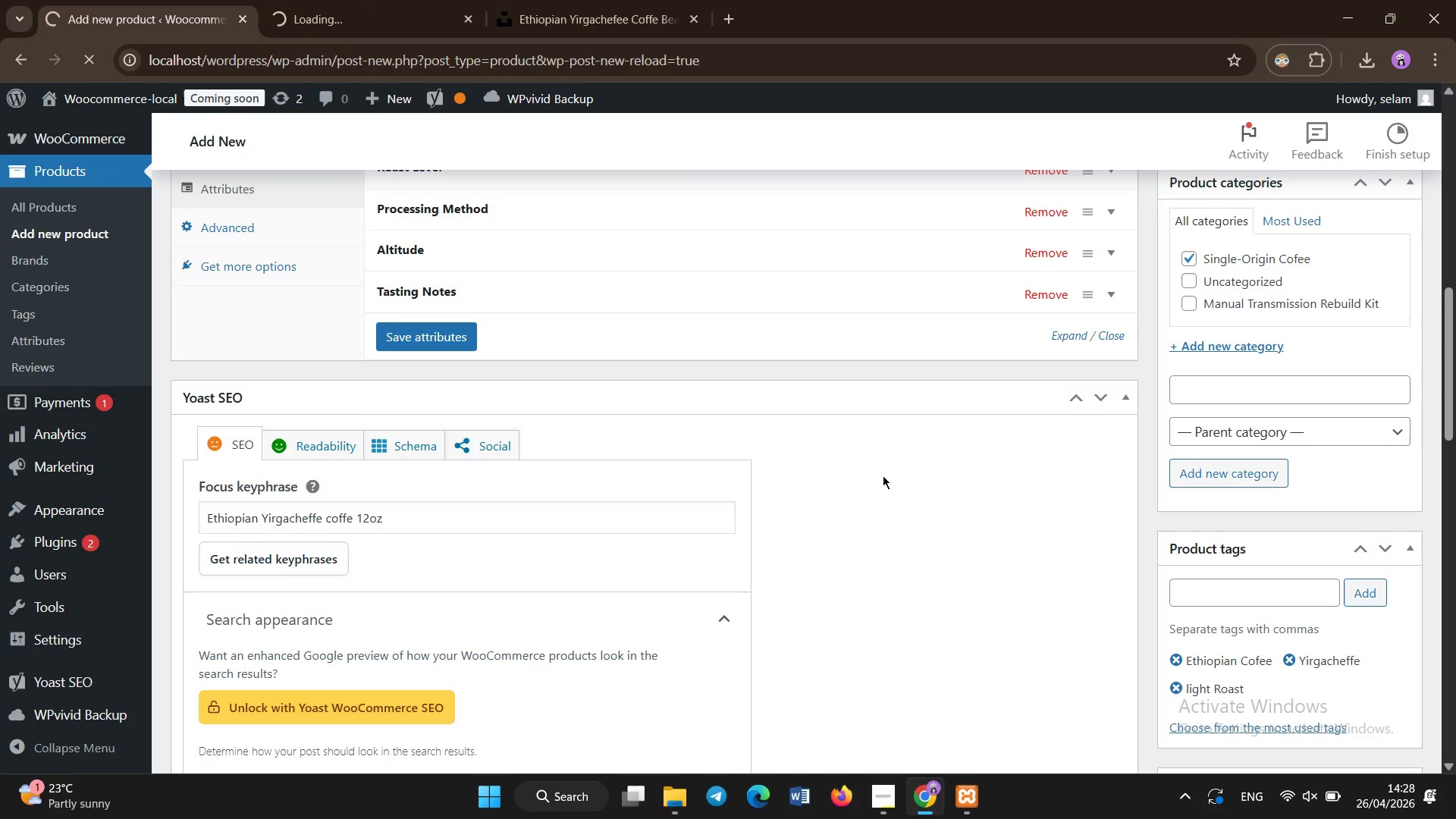 
scroll: coordinate [864, 439], scroll_direction: up, amount: 5.0
 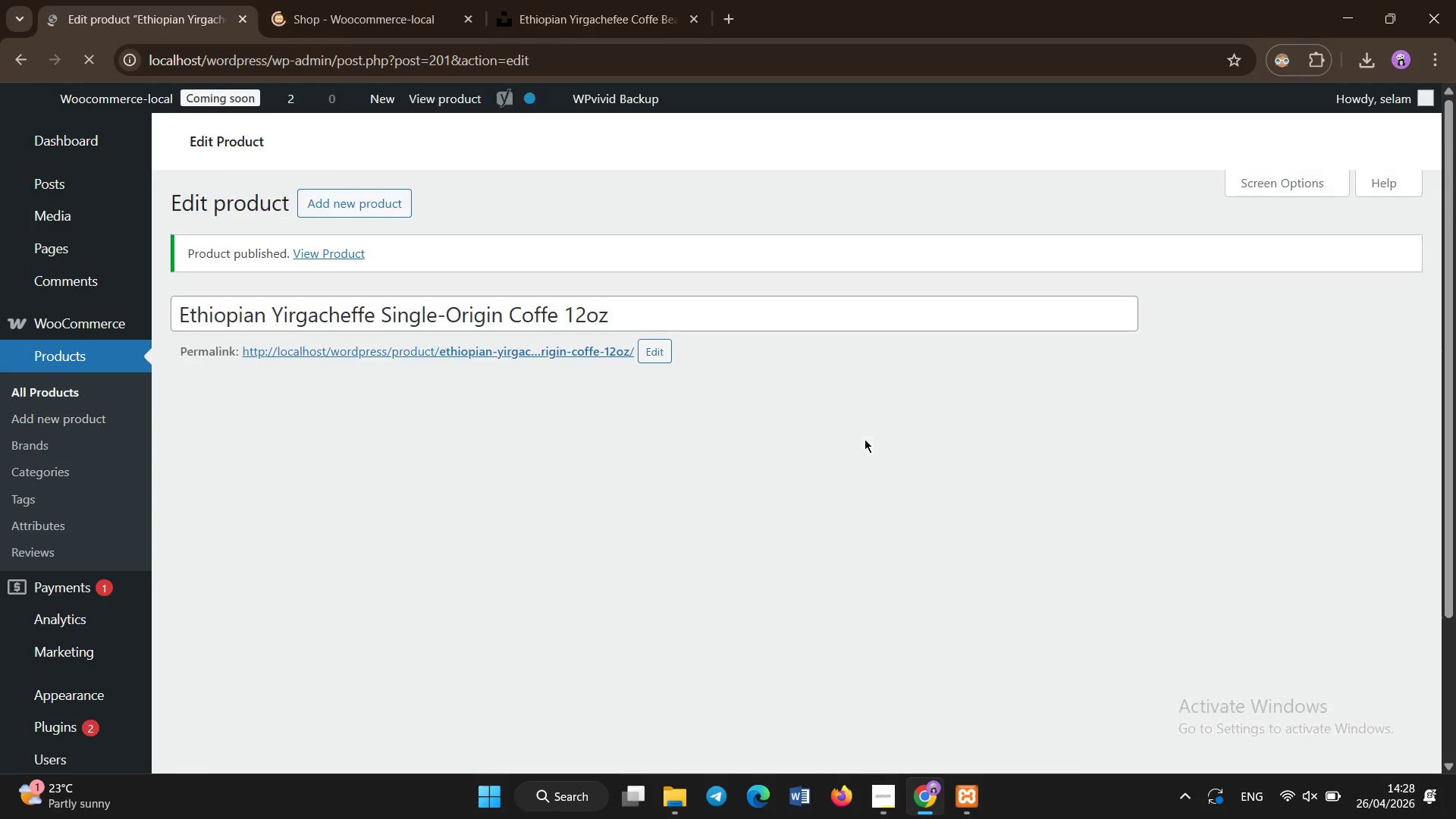 
scroll: coordinate [864, 439], scroll_direction: none, amount: 0.0
 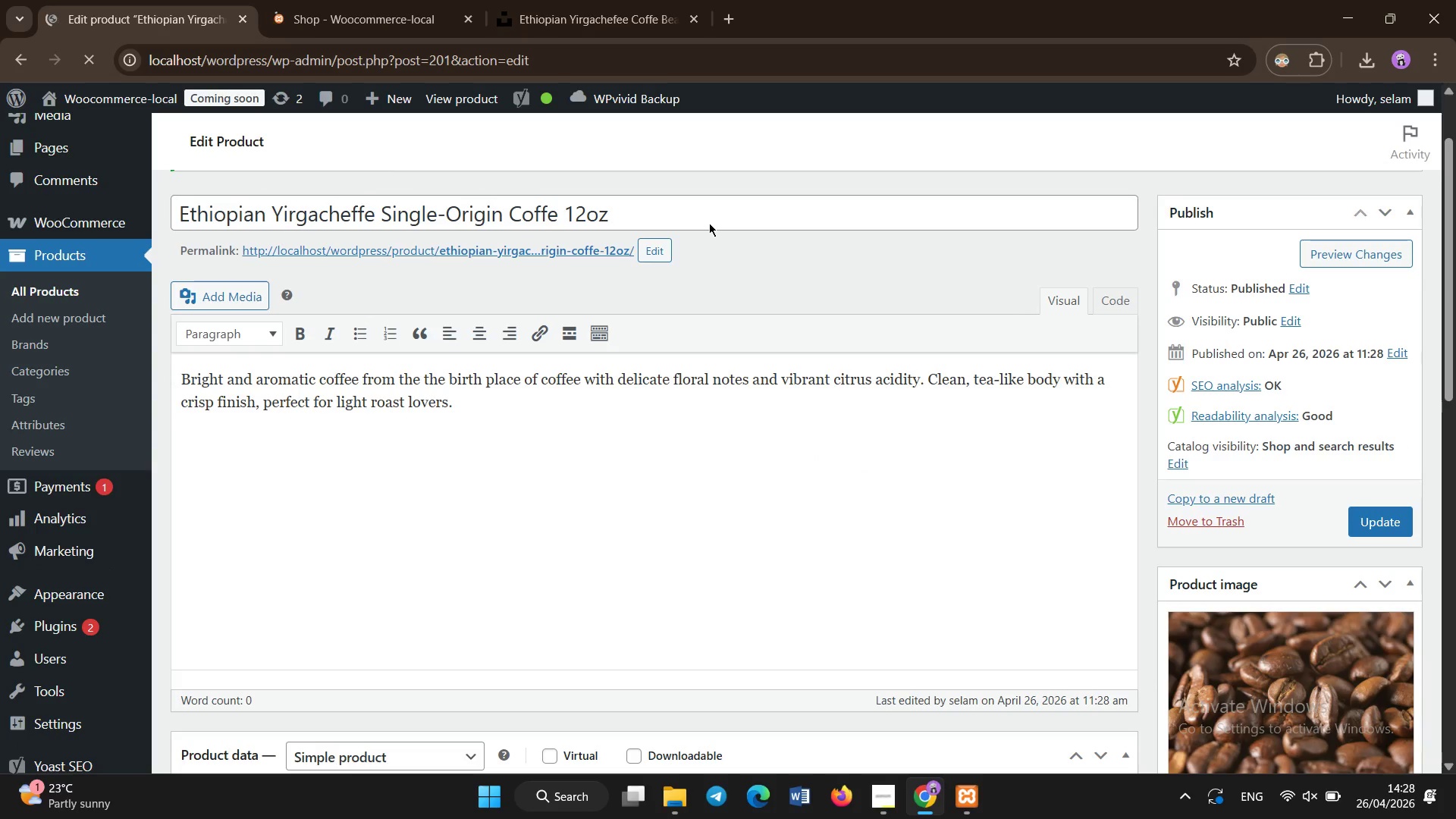 
scroll: coordinate [245, 0], scroll_direction: down, amount: 1.0
 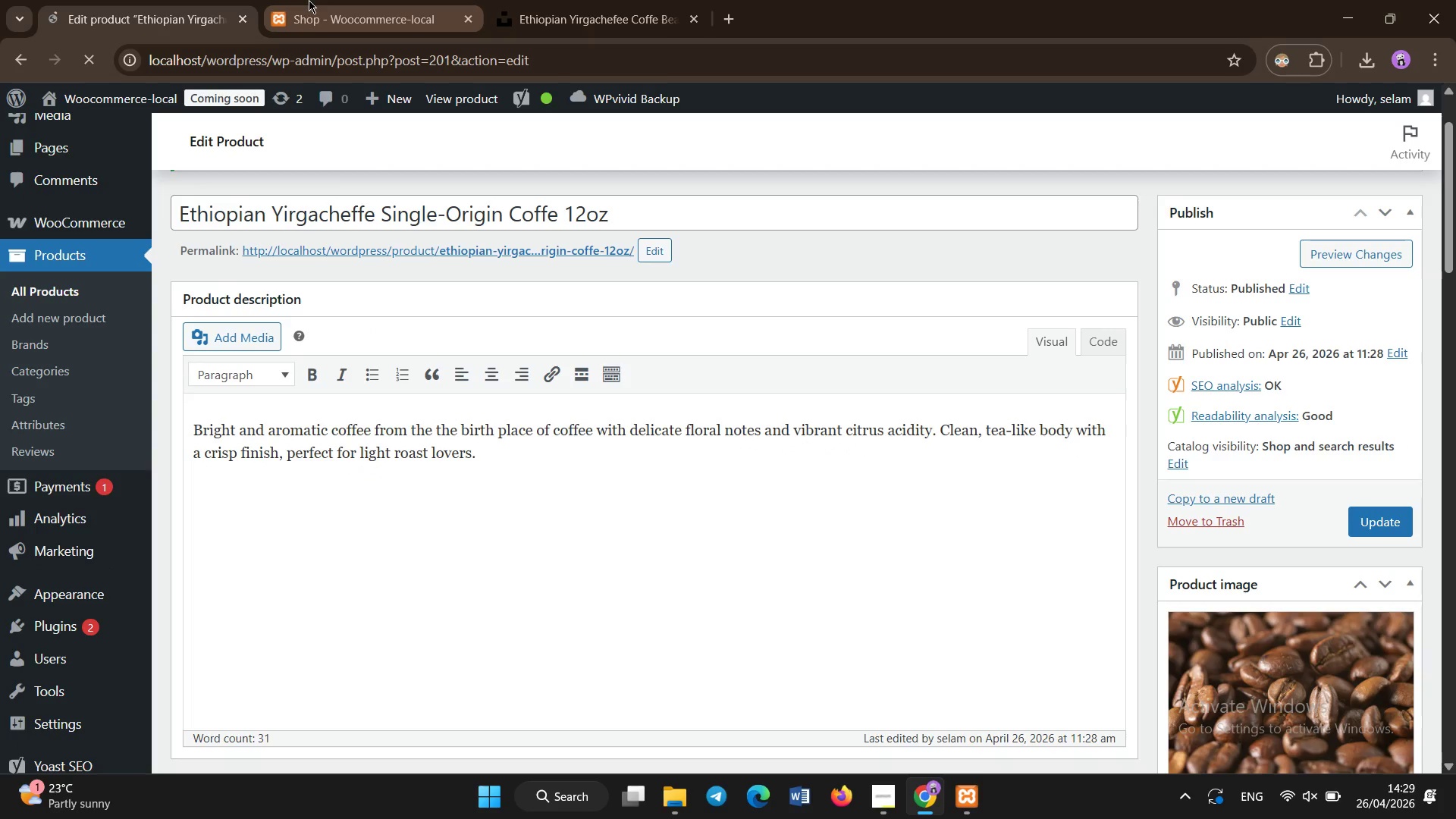 
left_click([309, 0])
 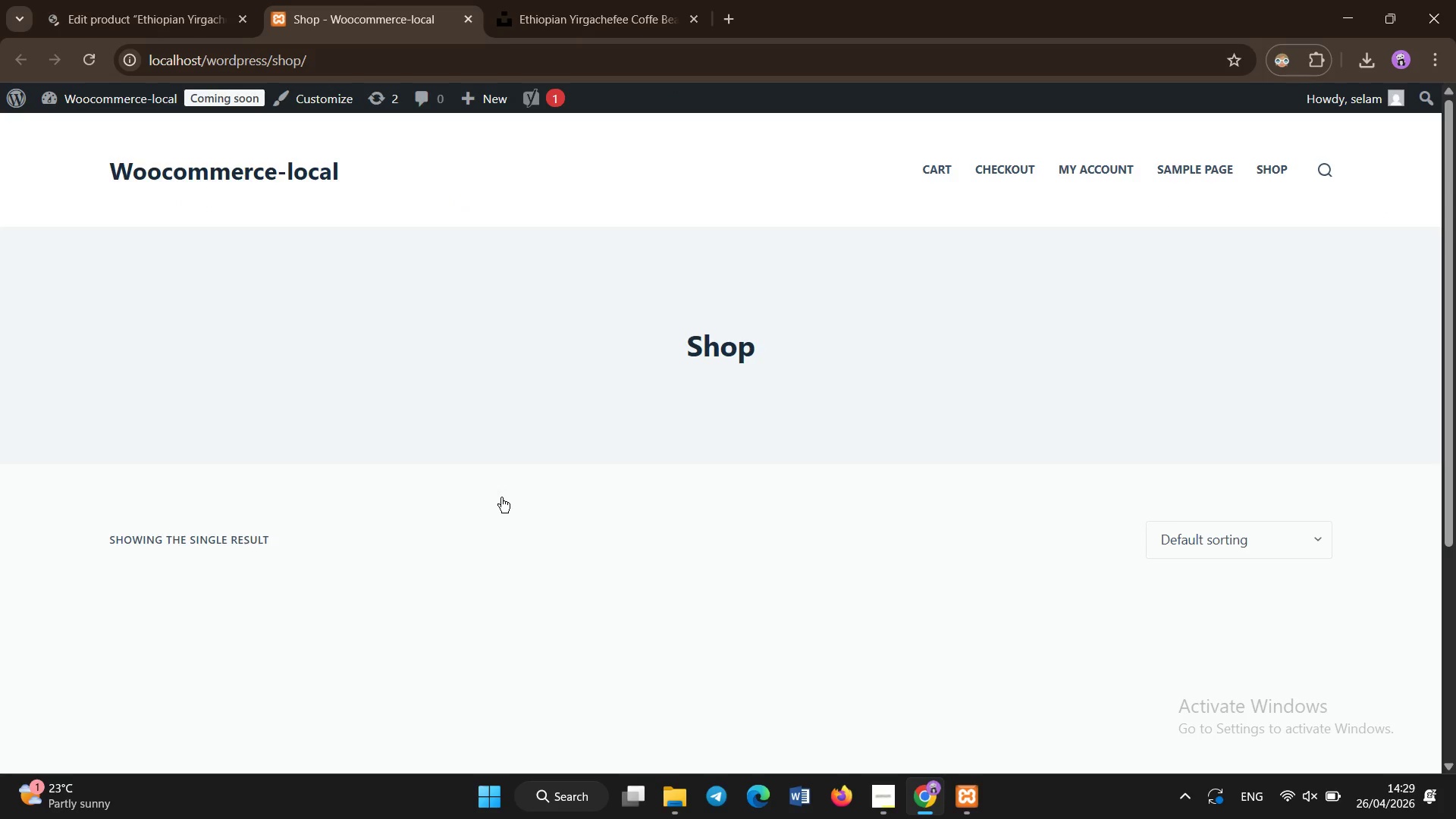 
scroll: coordinate [491, 532], scroll_direction: down, amount: 3.0
 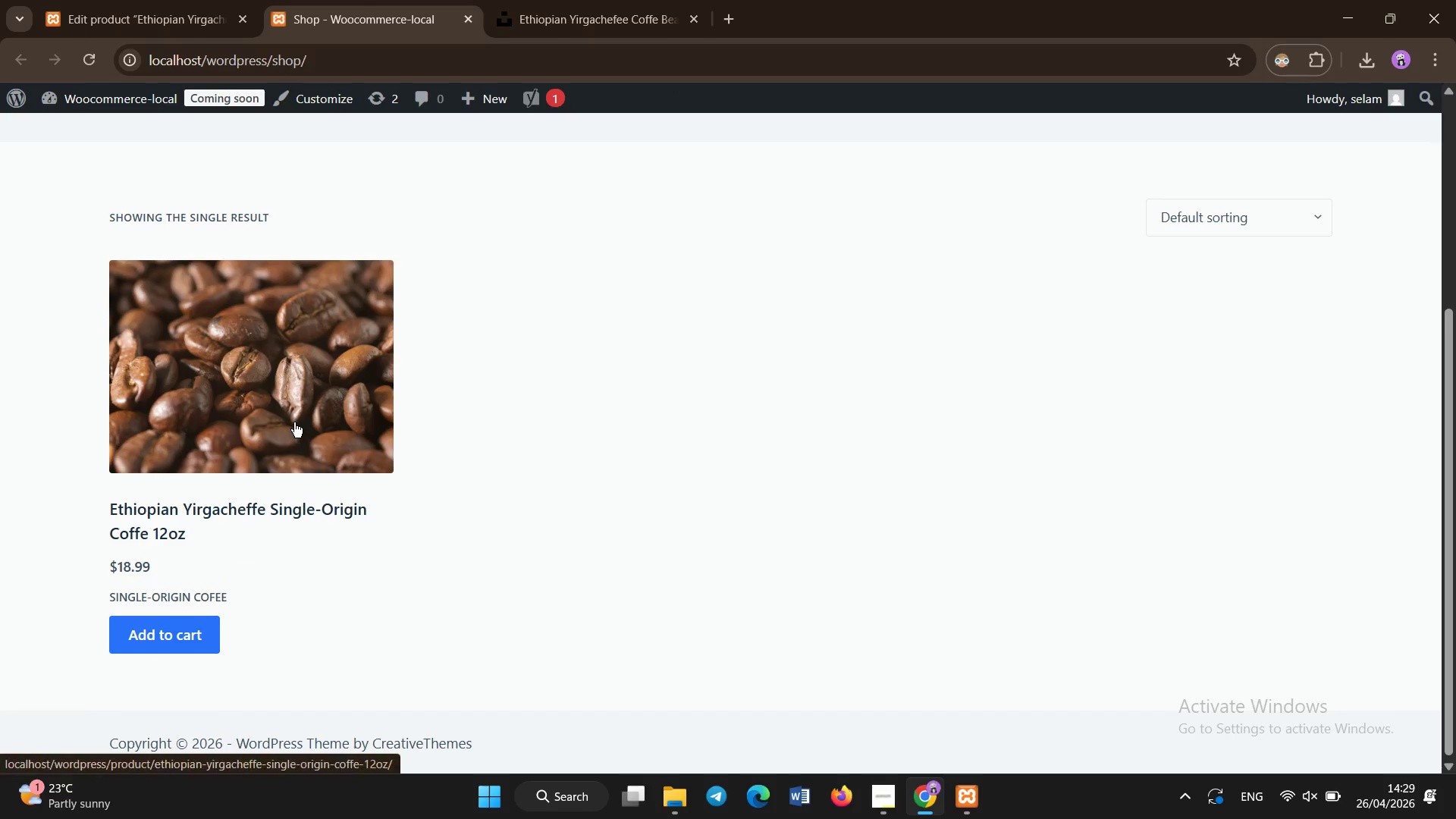 
left_click([294, 422])
 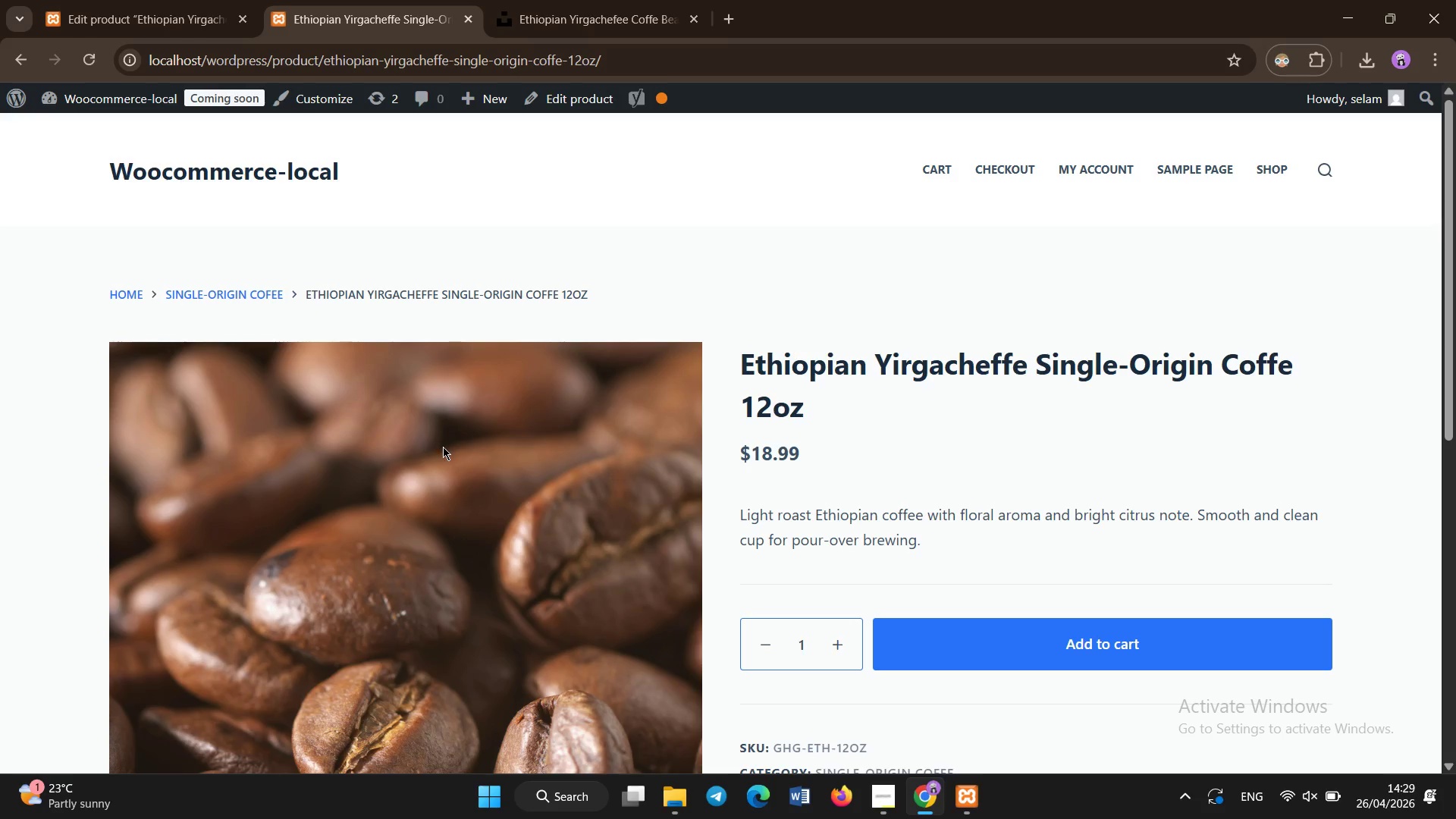 
wait(5.88)
 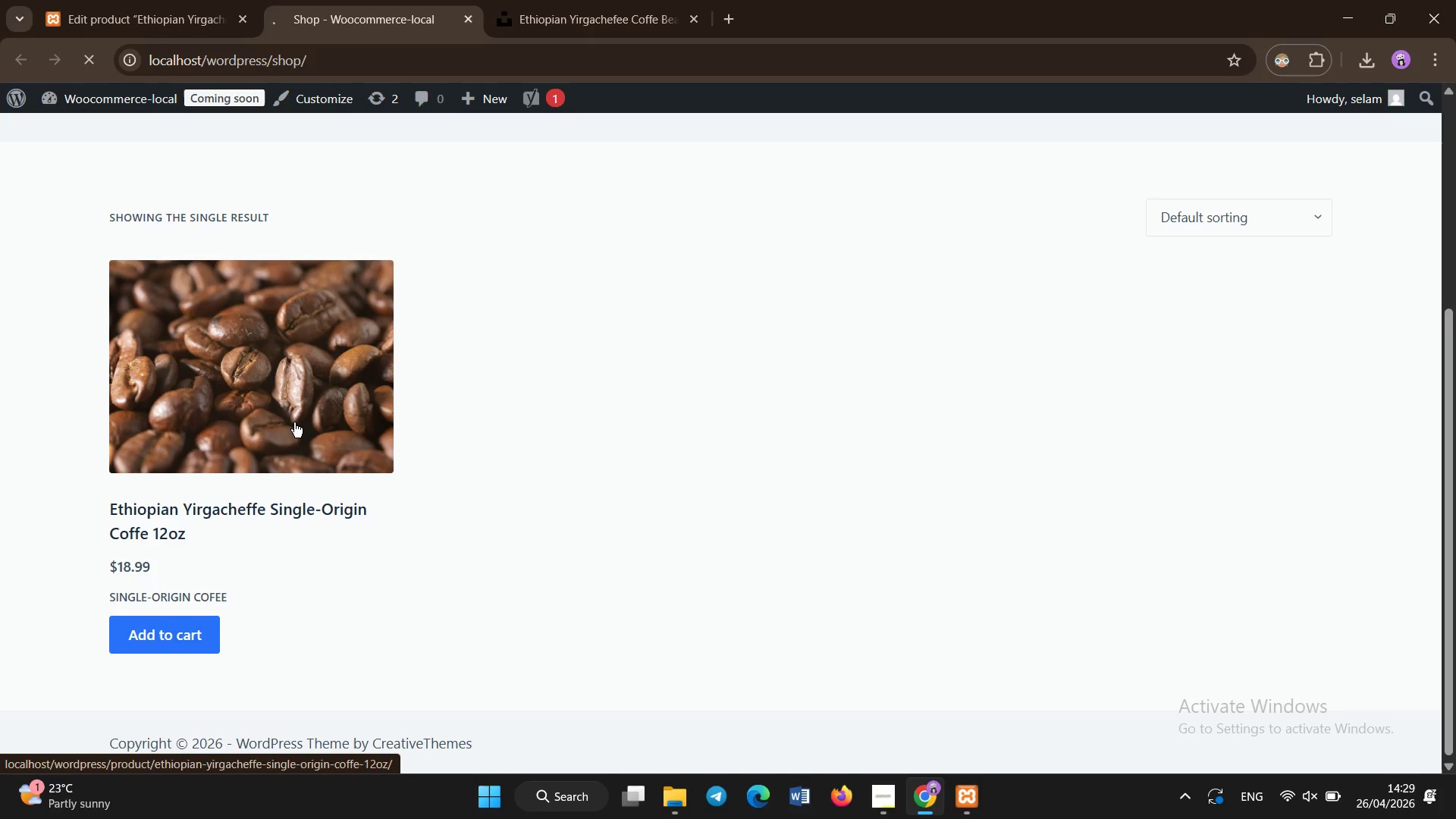 
left_click_drag(start_coordinate=[921, 462], to_coordinate=[921, 457])
 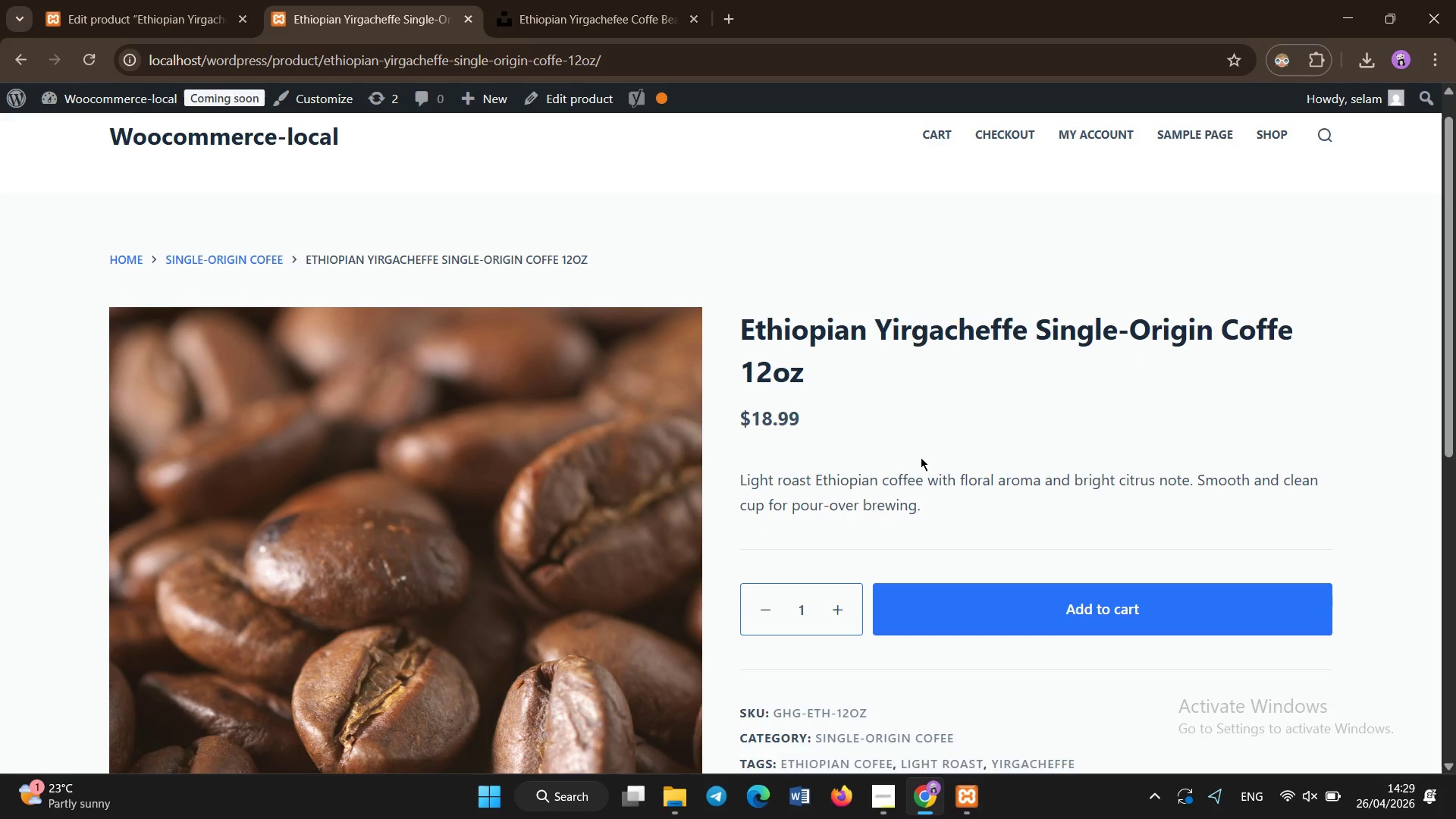 
scroll: coordinate [981, 674], scroll_direction: down, amount: 8.0
 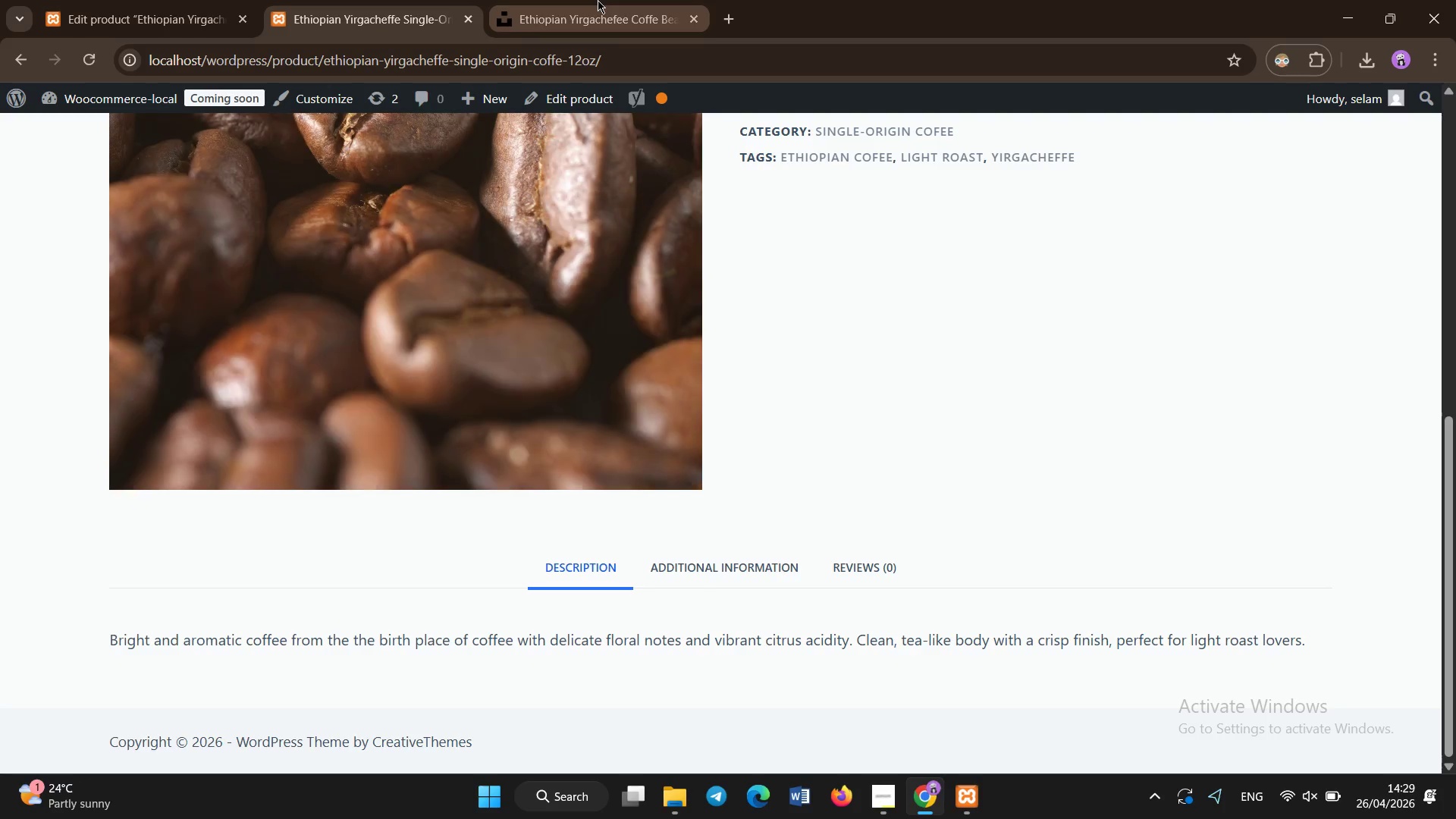 
left_click([592, 0])
 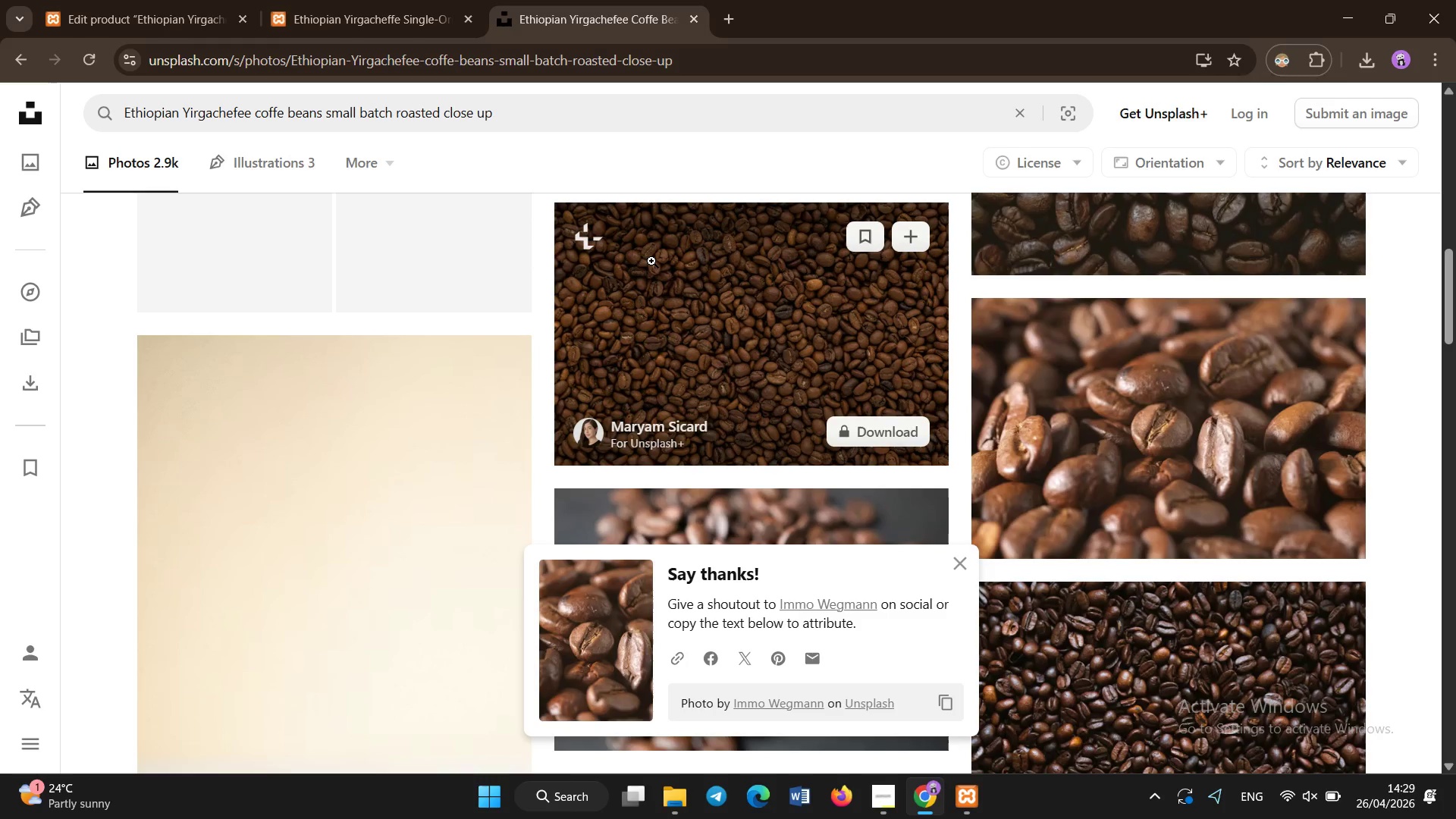 
scroll: coordinate [656, 361], scroll_direction: down, amount: 2.0
 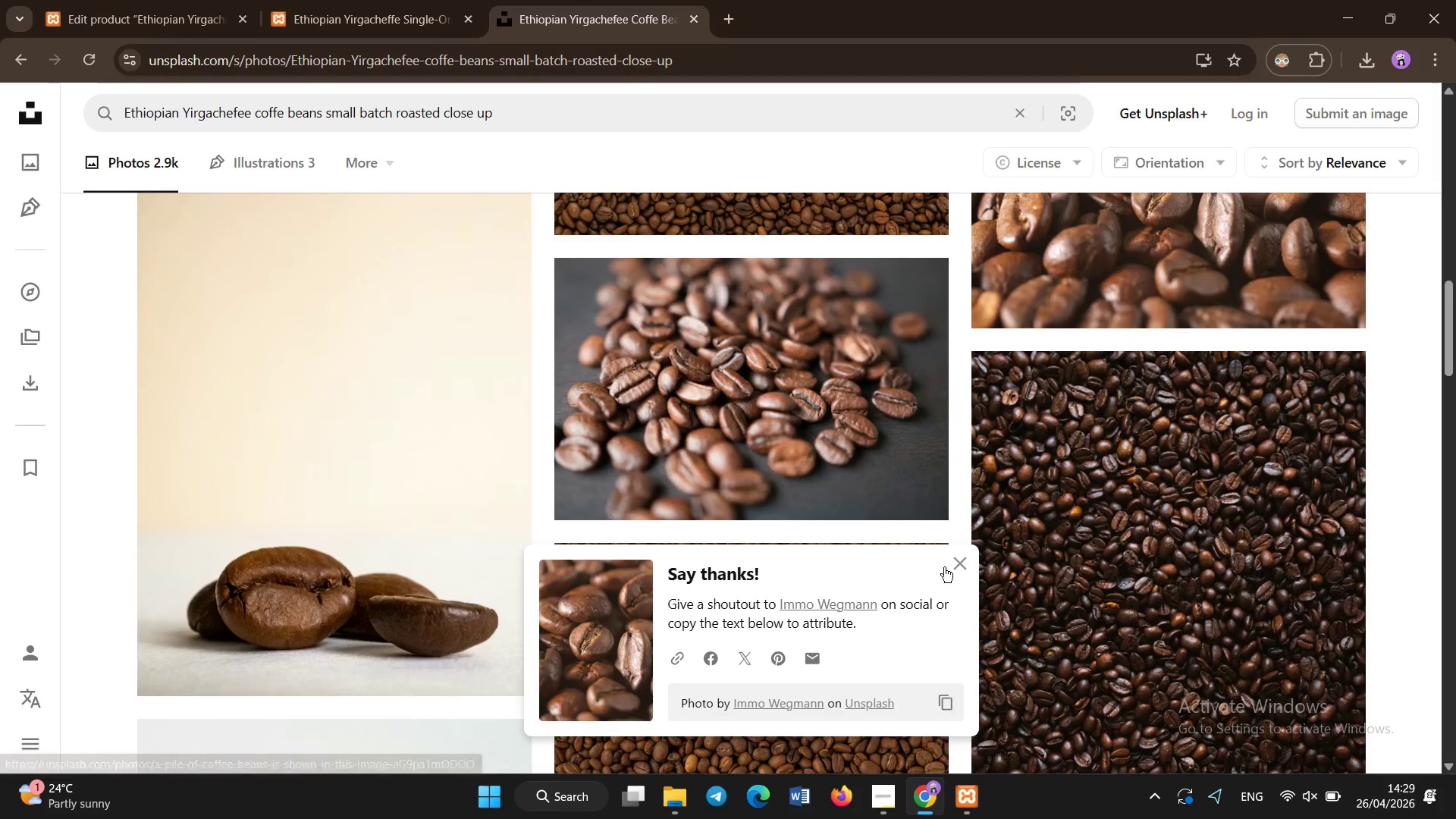 
left_click([956, 570])
 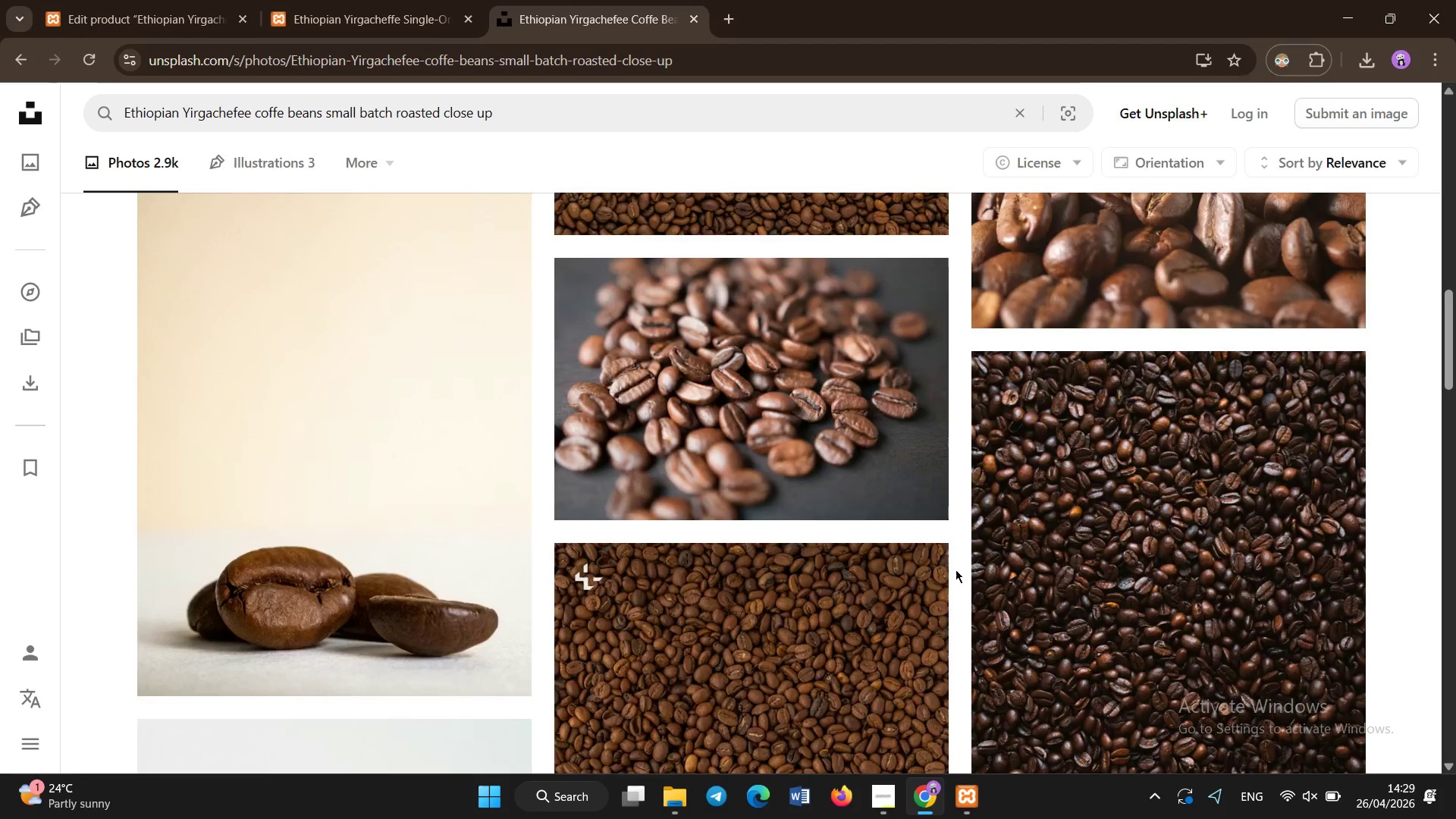 
scroll: coordinate [662, 537], scroll_direction: down, amount: 14.0
 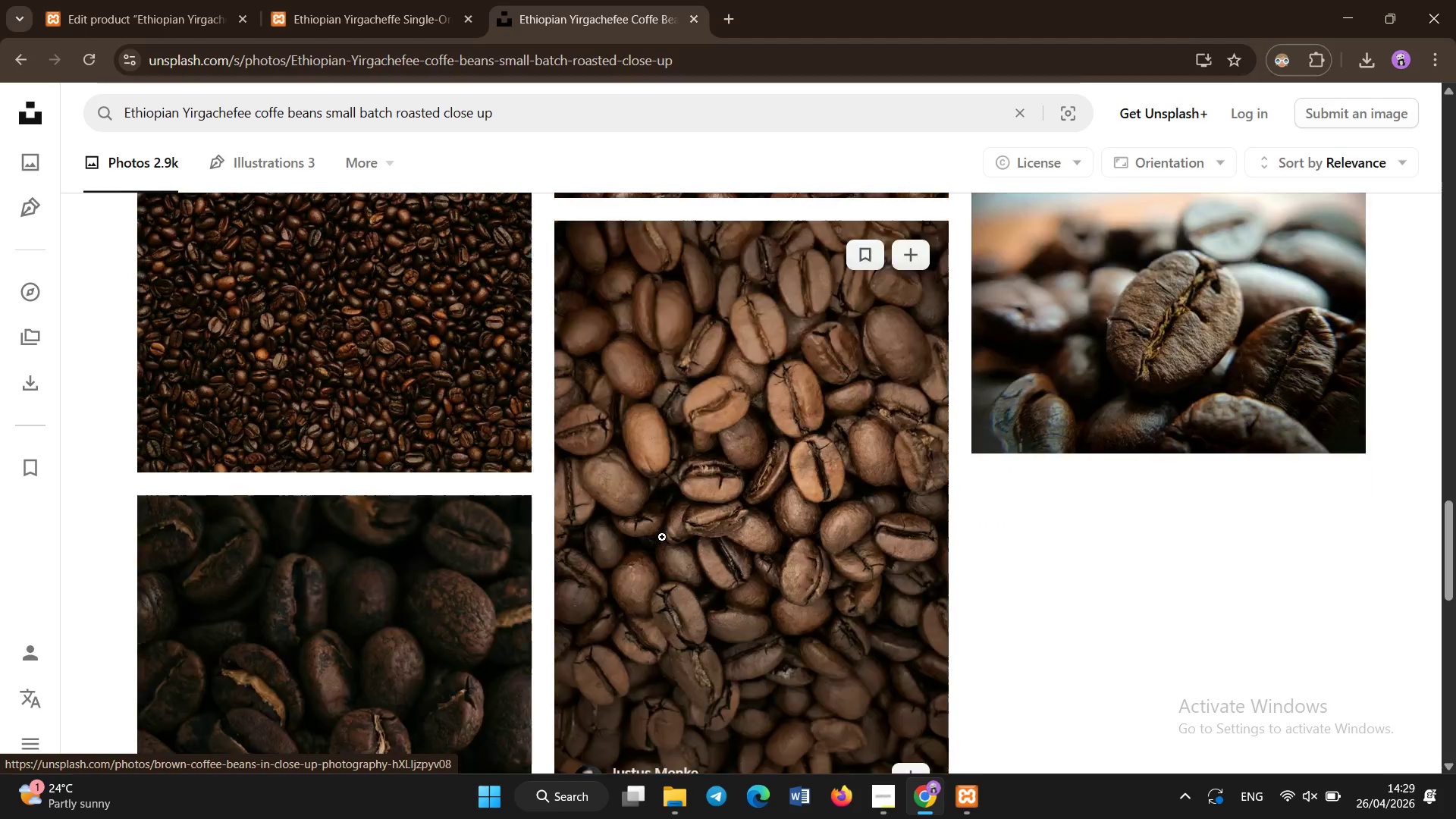 
scroll: coordinate [736, 512], scroll_direction: up, amount: 47.0
 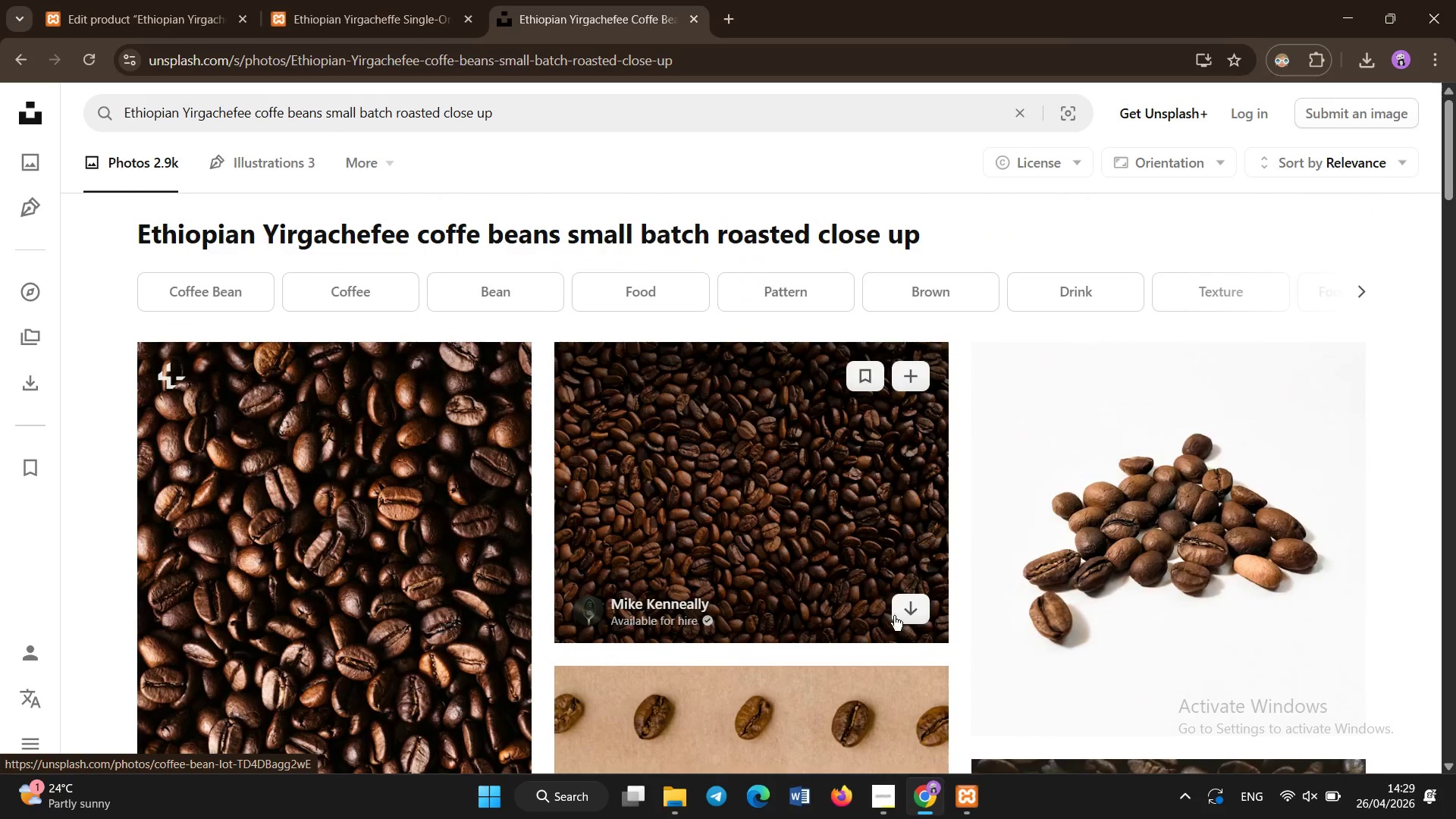 
left_click([905, 621])
 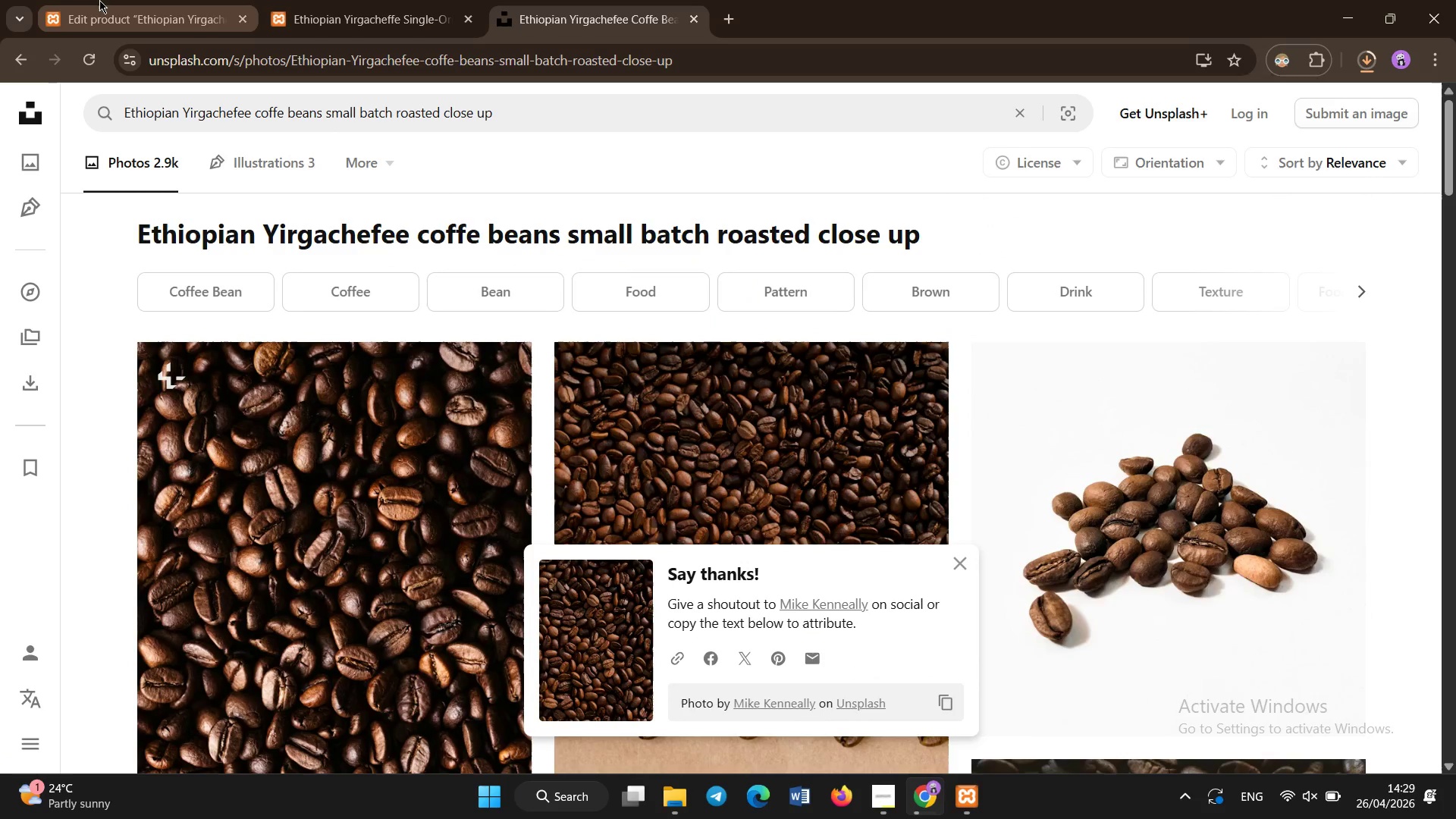 
left_click([99, 0])
 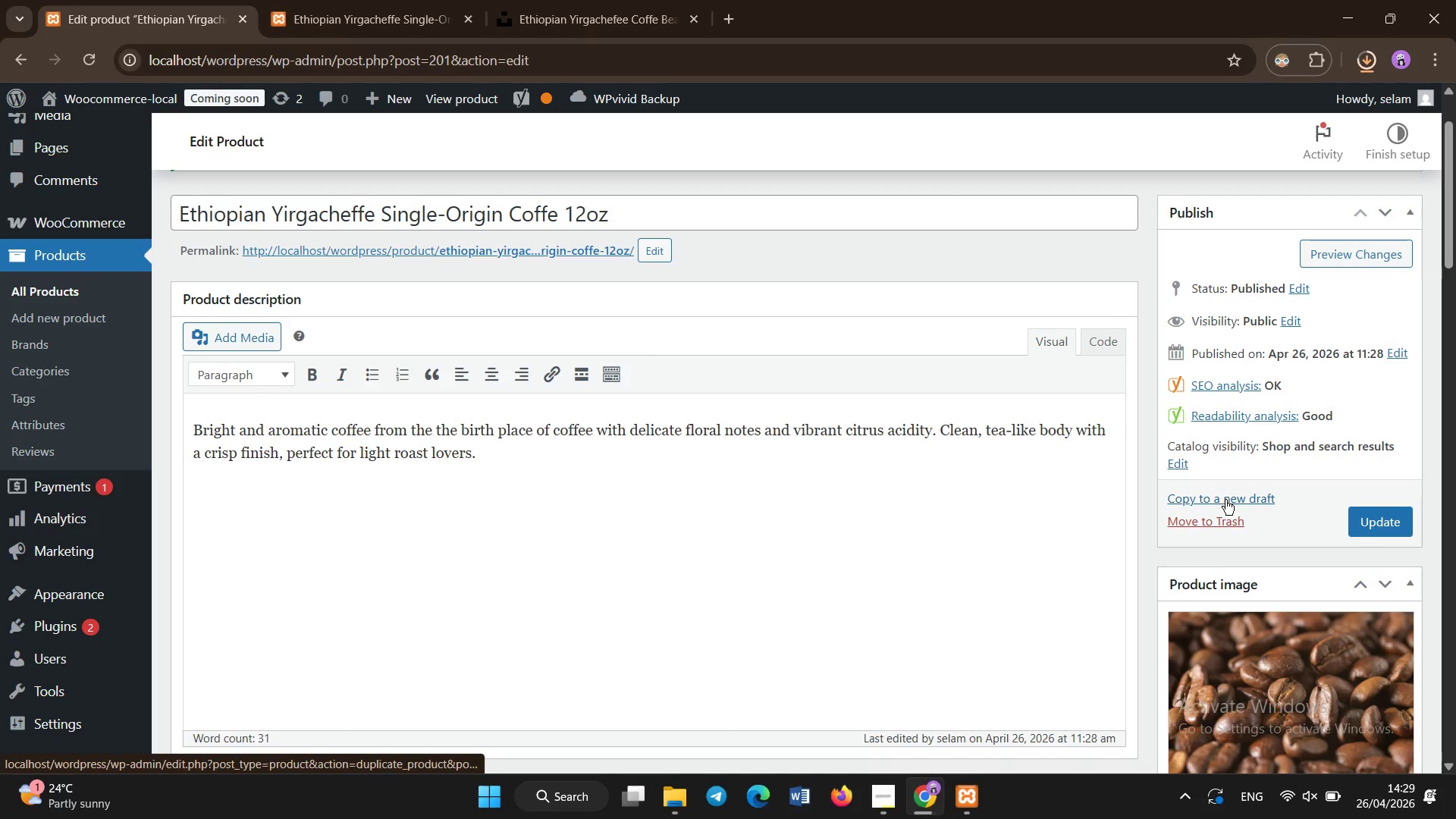 
scroll: coordinate [1225, 629], scroll_direction: down, amount: 4.0
 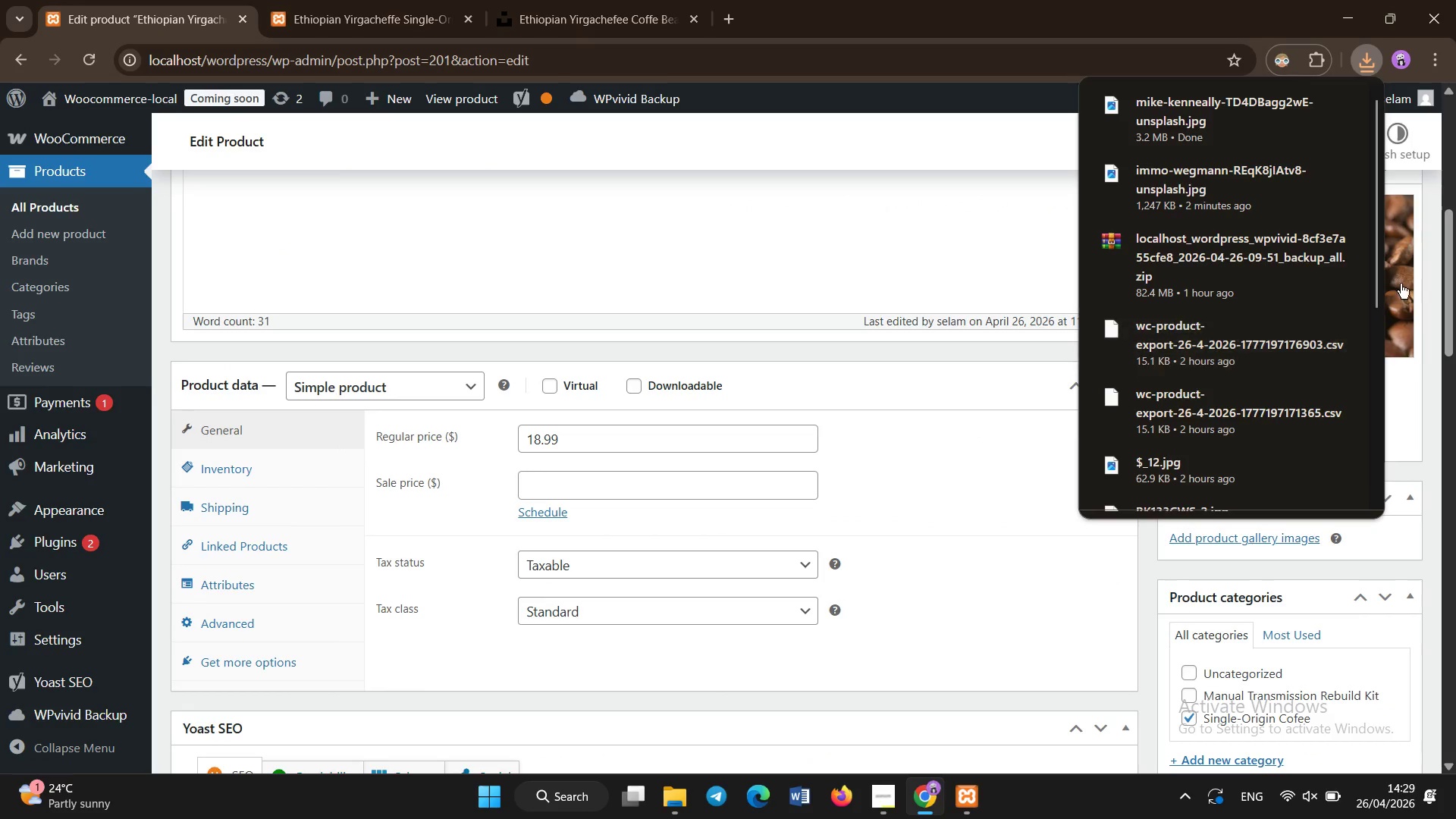 
left_click([1397, 290])
 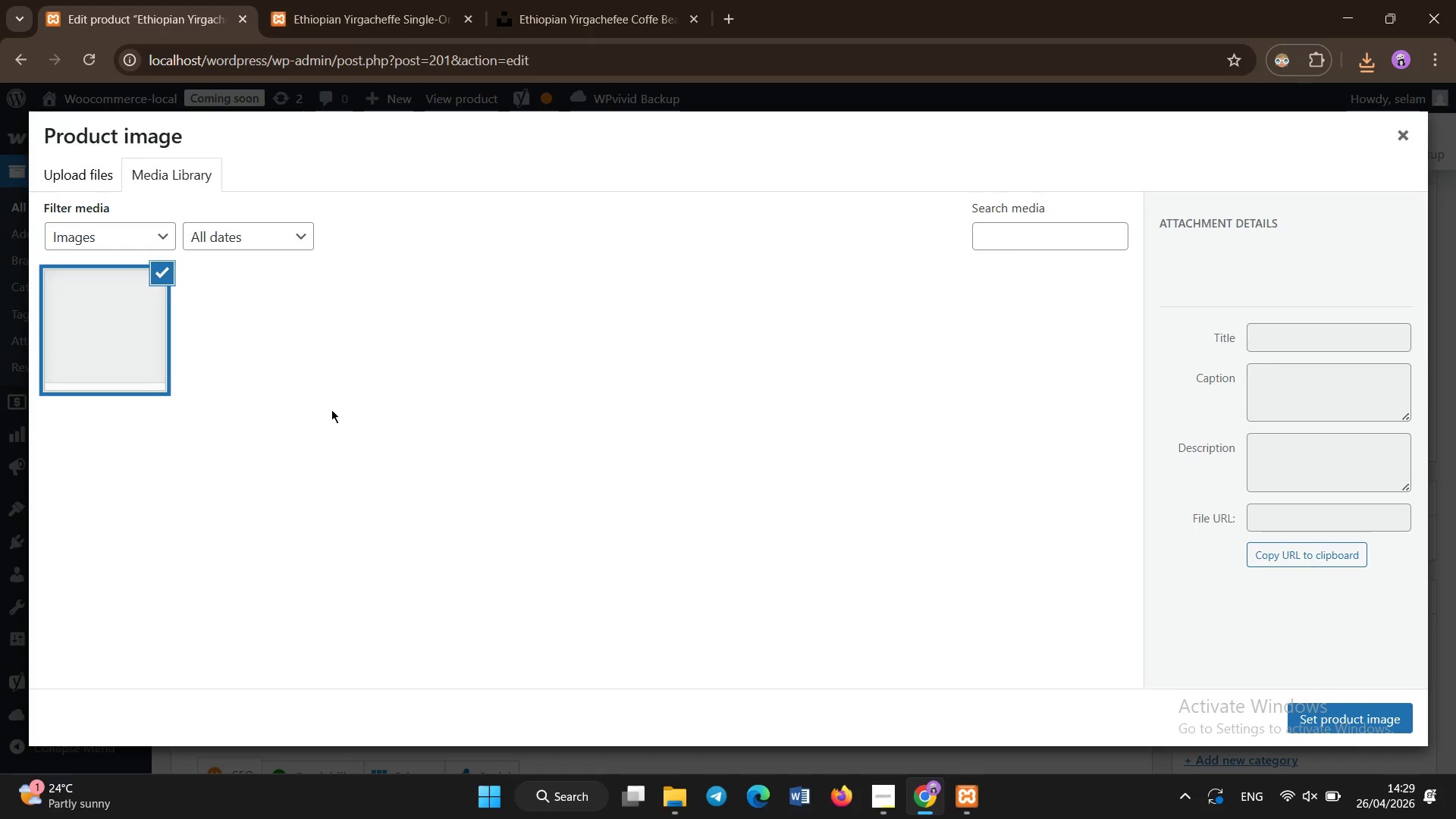 
left_click([397, 488])
 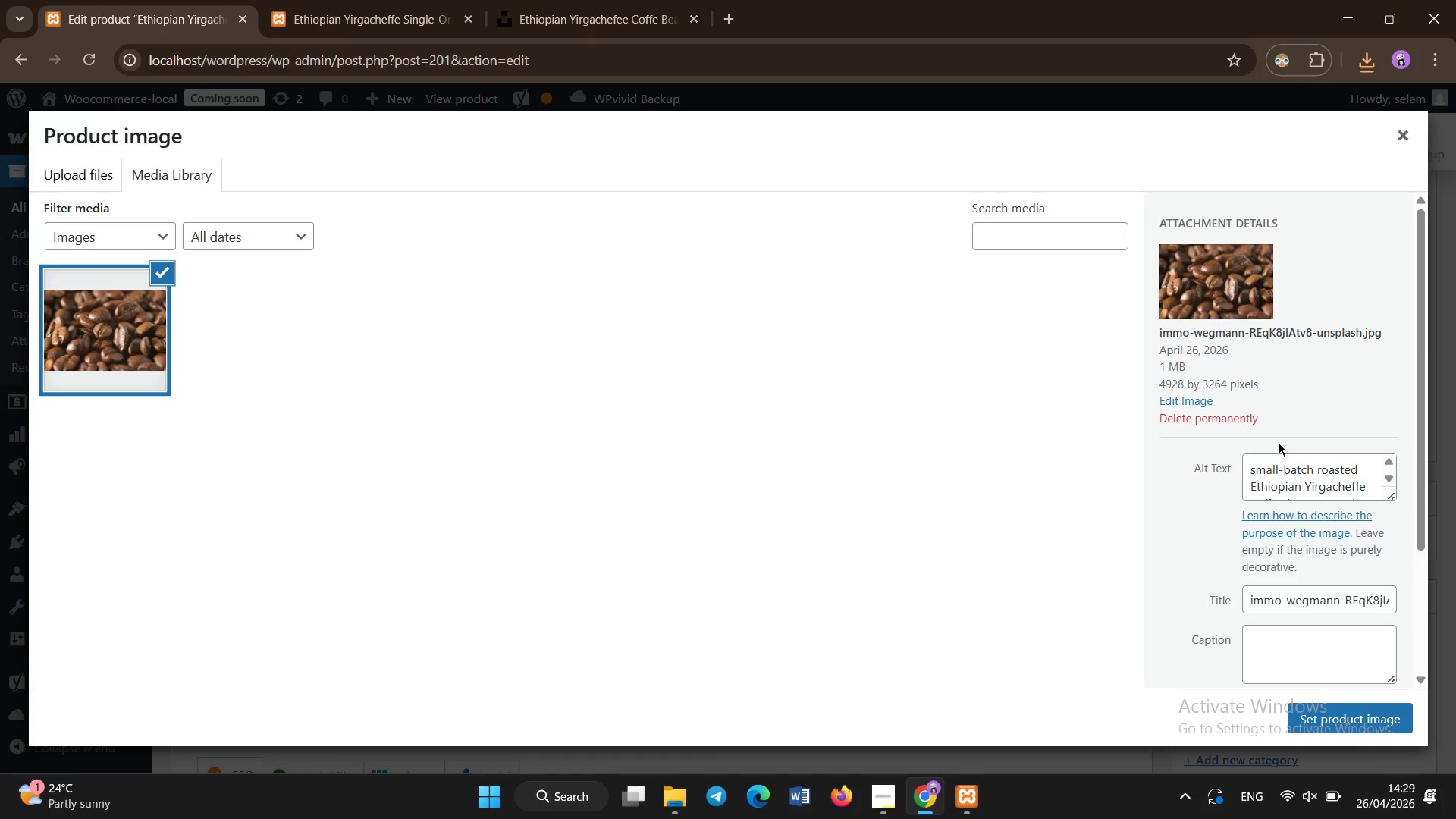 
left_click([1293, 471])
 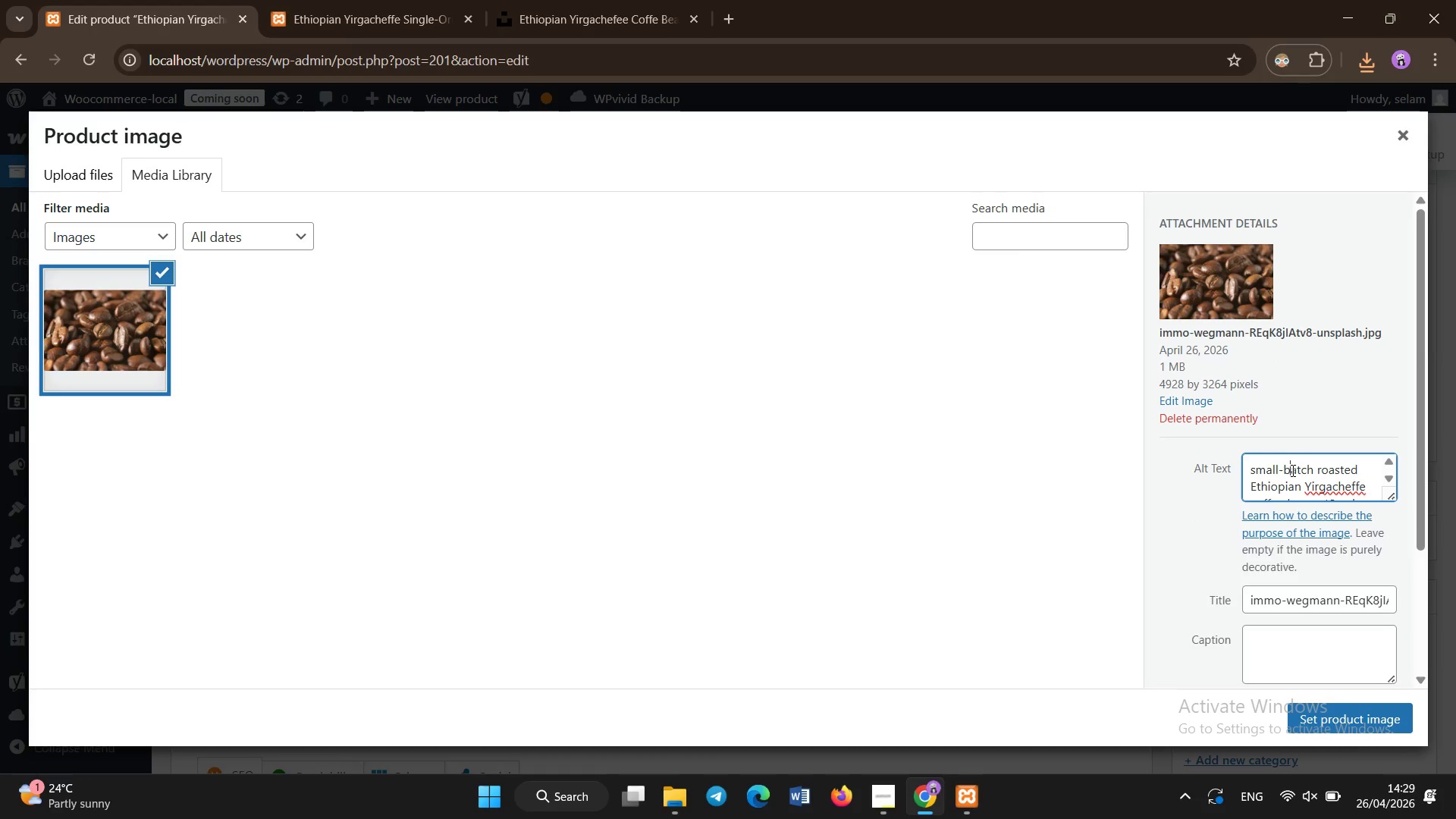 
key(A)
 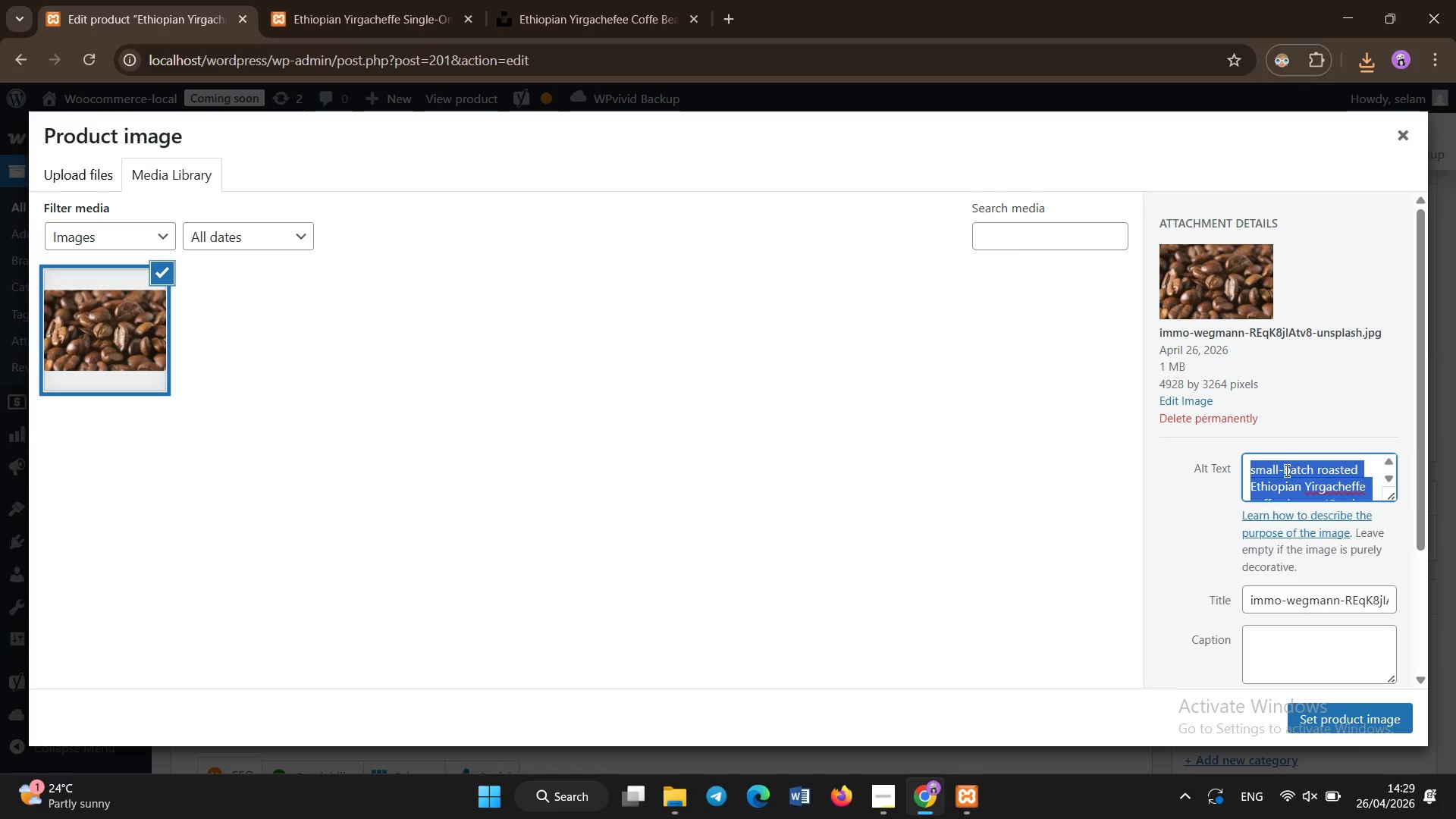 
key(Control+C)
 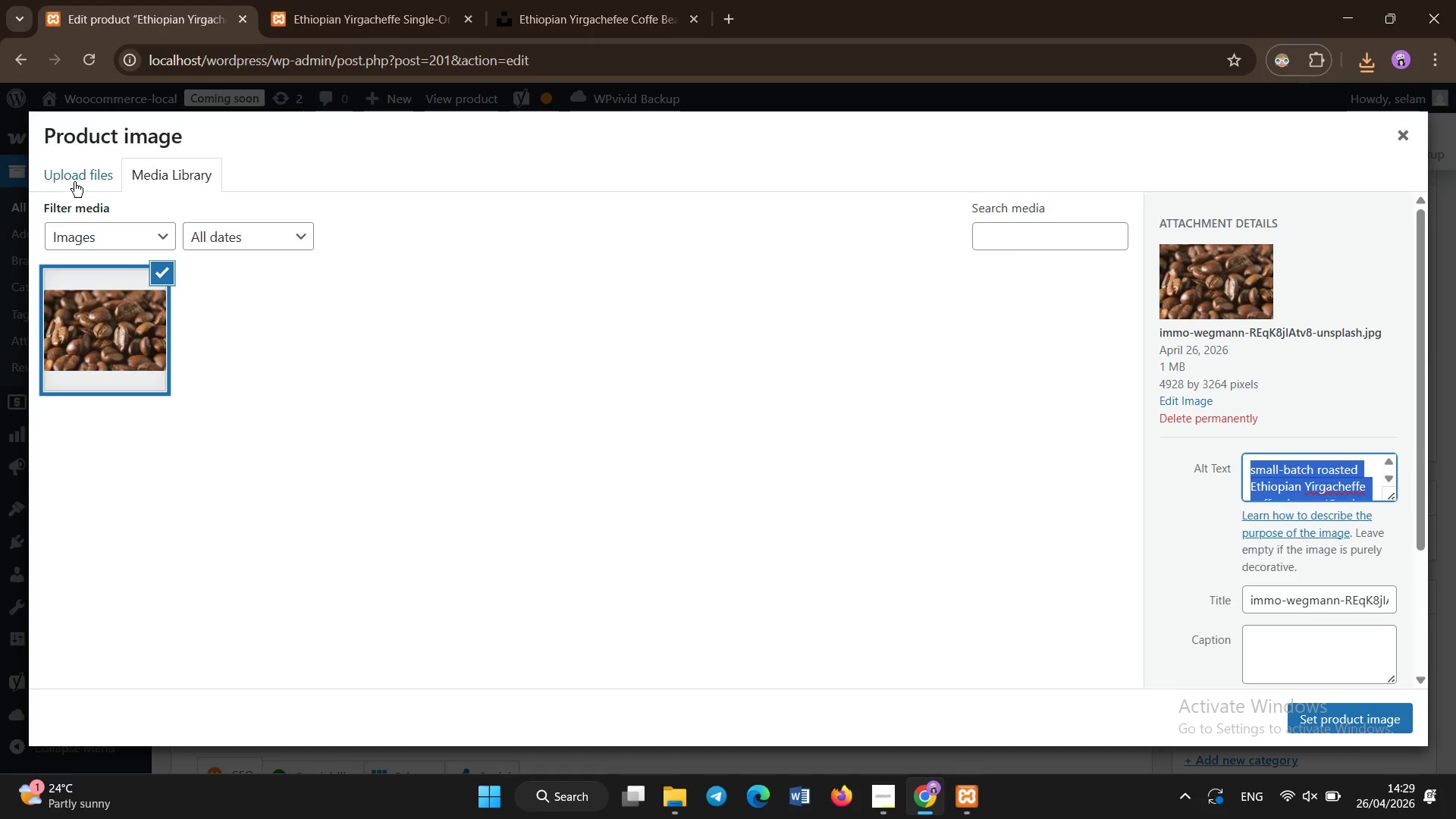 
left_click([71, 168])
 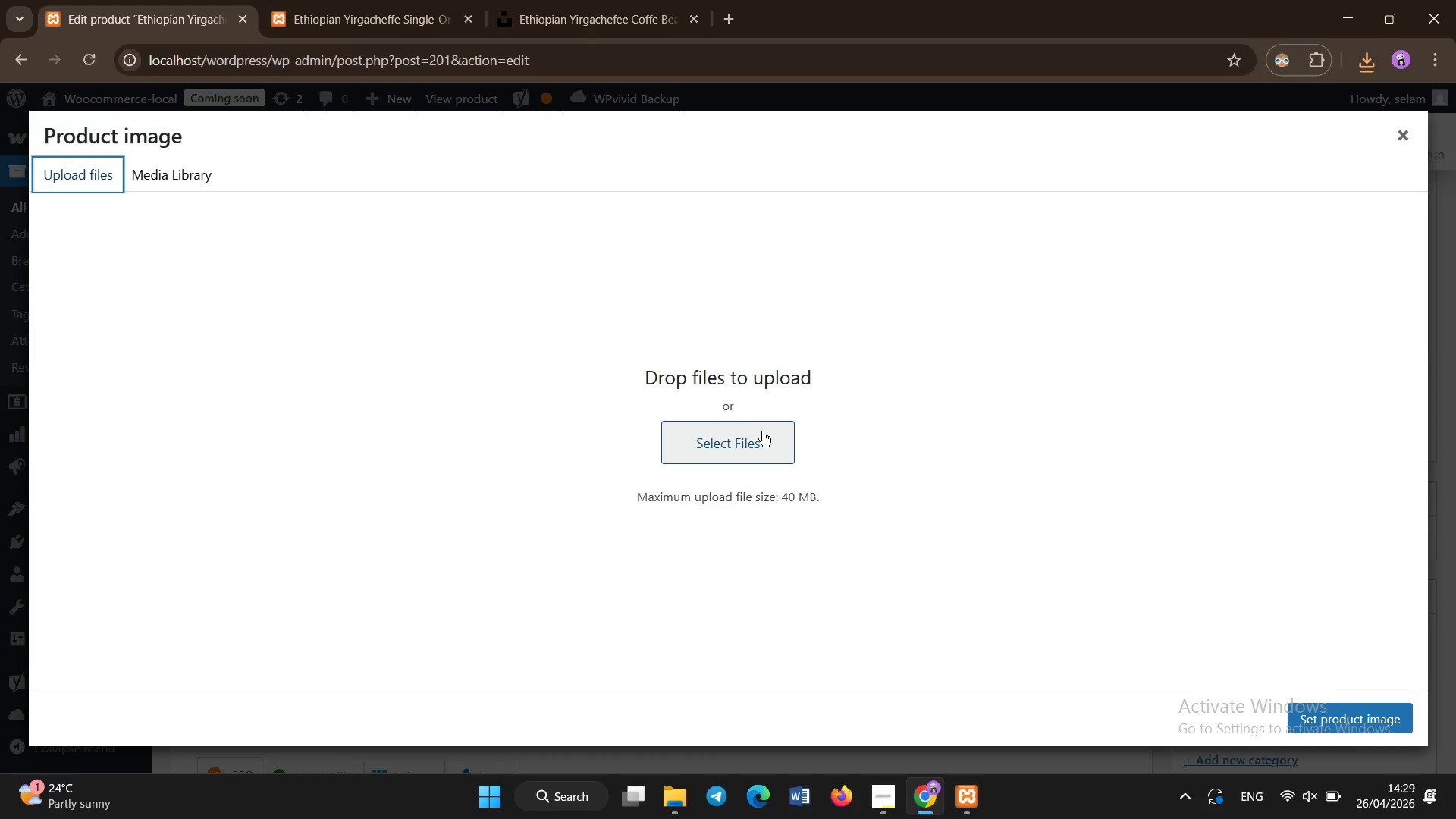 
left_click([762, 443])
 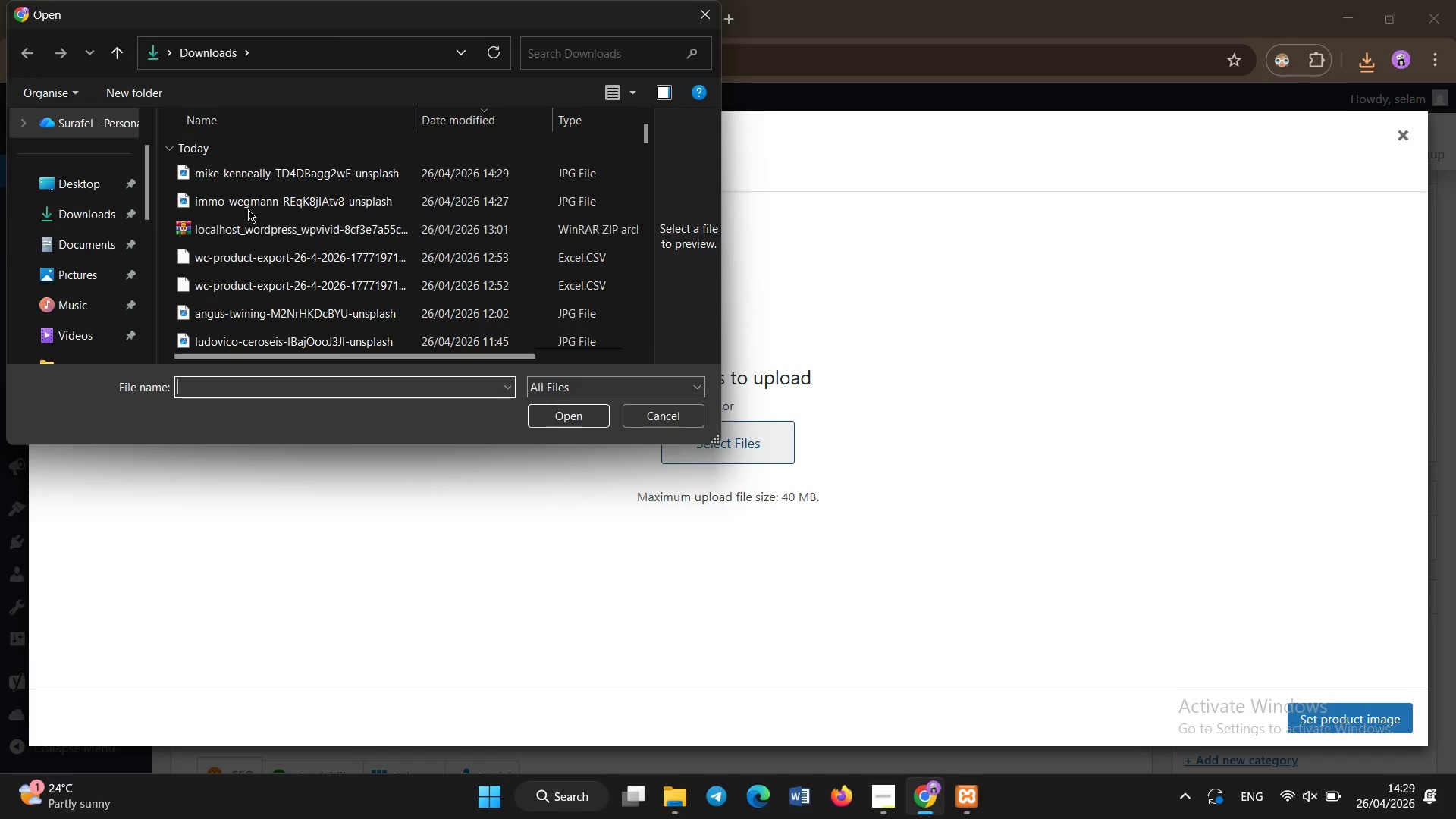 
left_click([241, 176])
 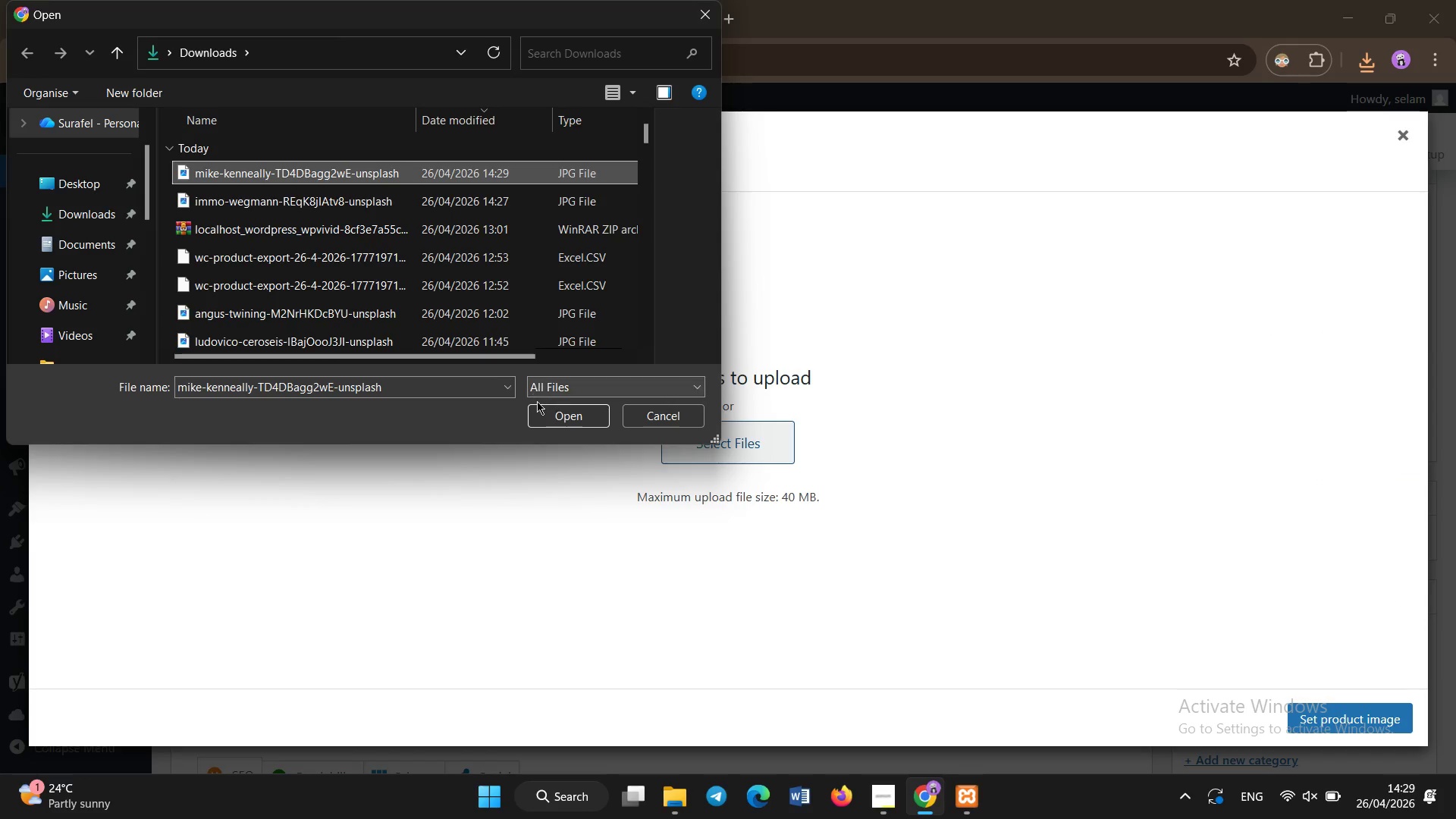 
left_click([544, 413])
 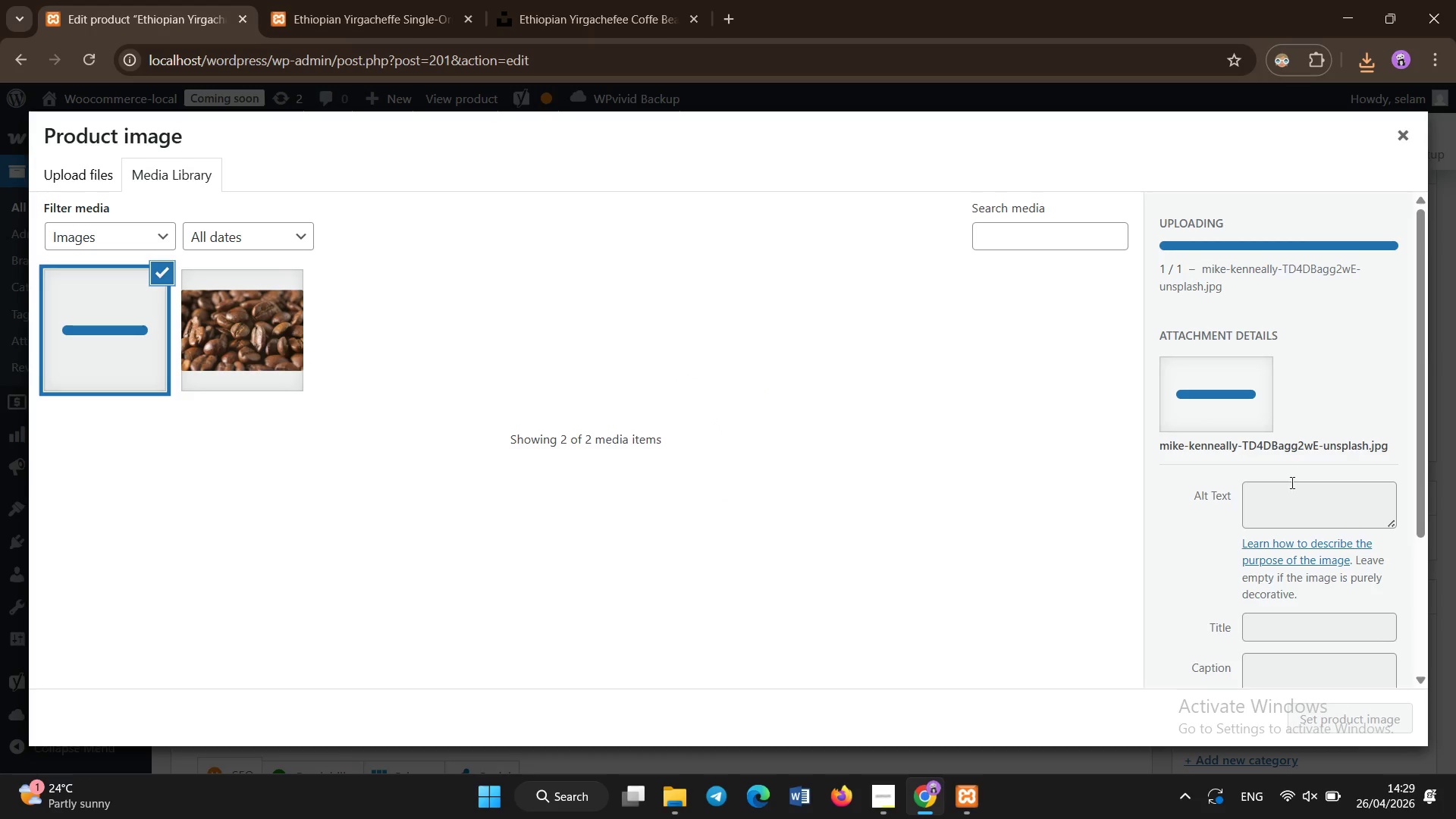 
left_click([1286, 501])
 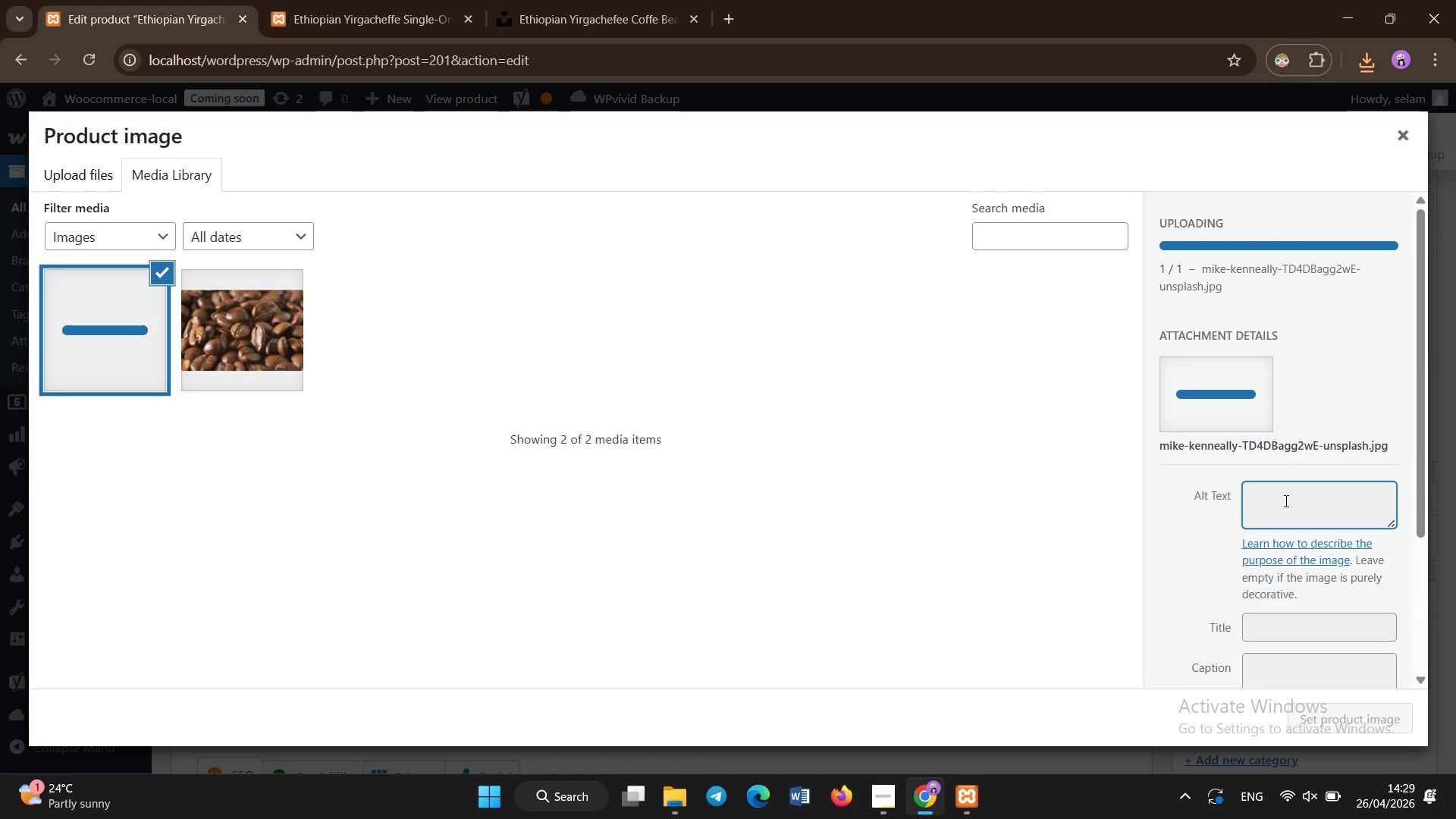 
key(Control+V)
 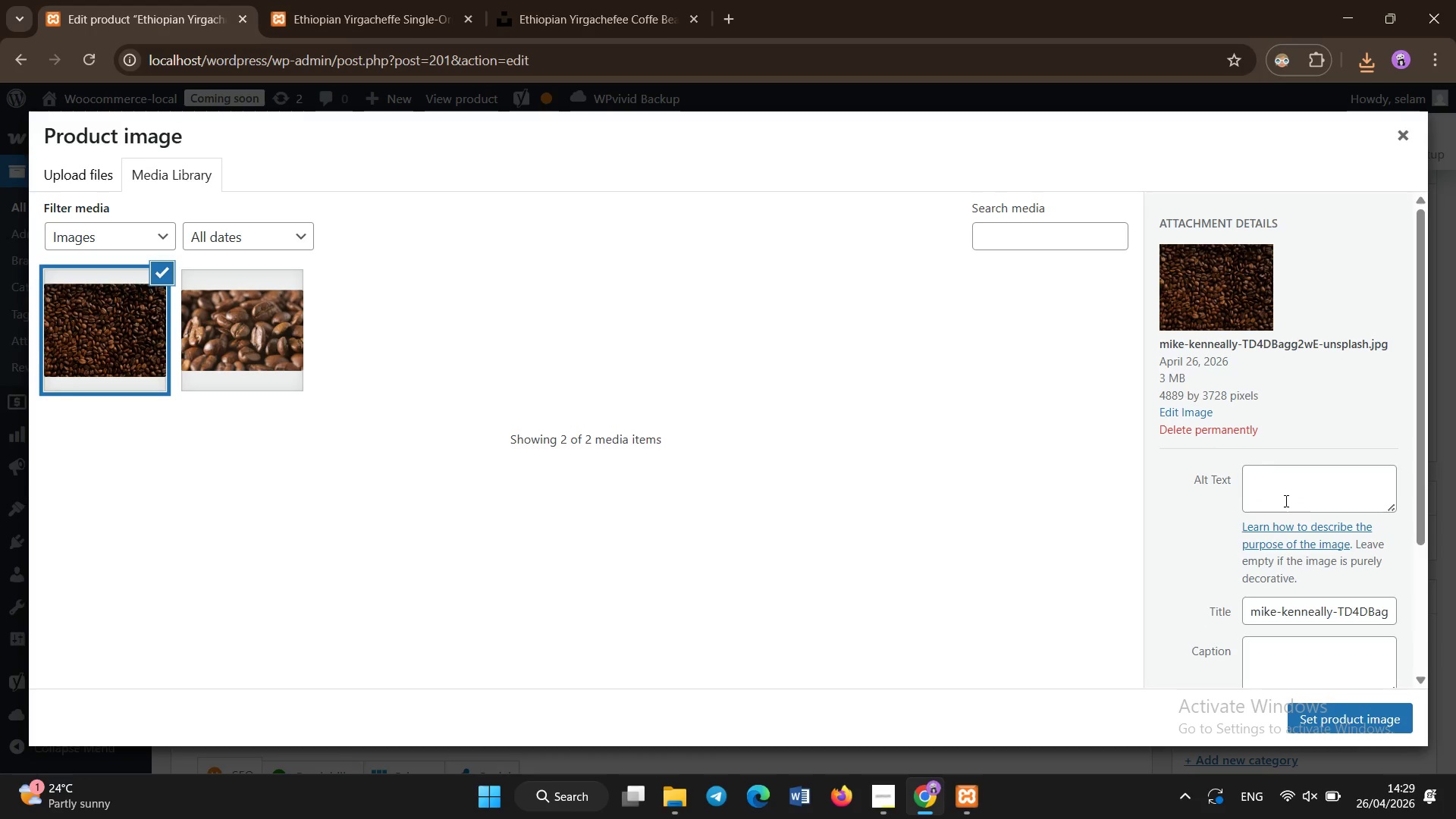 
hold_key(key=ControlLeft, duration=1.08)
 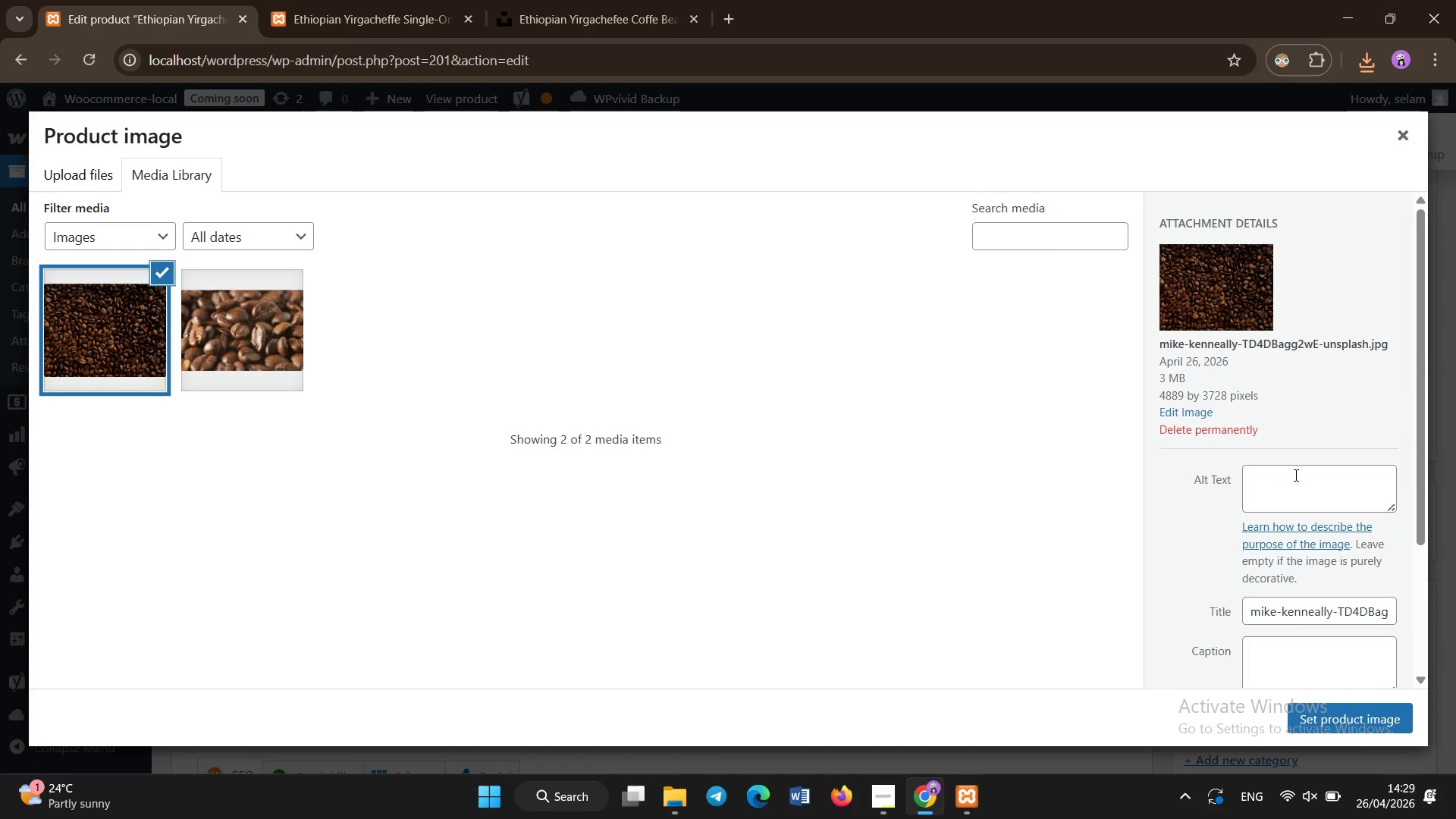 
left_click([1296, 475])
 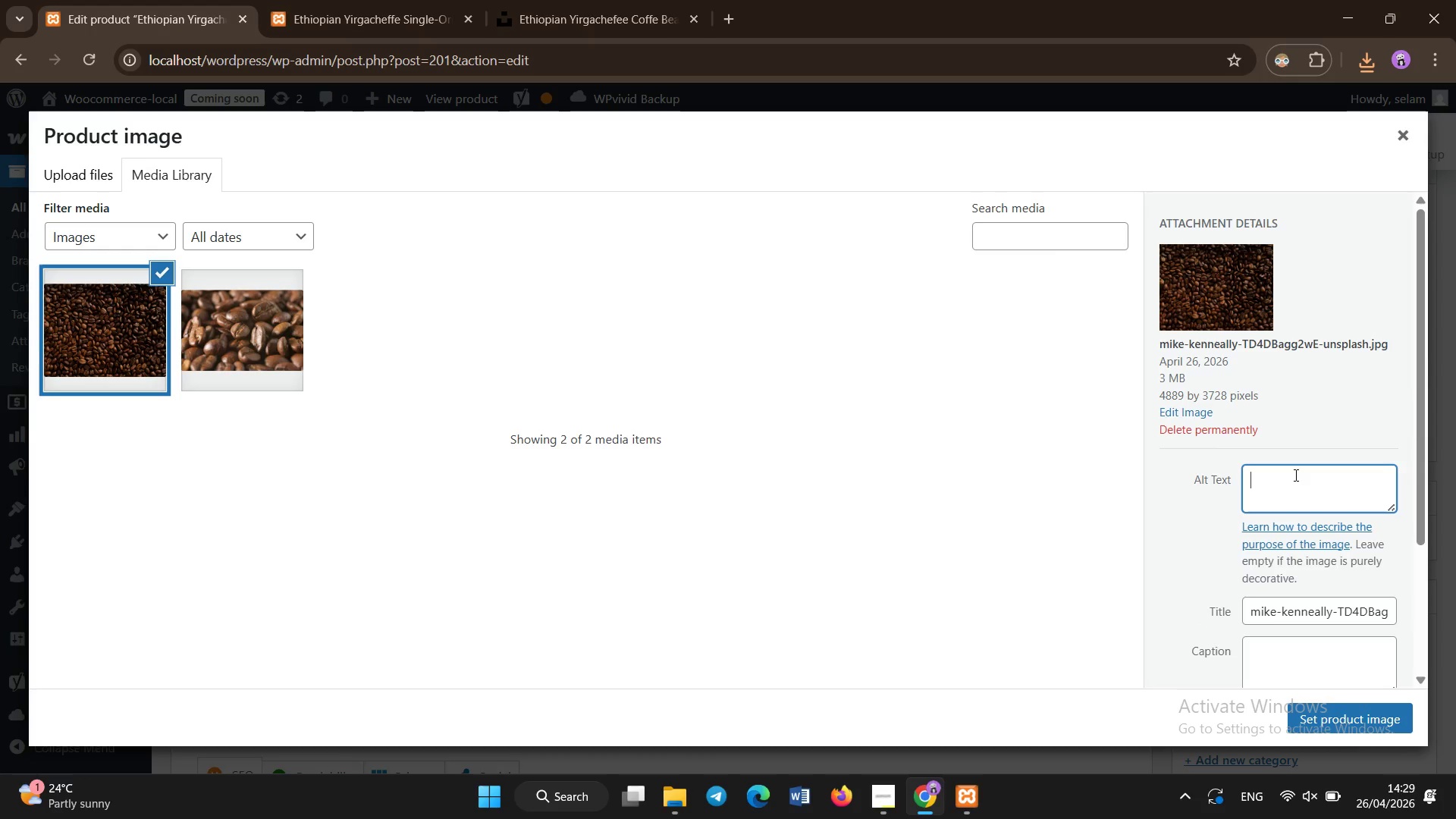 
key(Control+ControlLeft)
 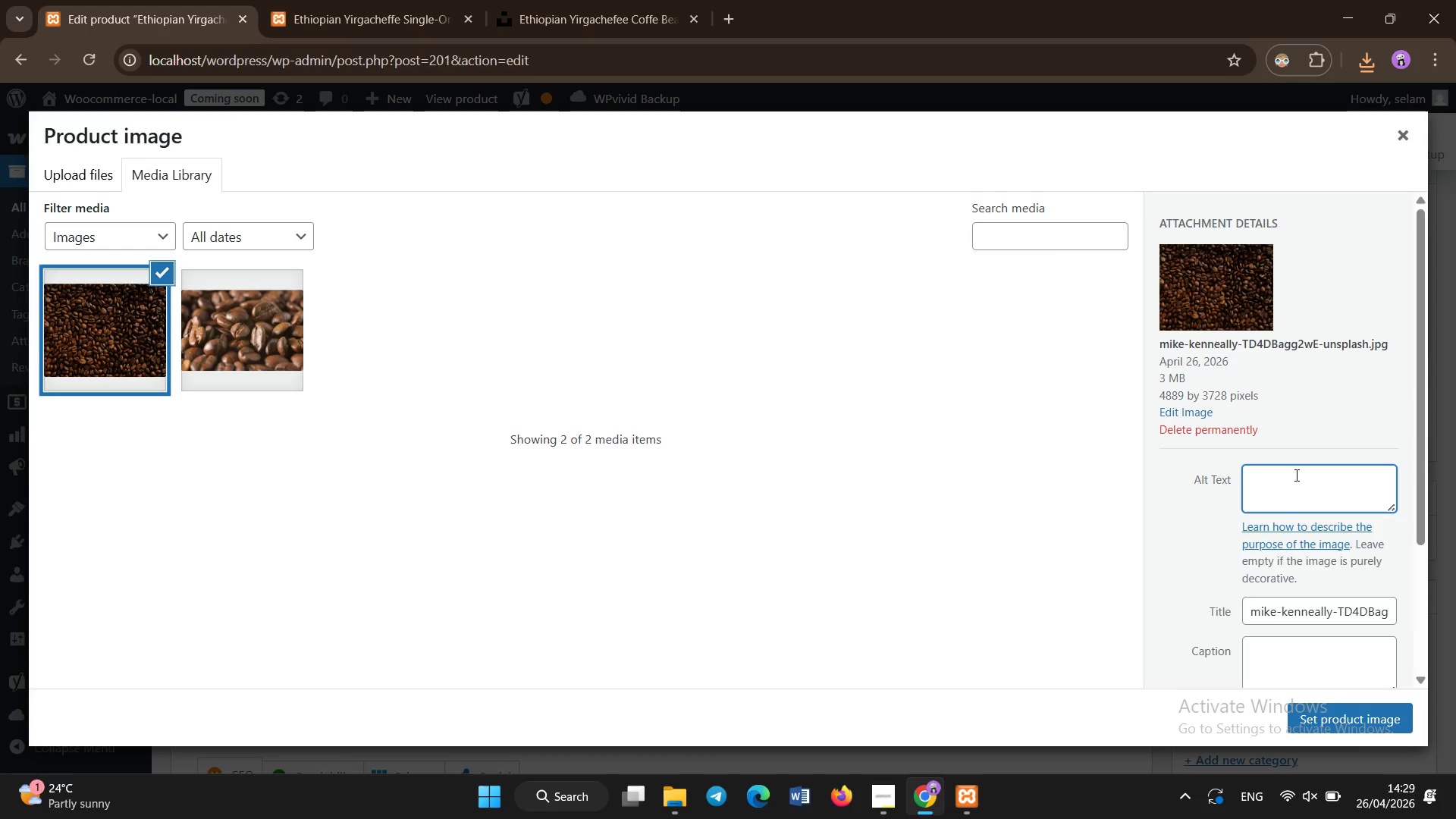 
key(Control+V)
 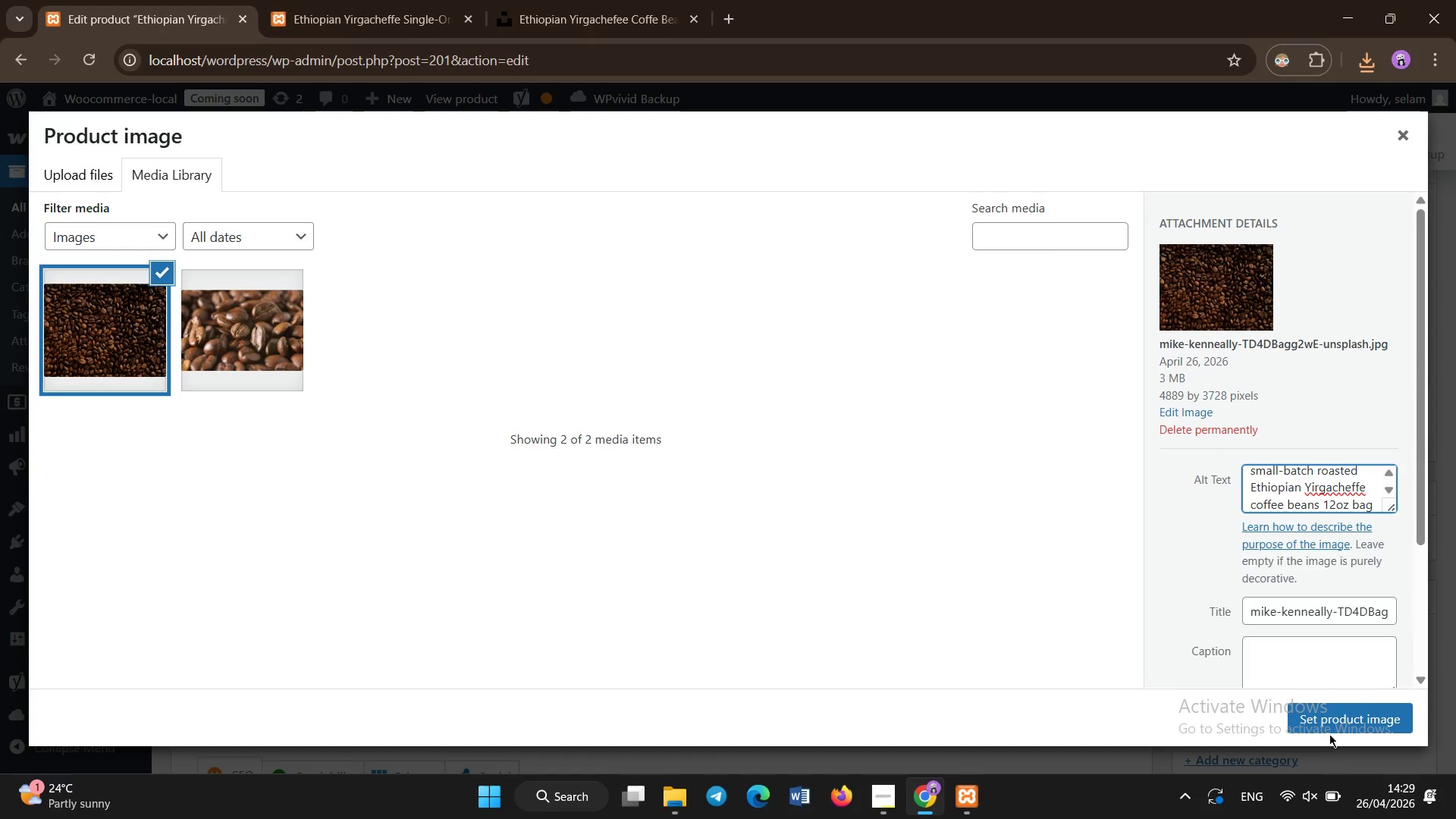 
left_click([1327, 728])
 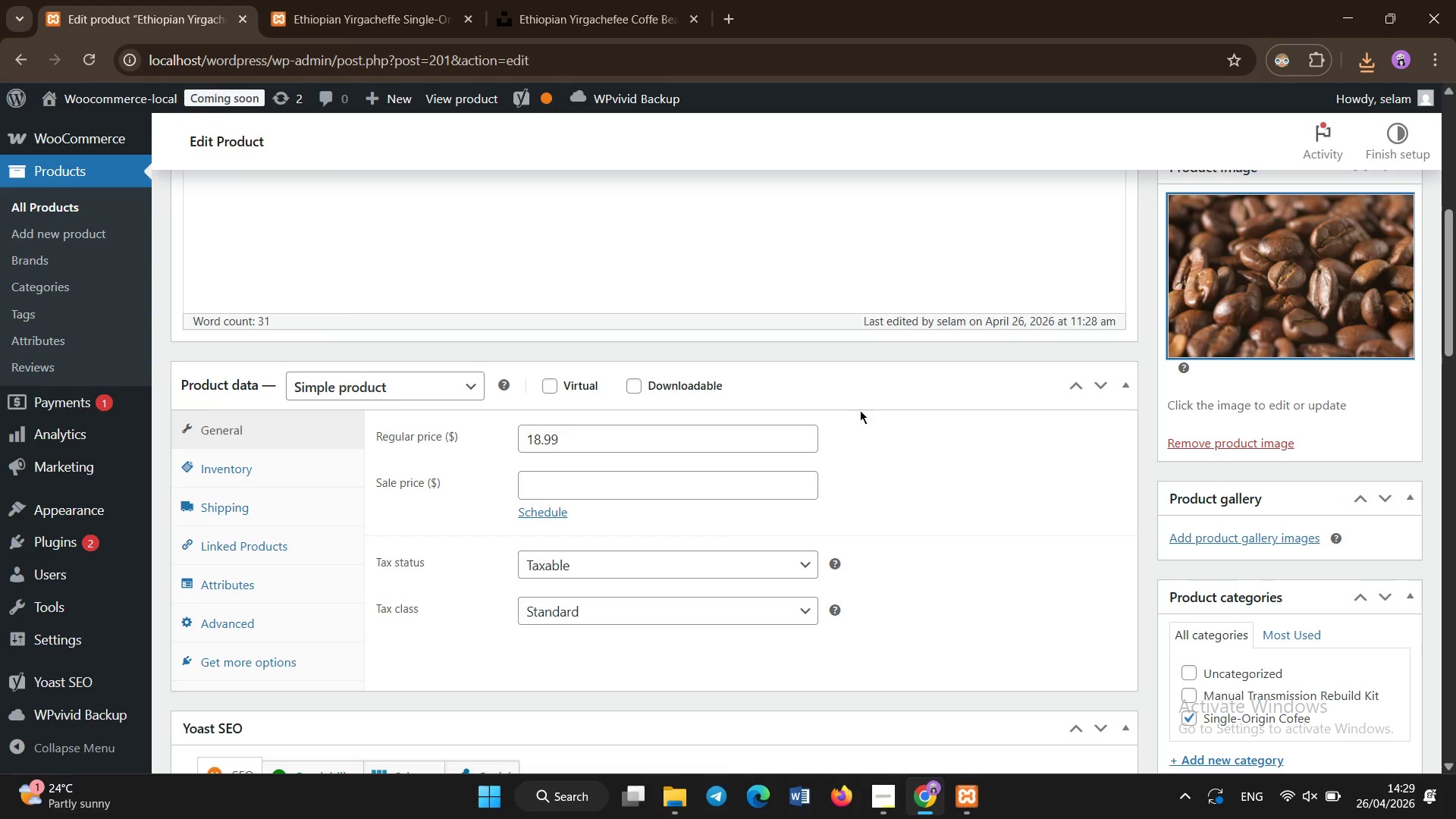 
scroll: coordinate [880, 413], scroll_direction: up, amount: 7.0
 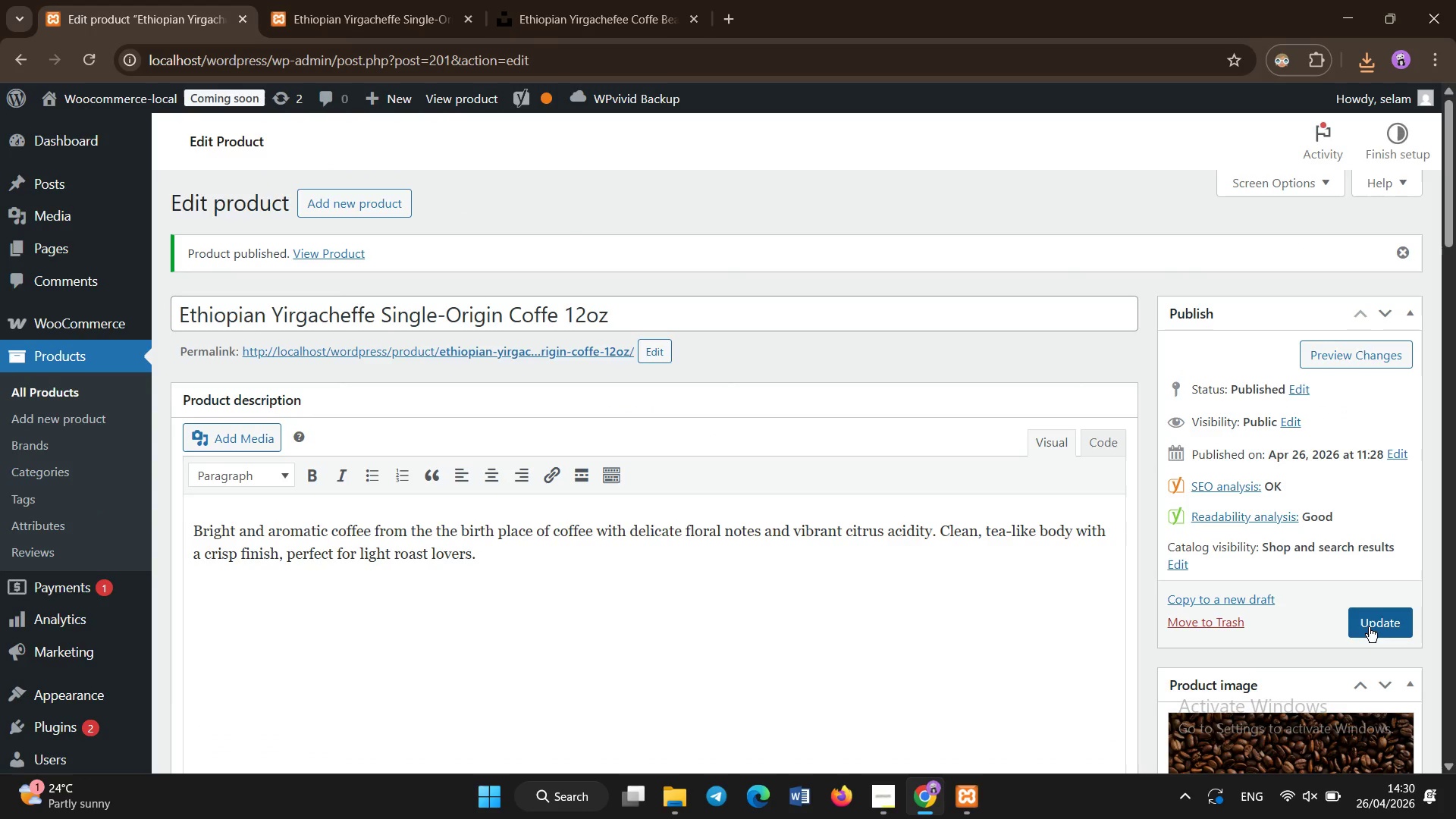 
left_click([1372, 629])
 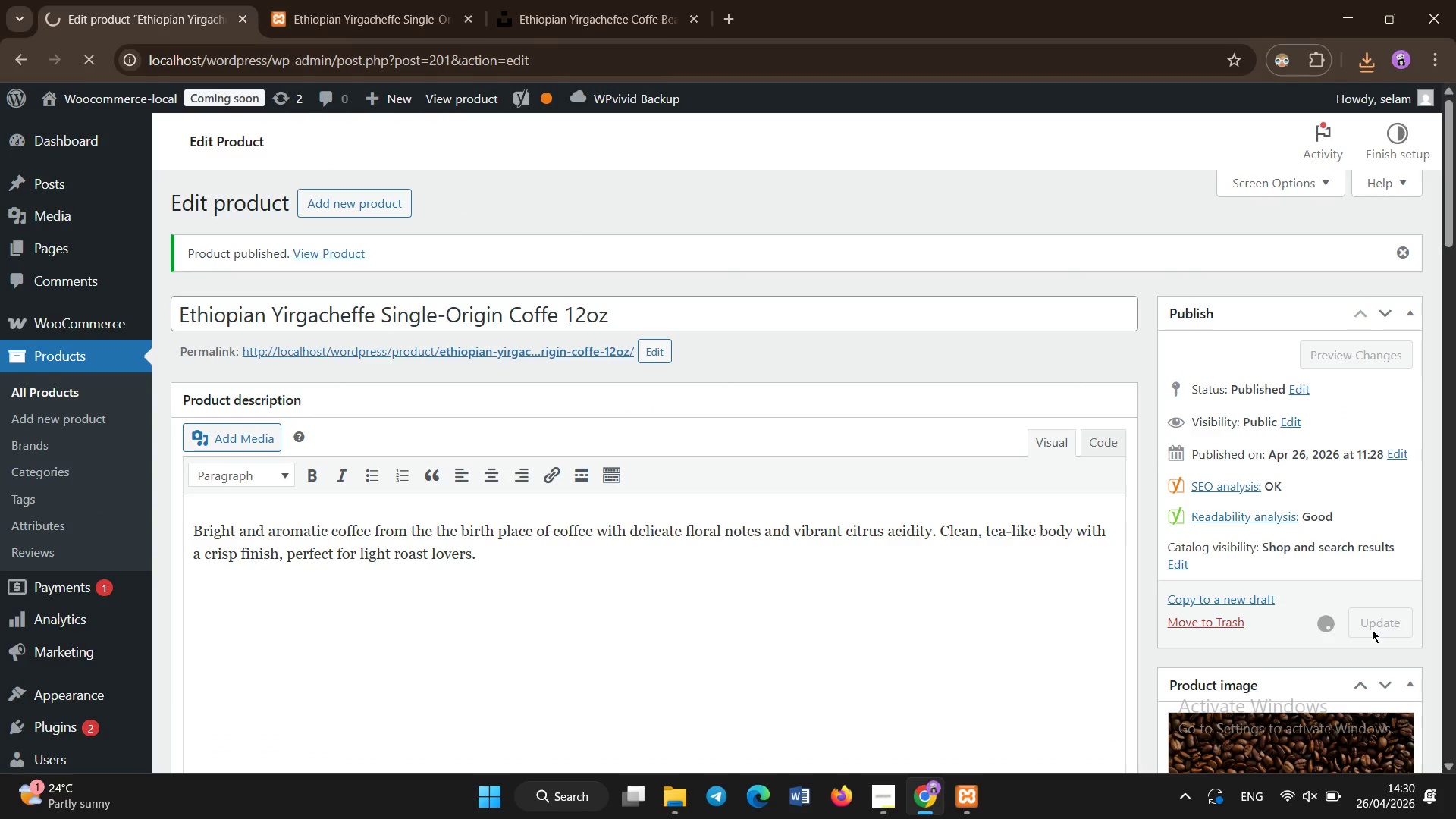 
scroll: coordinate [1372, 629], scroll_direction: none, amount: 0.0
 